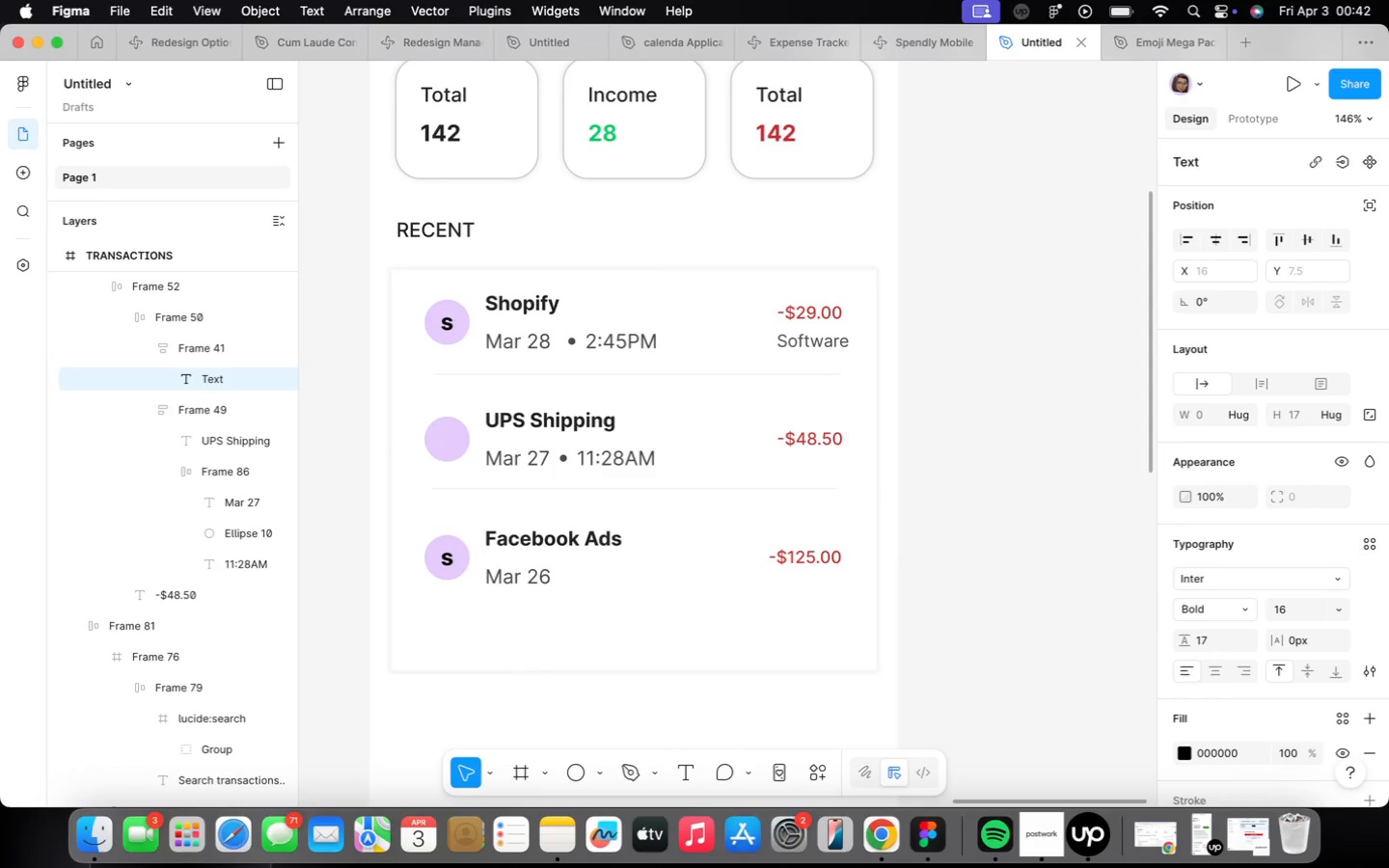 
key(CapsLock)
 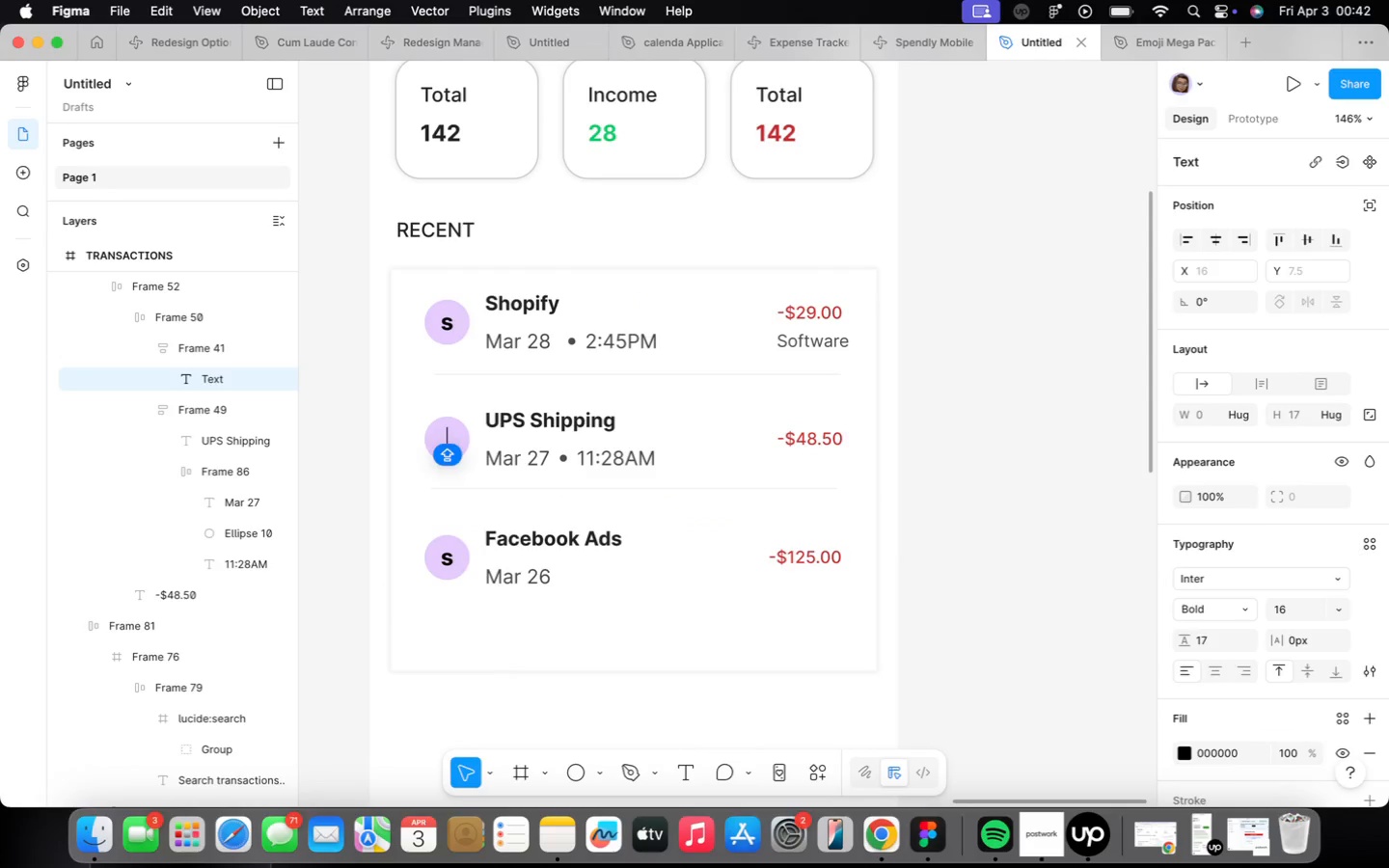 
key(U)
 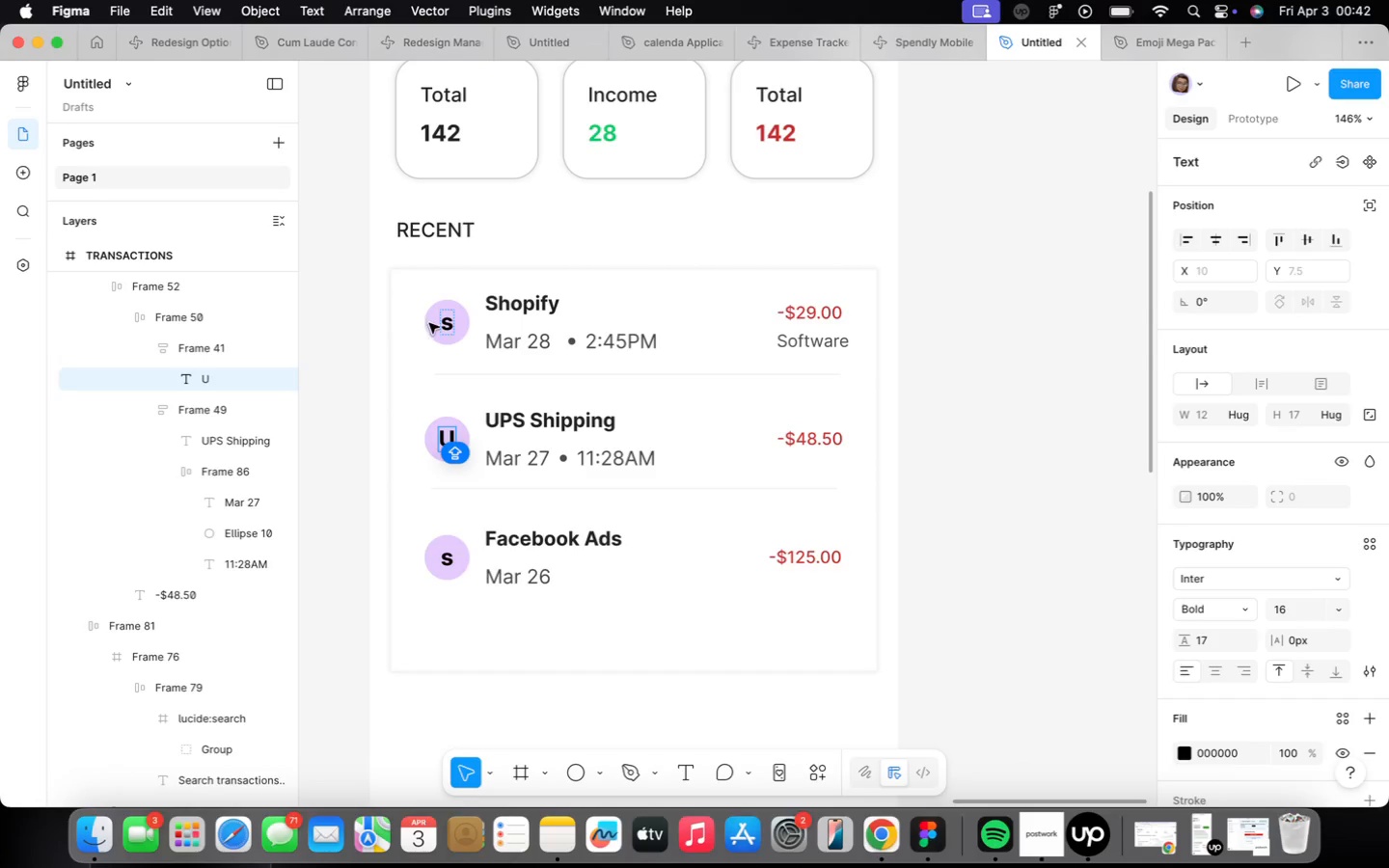 
double_click([448, 326])
 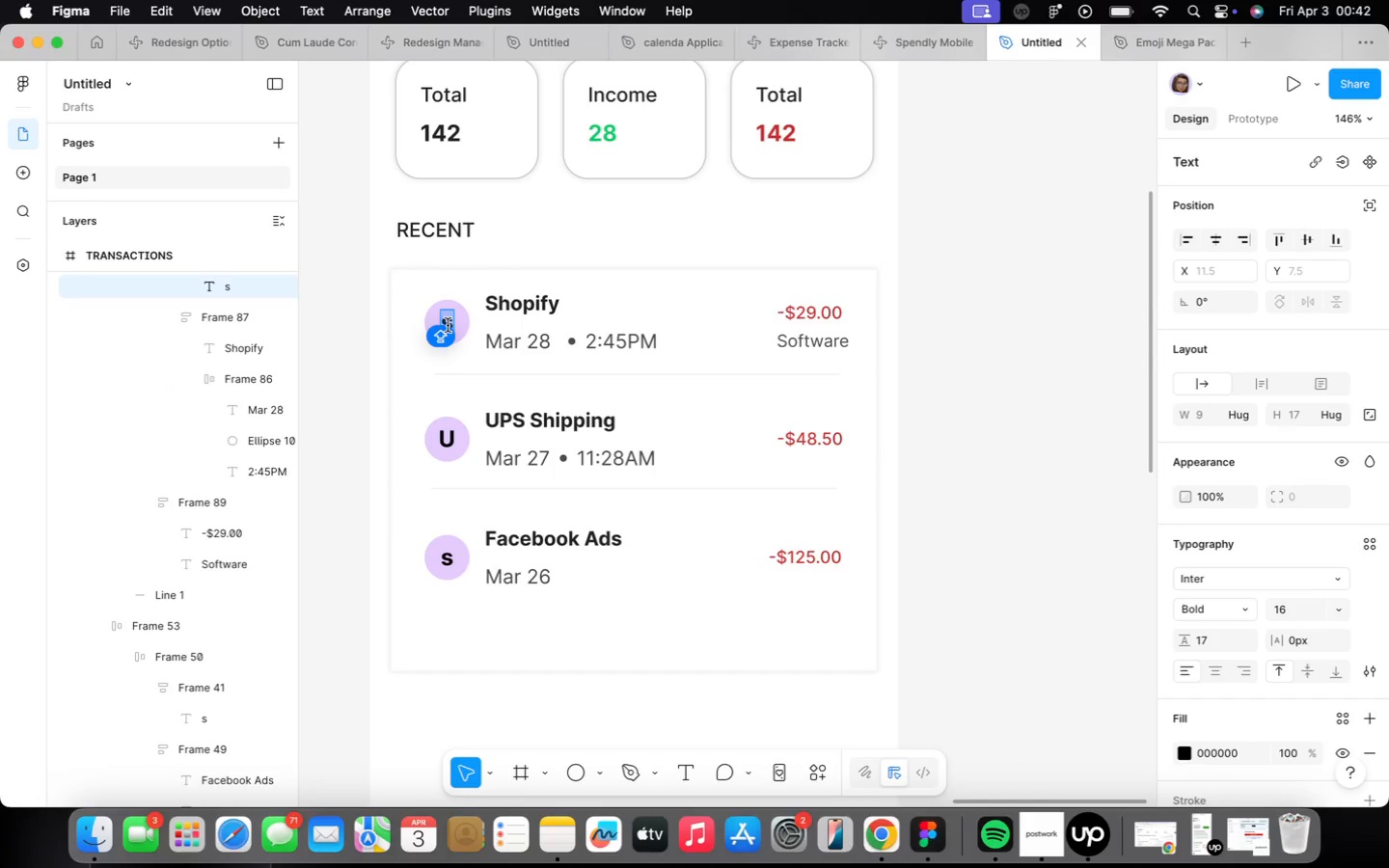 
key(S)
 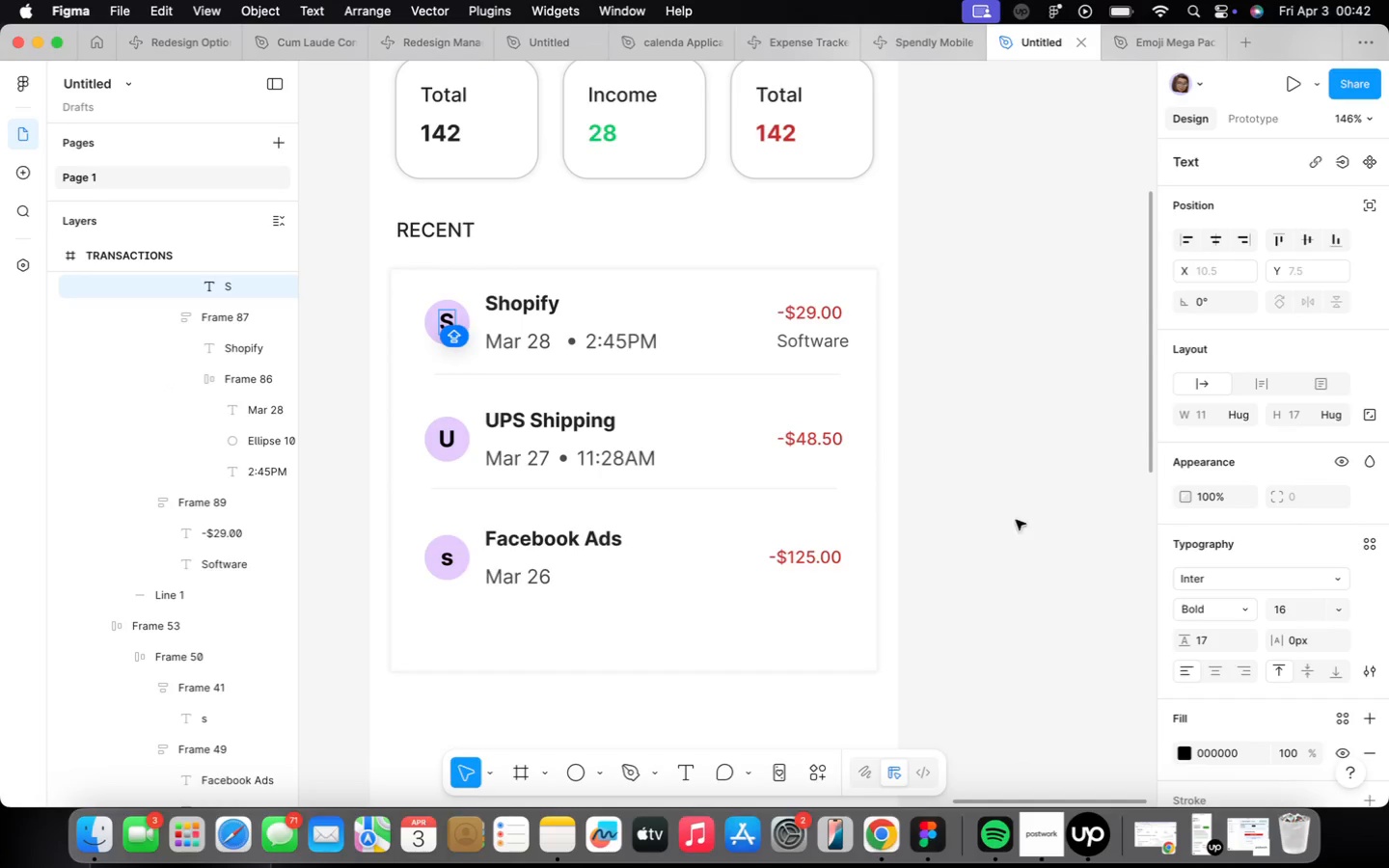 
left_click_drag(start_coordinate=[983, 514], to_coordinate=[988, 514])
 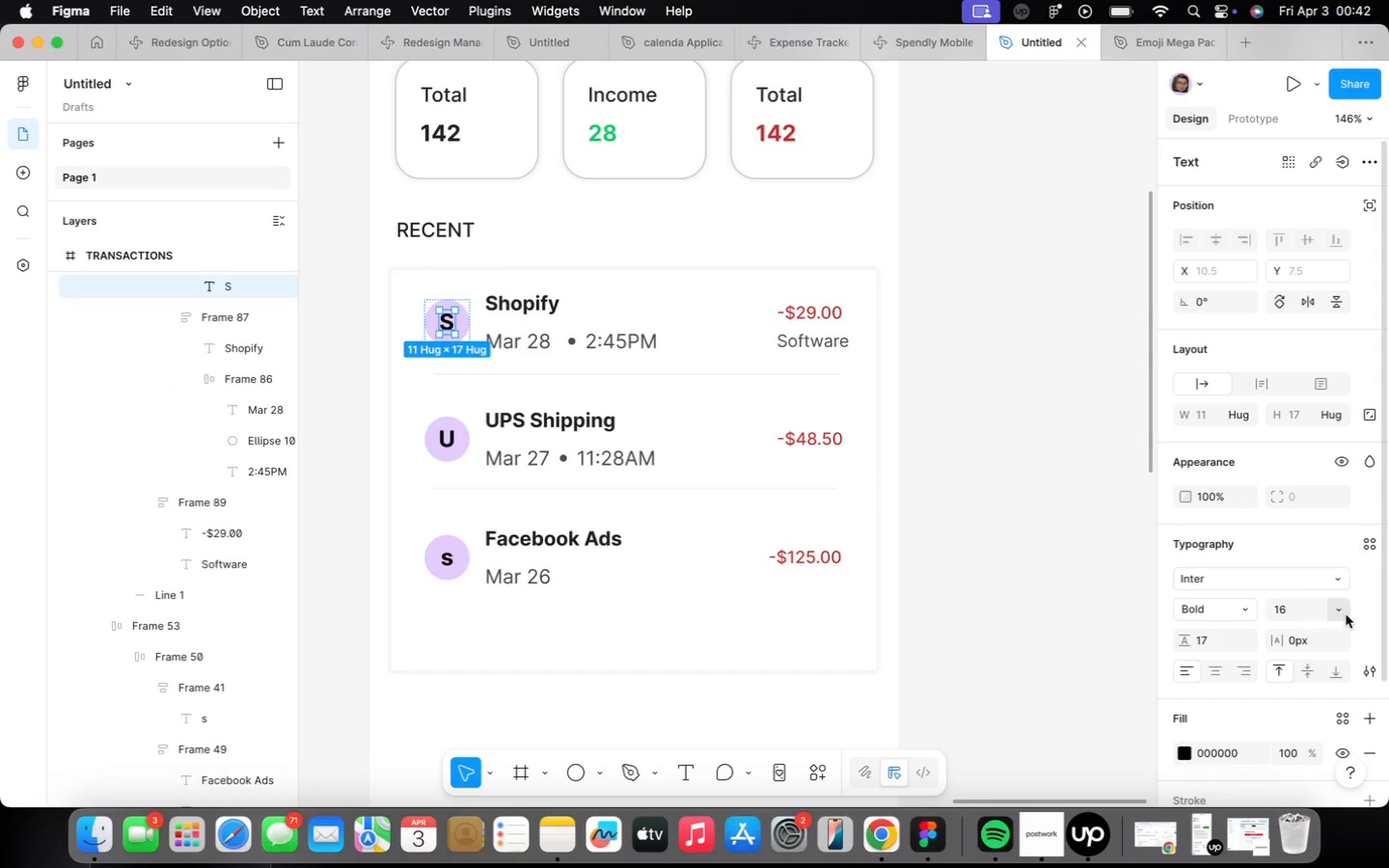 
left_click([1337, 601])
 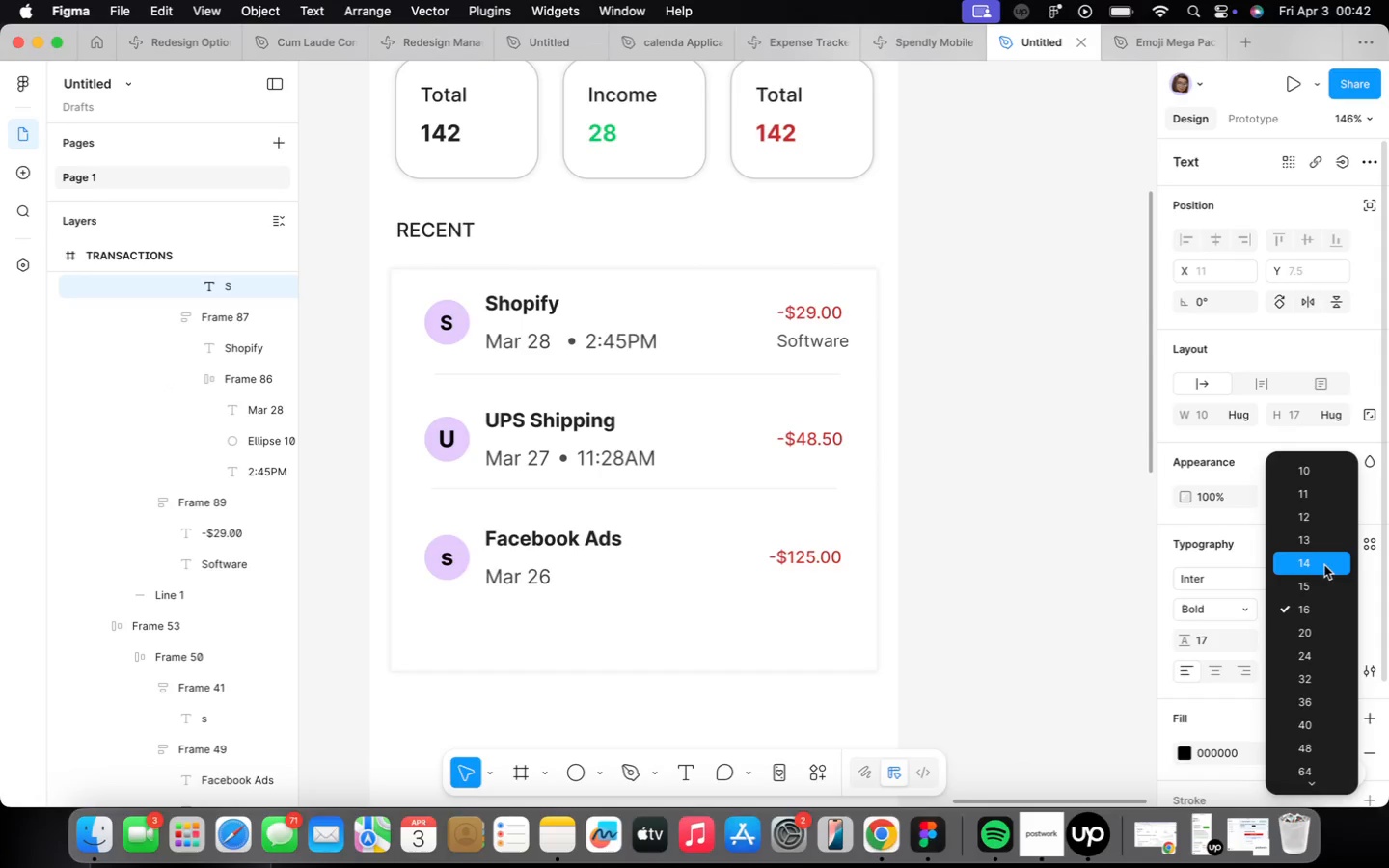 
left_click([1324, 564])
 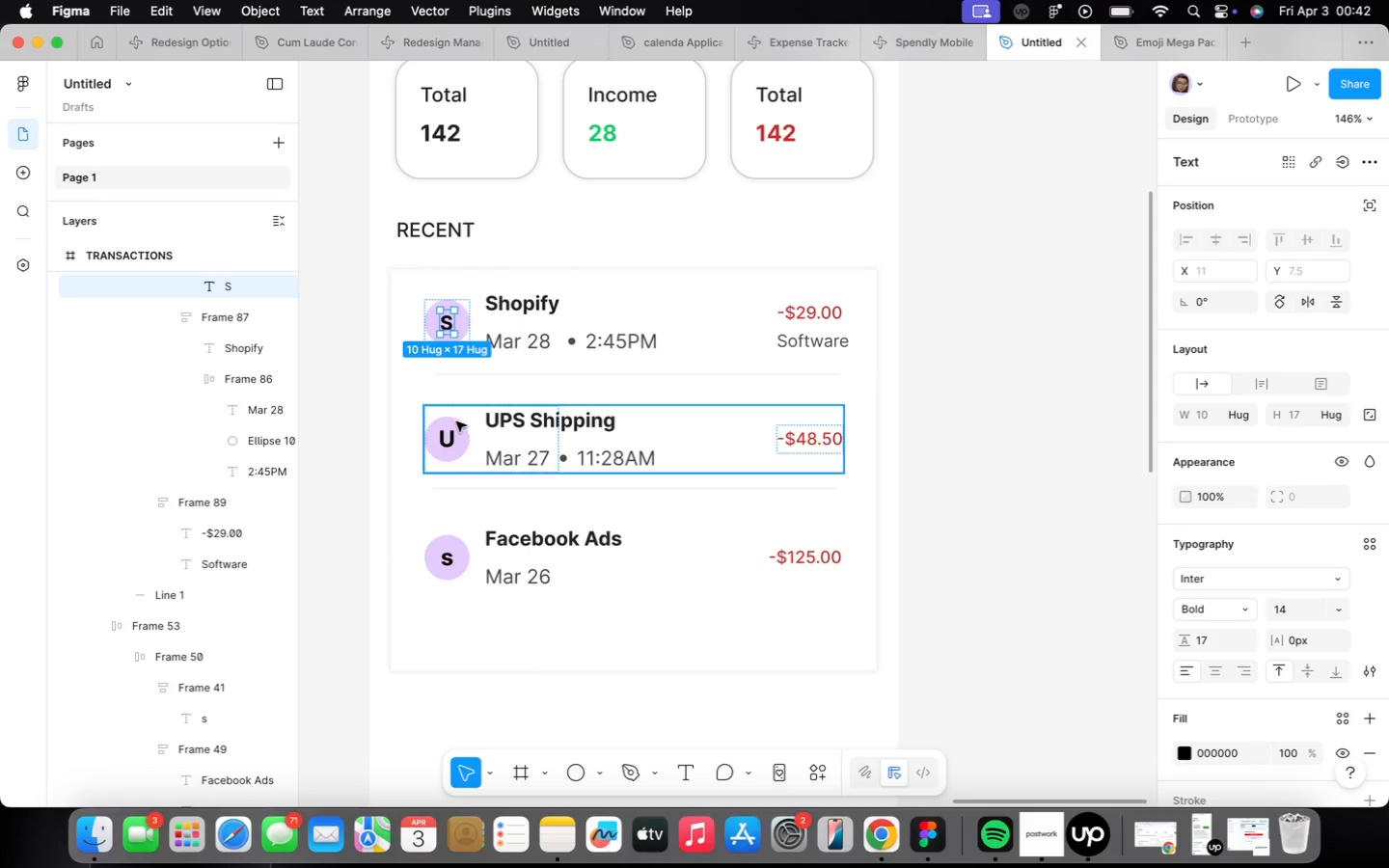 
double_click([447, 436])
 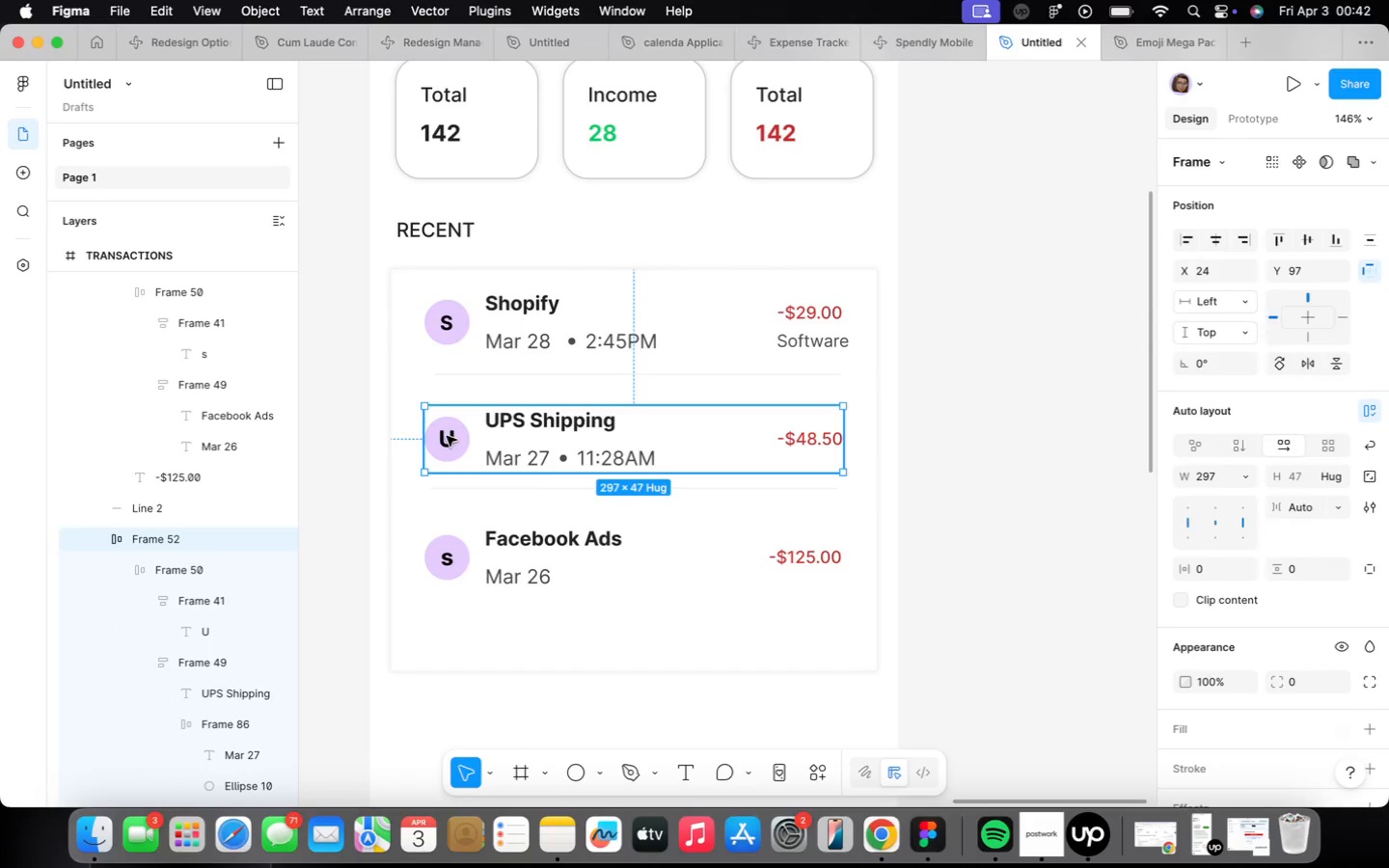 
triple_click([447, 436])
 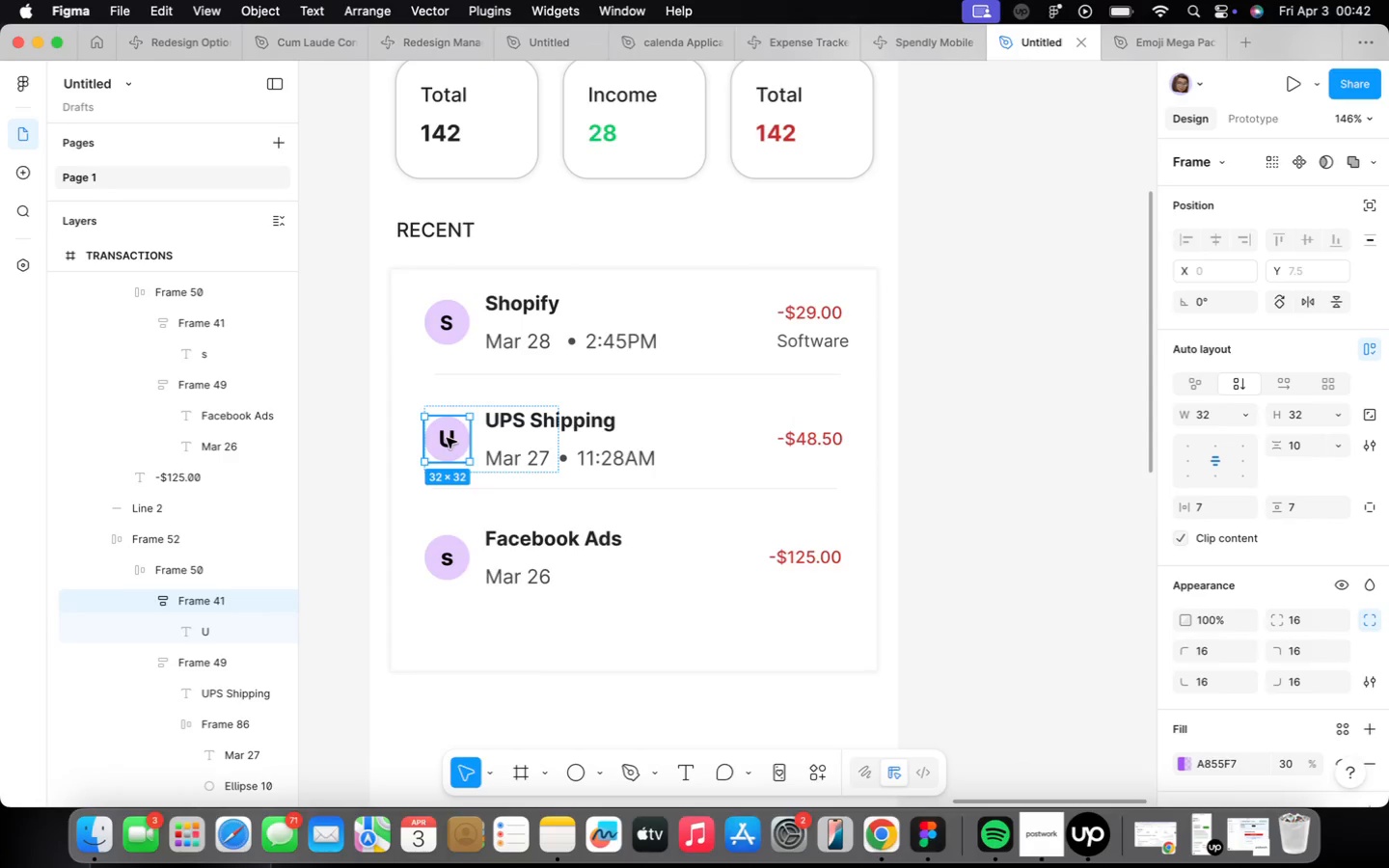 
triple_click([447, 437])
 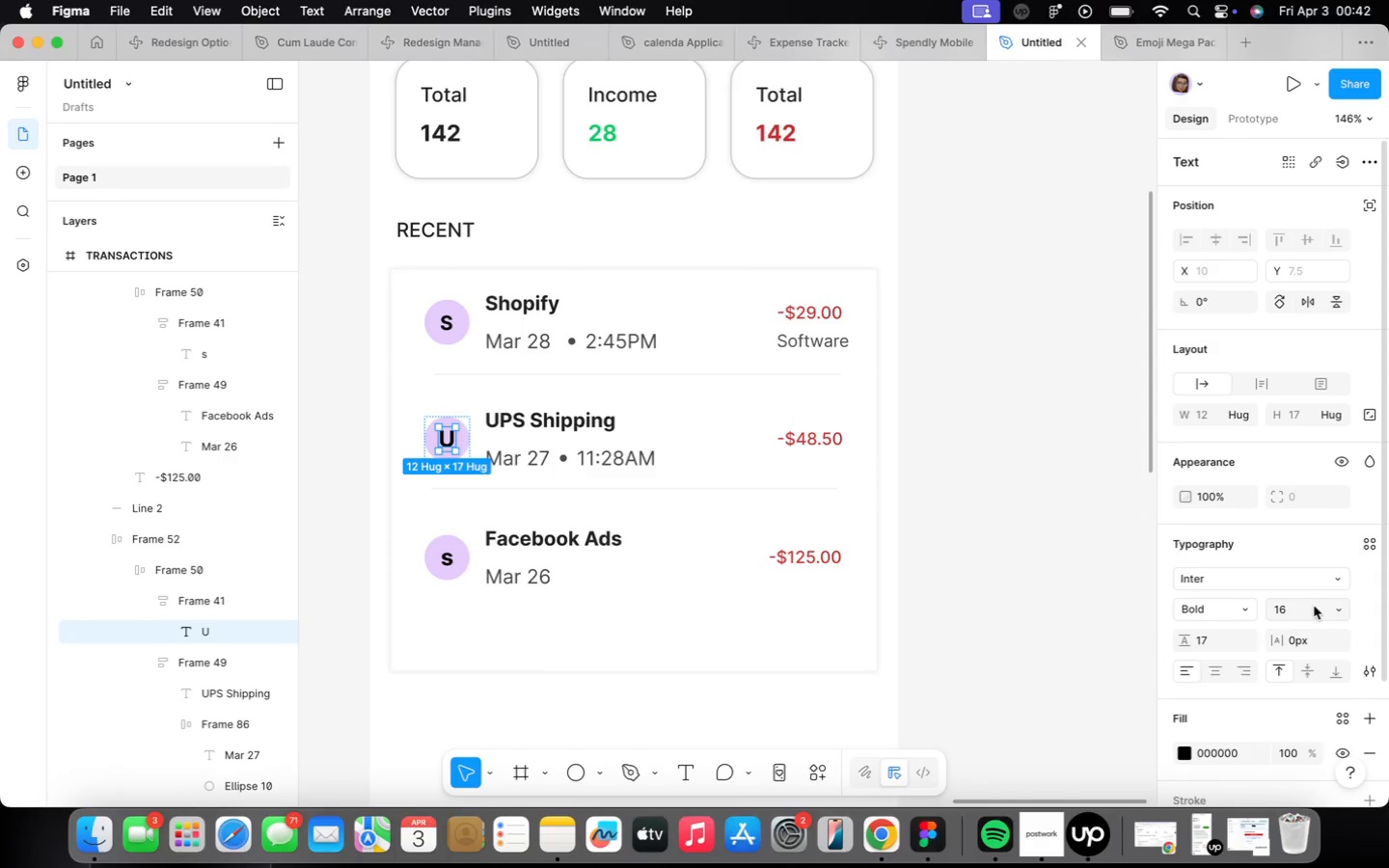 
left_click([1333, 605])
 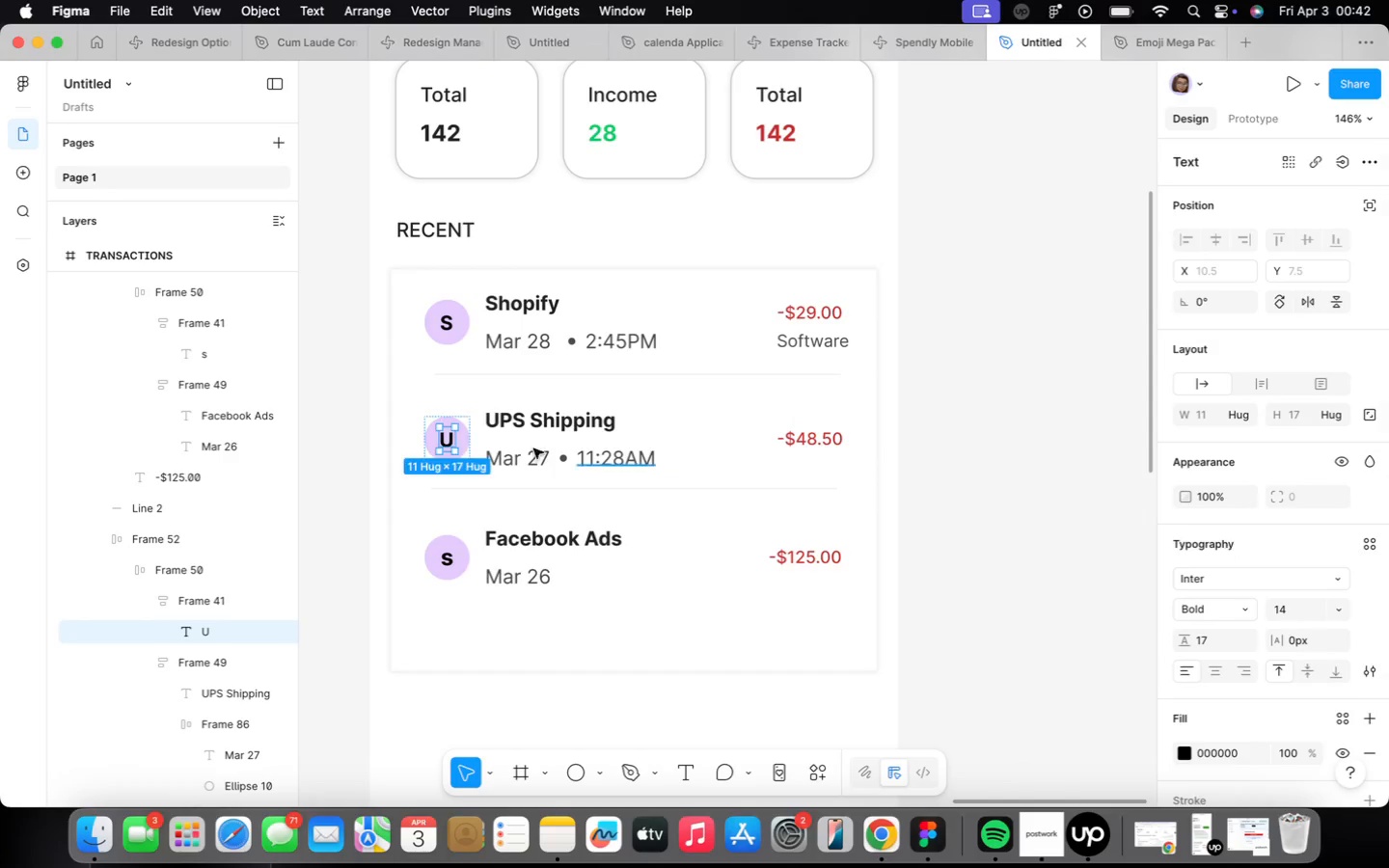 
left_click([509, 441])
 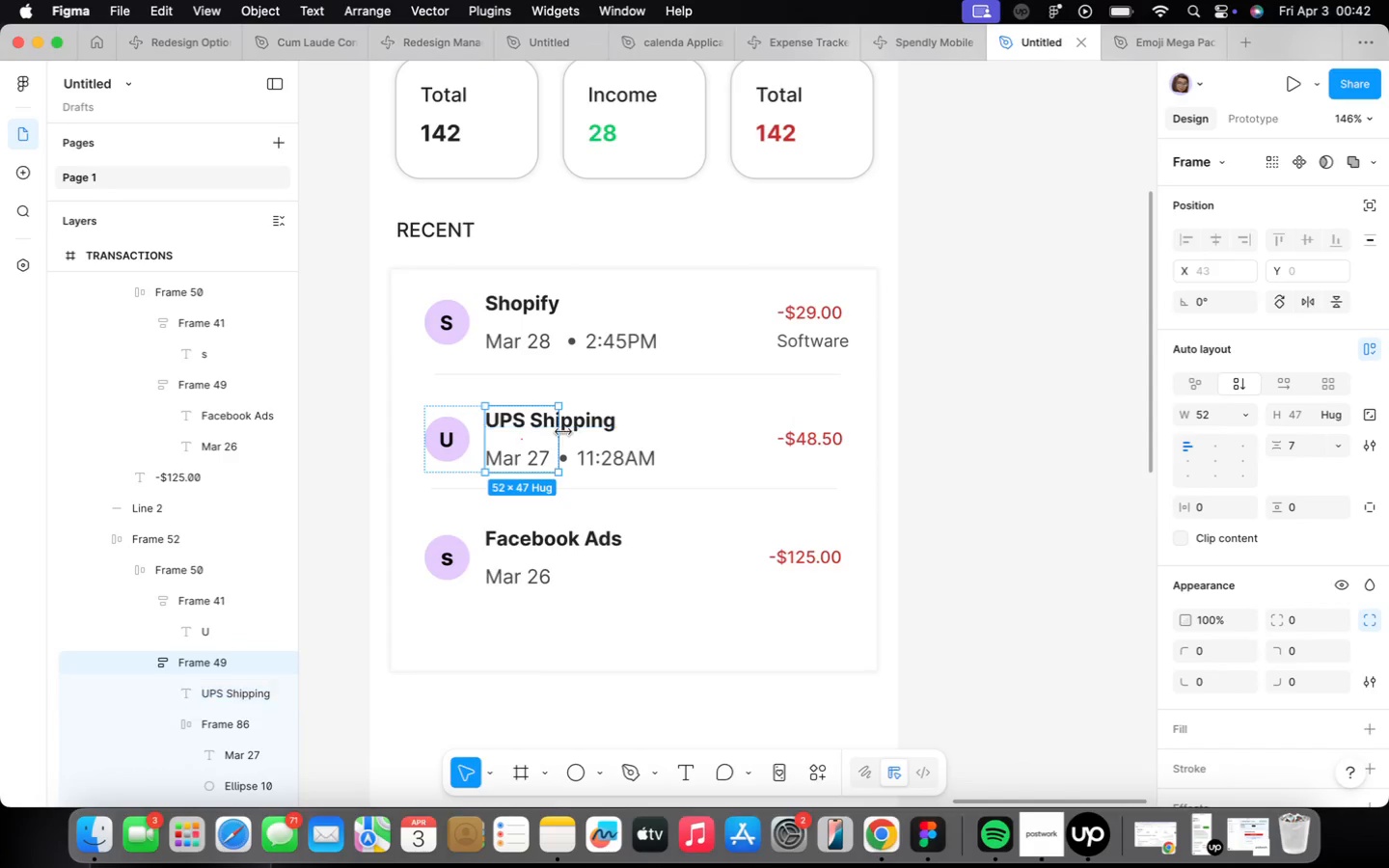 
left_click_drag(start_coordinate=[561, 430], to_coordinate=[661, 435])
 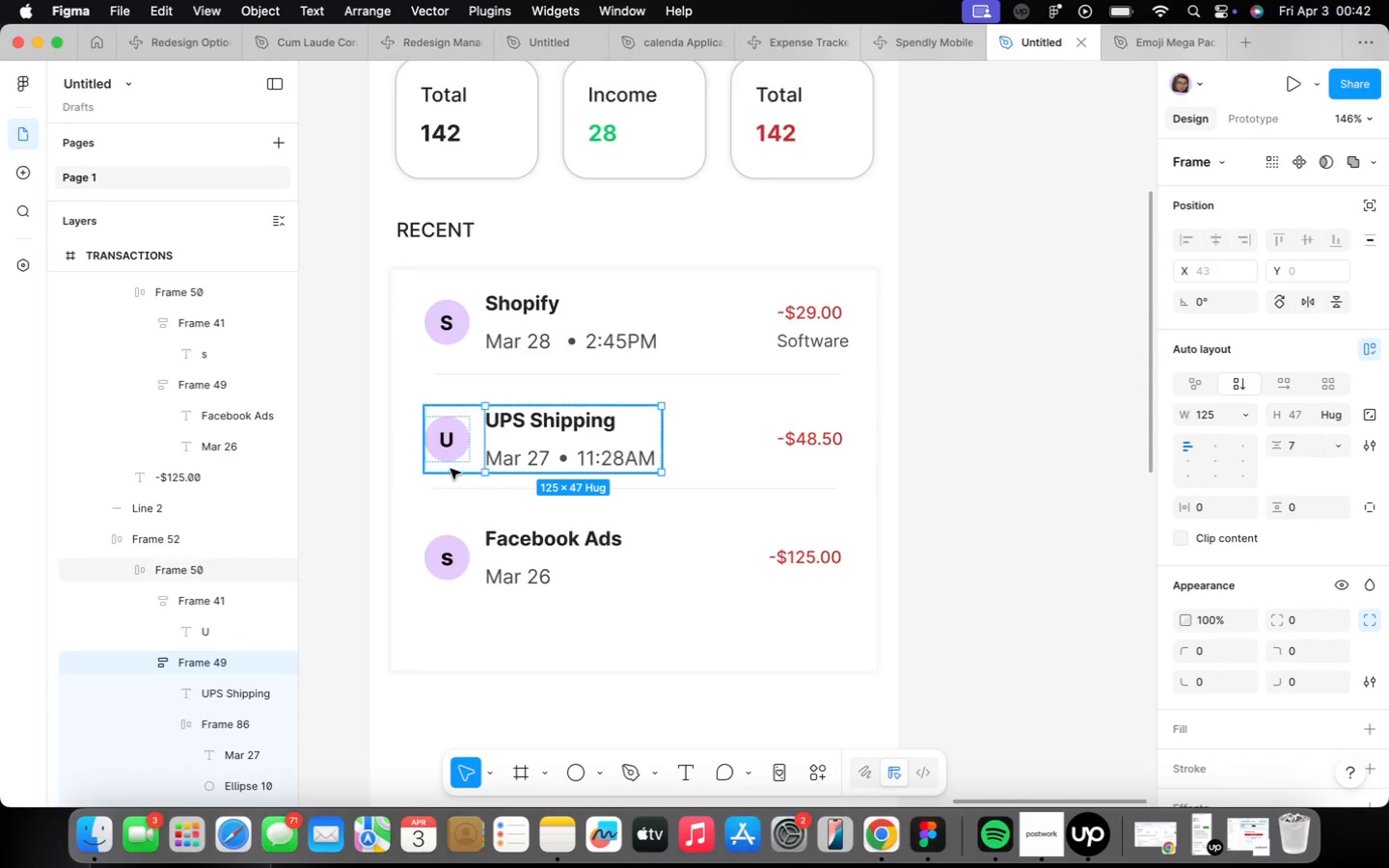 
left_click([450, 468])
 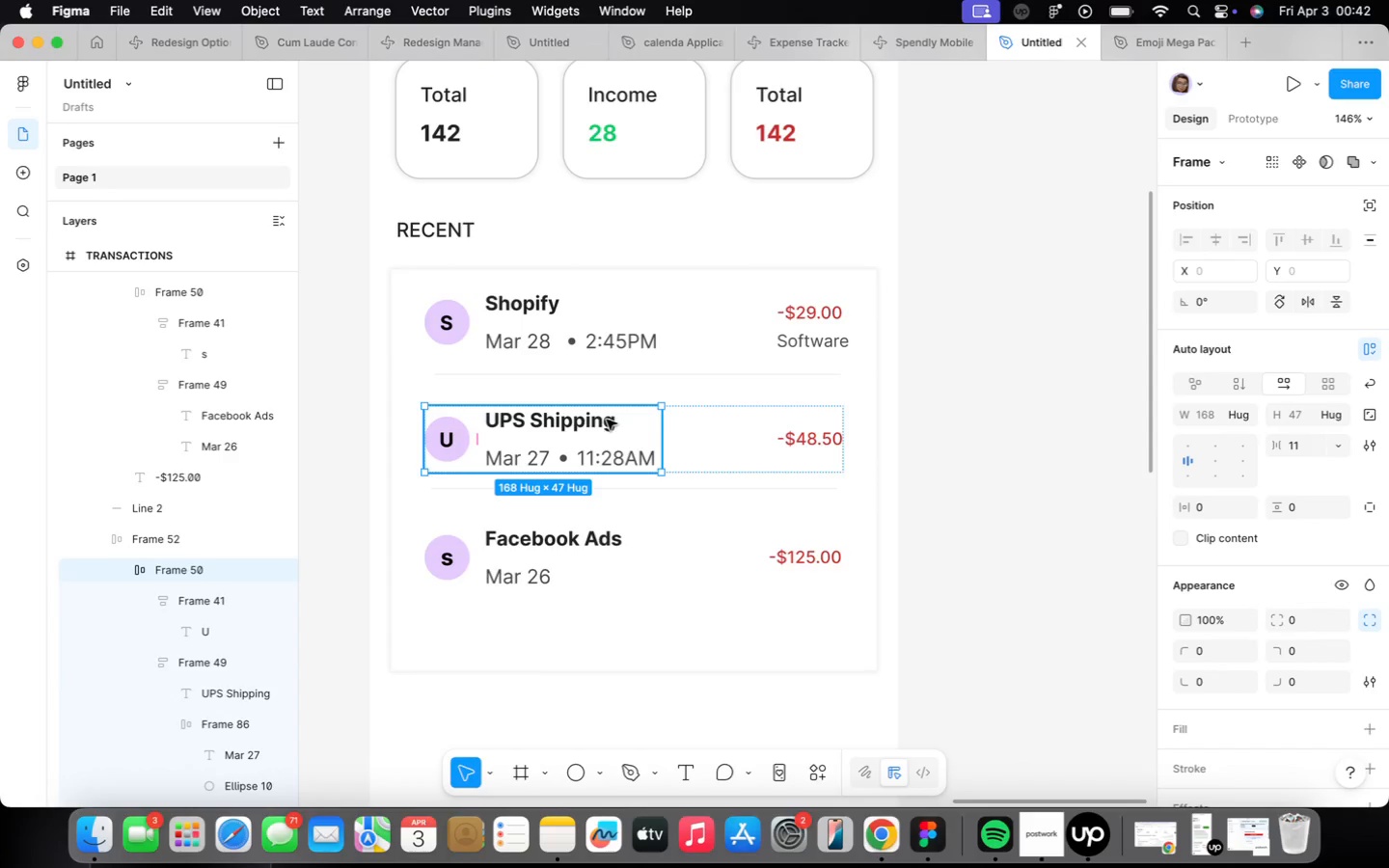 
double_click([580, 429])
 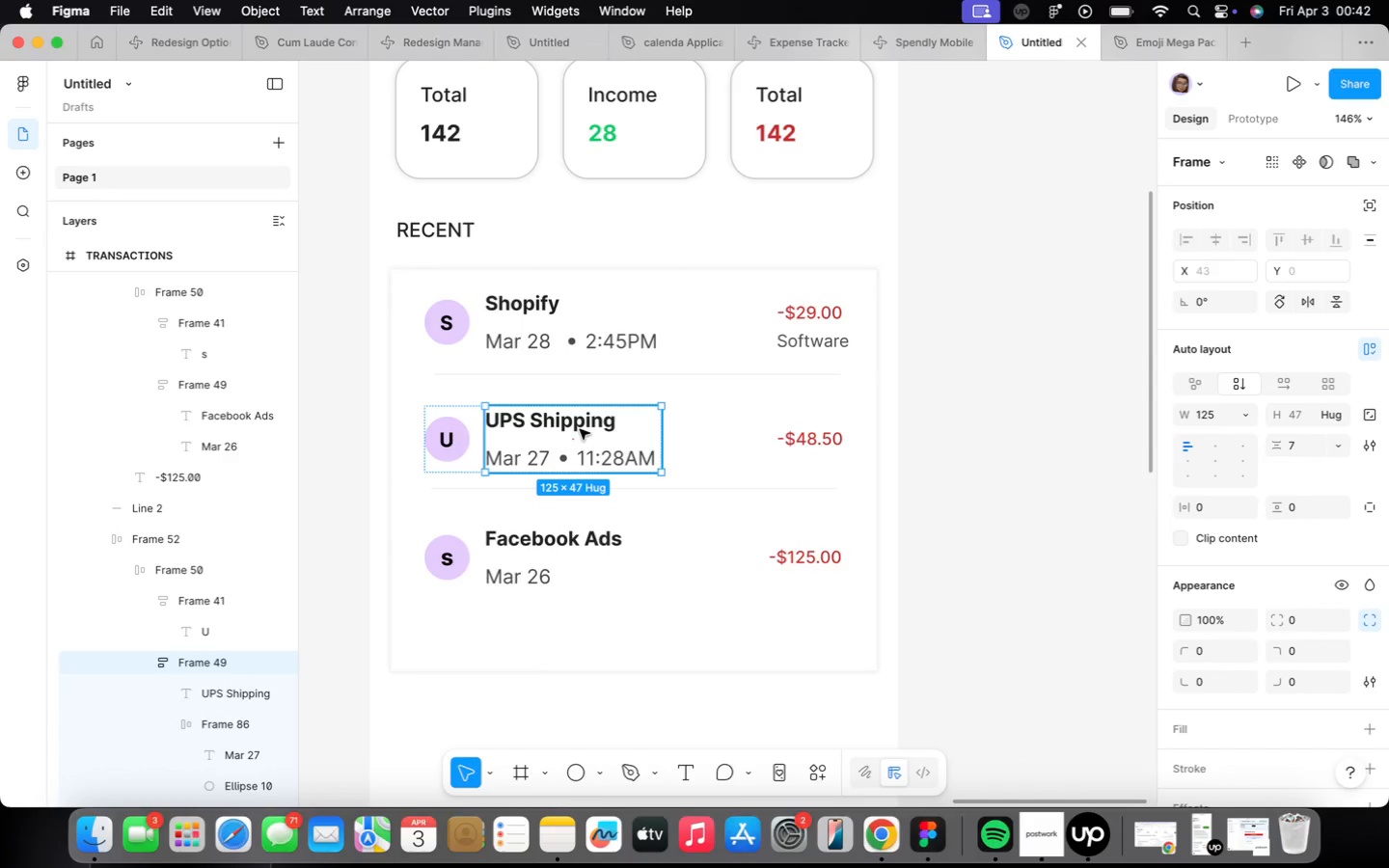 
double_click([580, 429])
 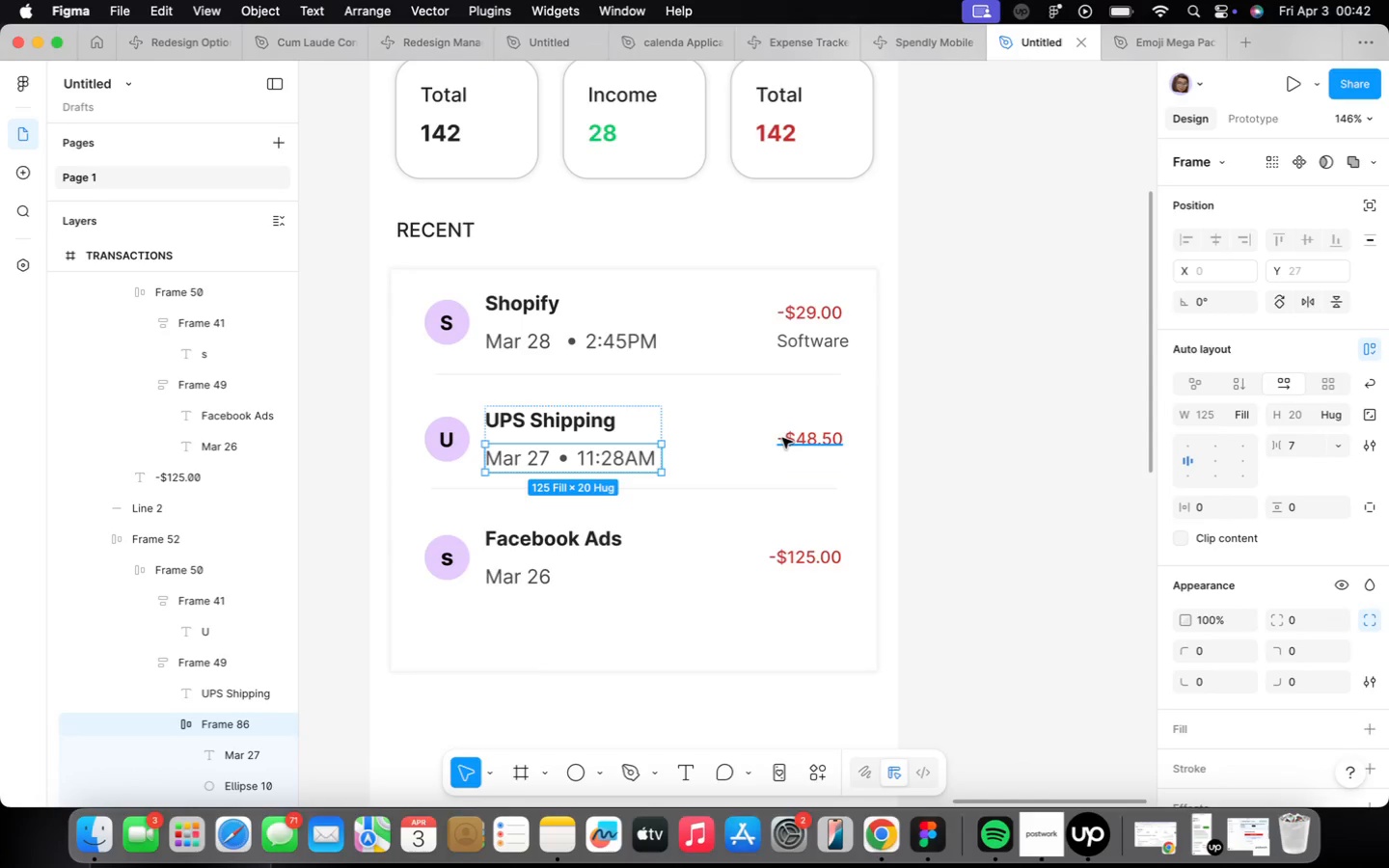 
double_click([802, 328])
 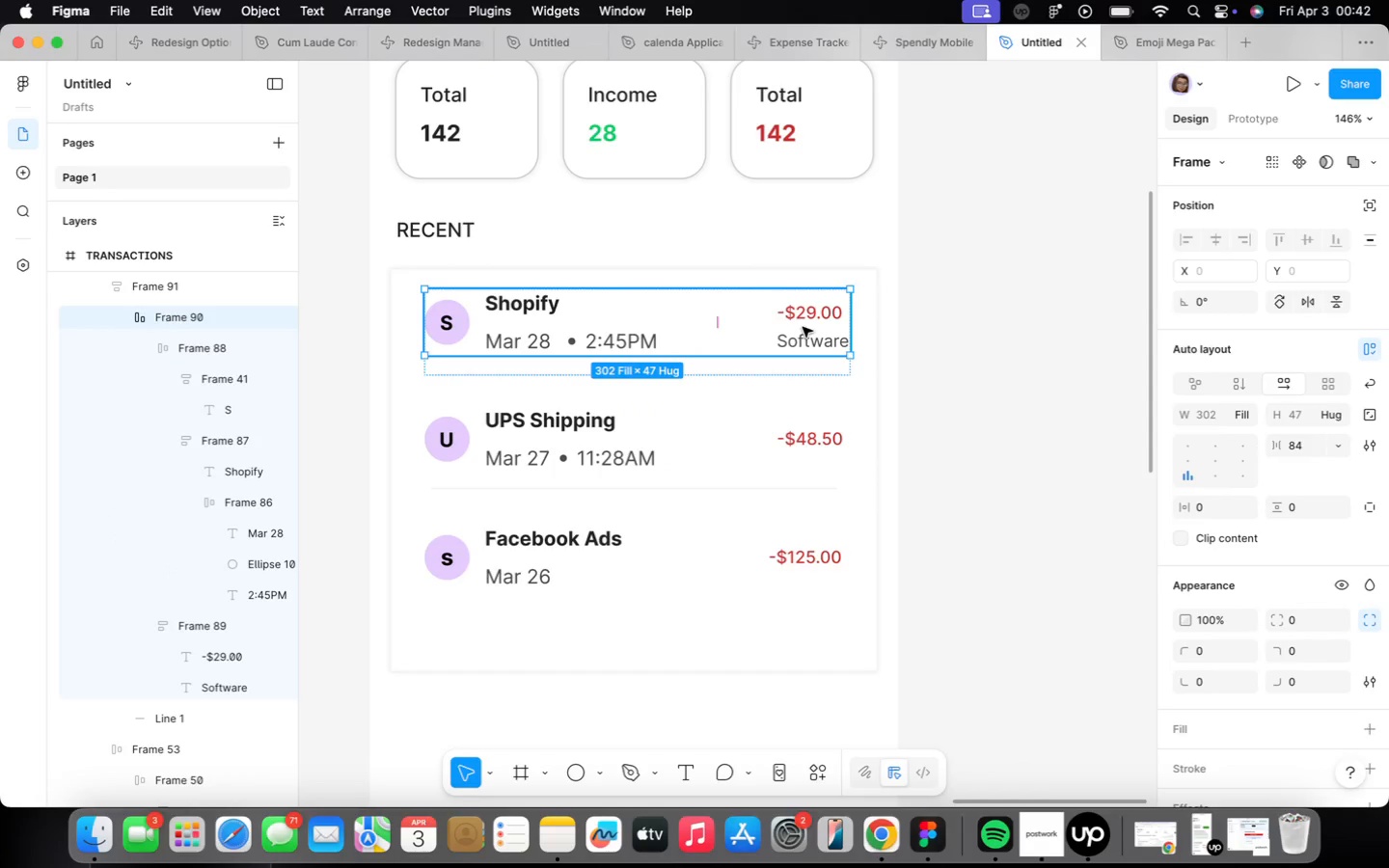 
double_click([803, 326])
 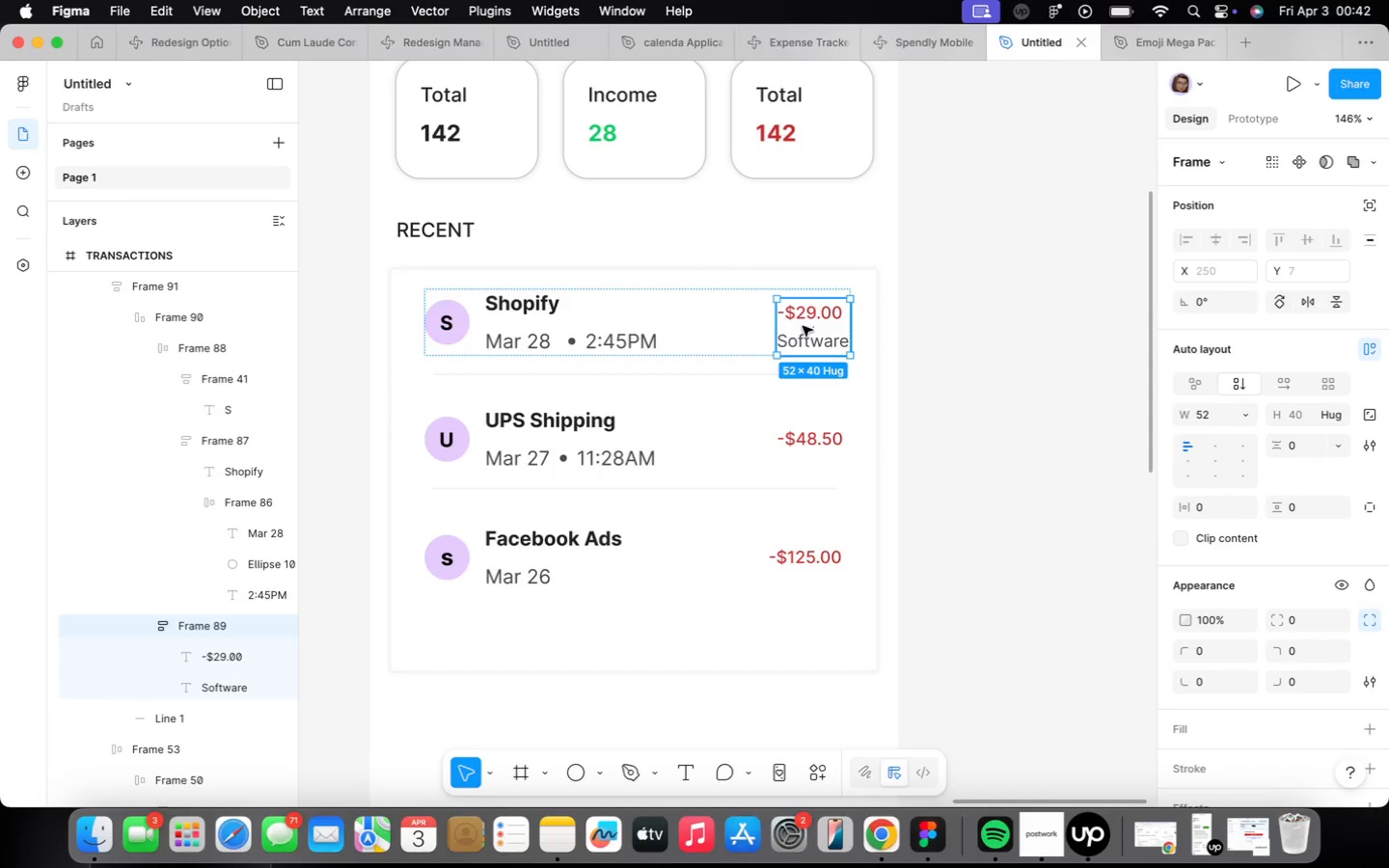 
right_click([803, 326])
 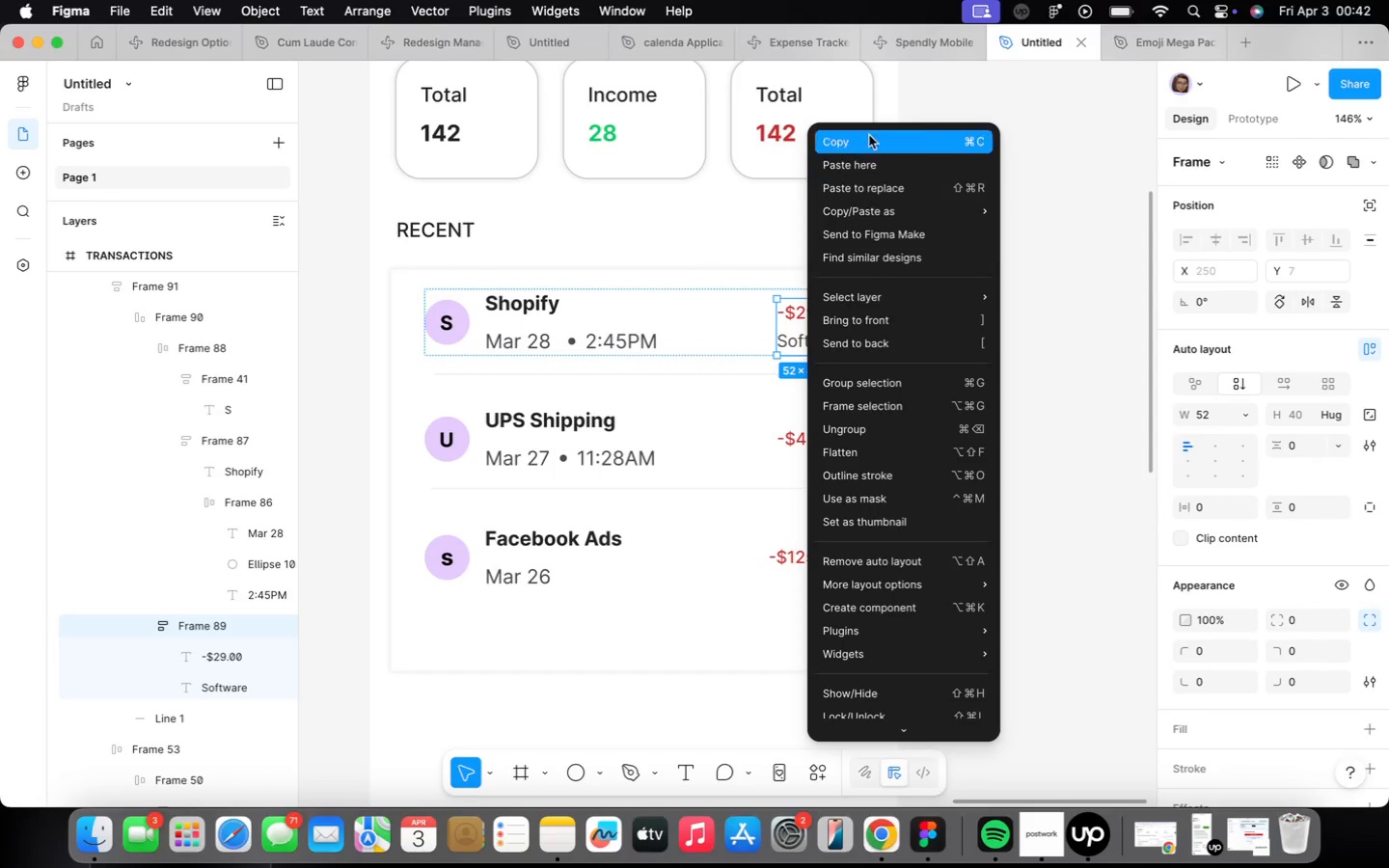 
left_click([870, 130])
 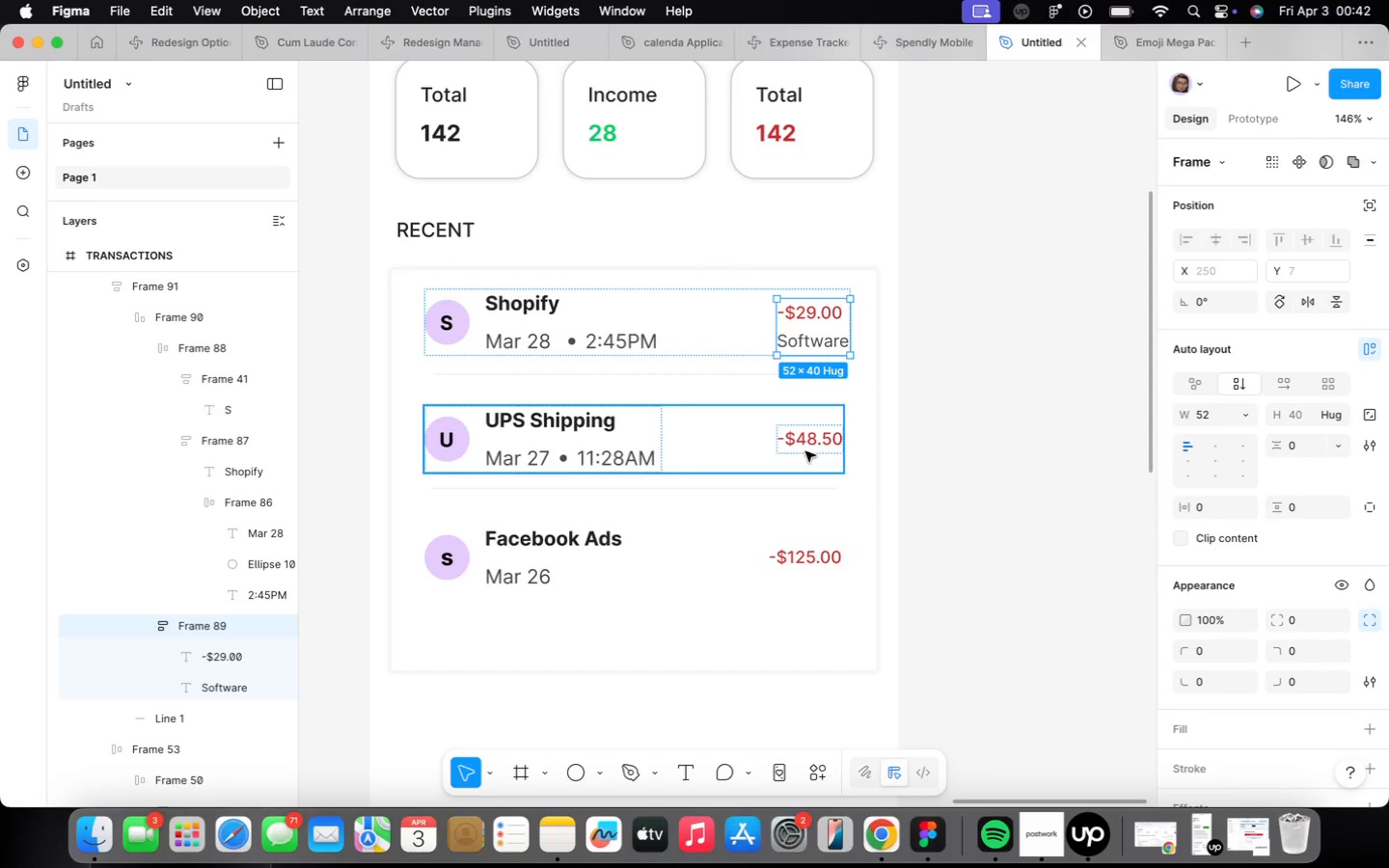 
double_click([810, 449])
 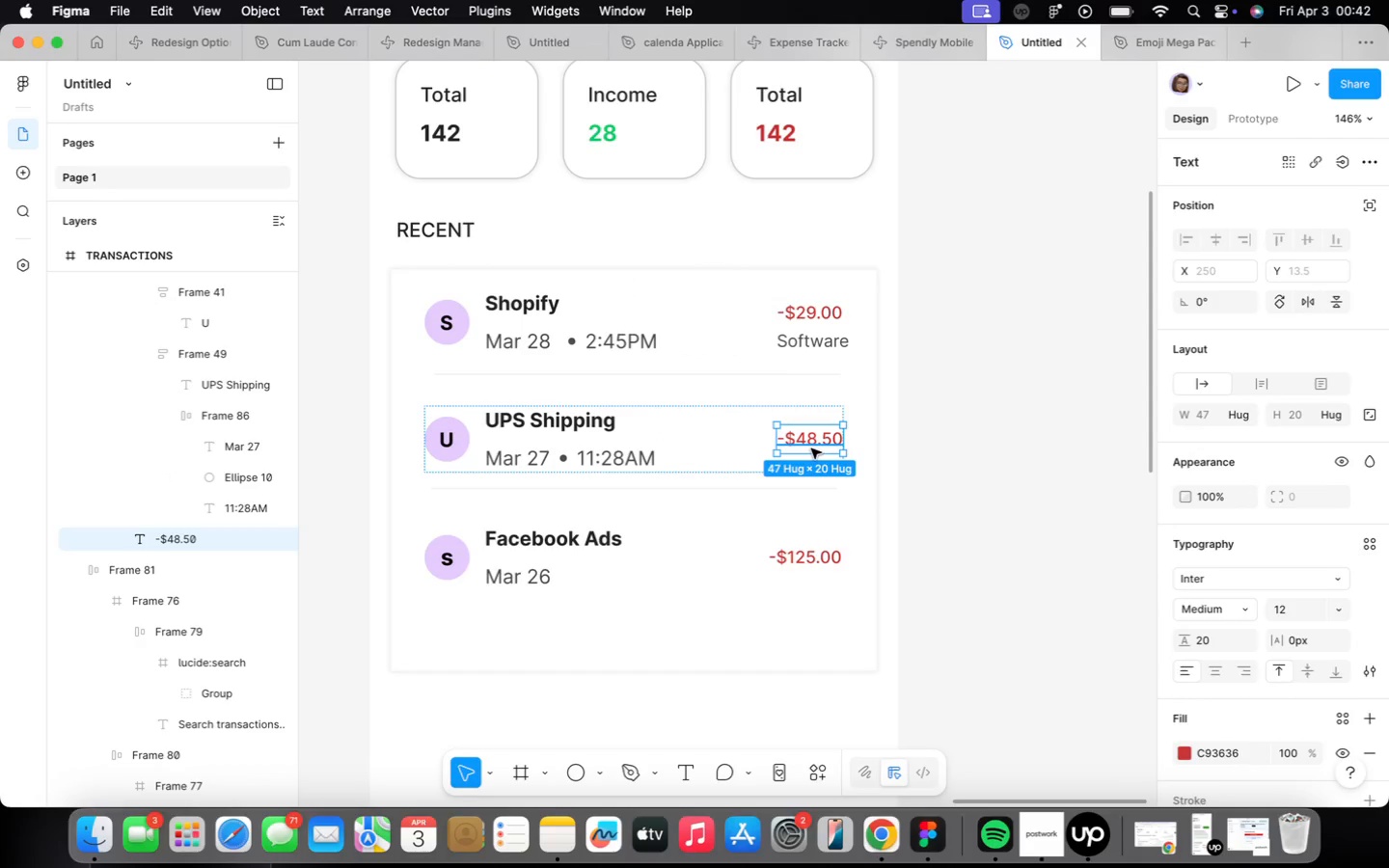 
right_click([805, 436])
 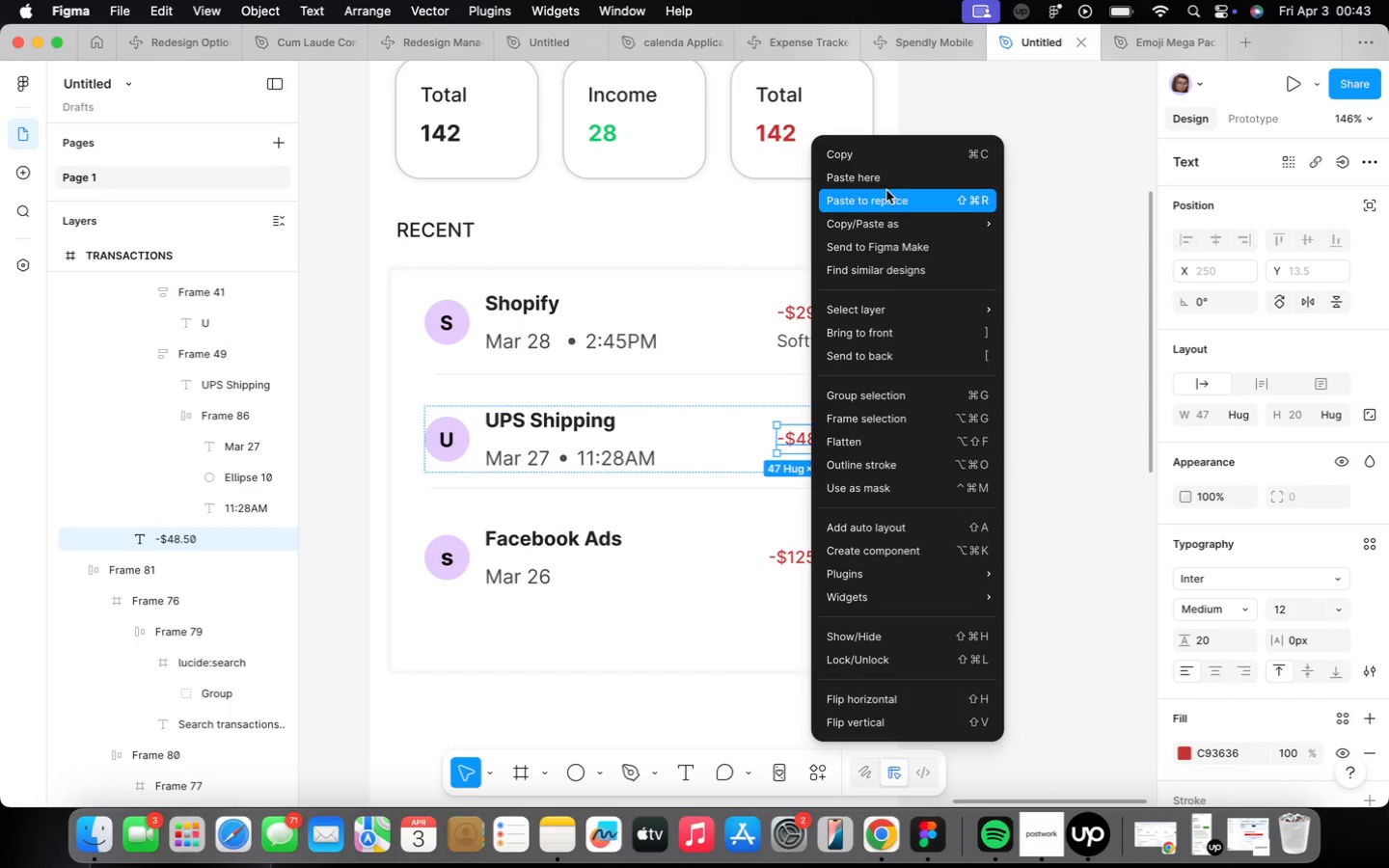 
left_click([888, 198])
 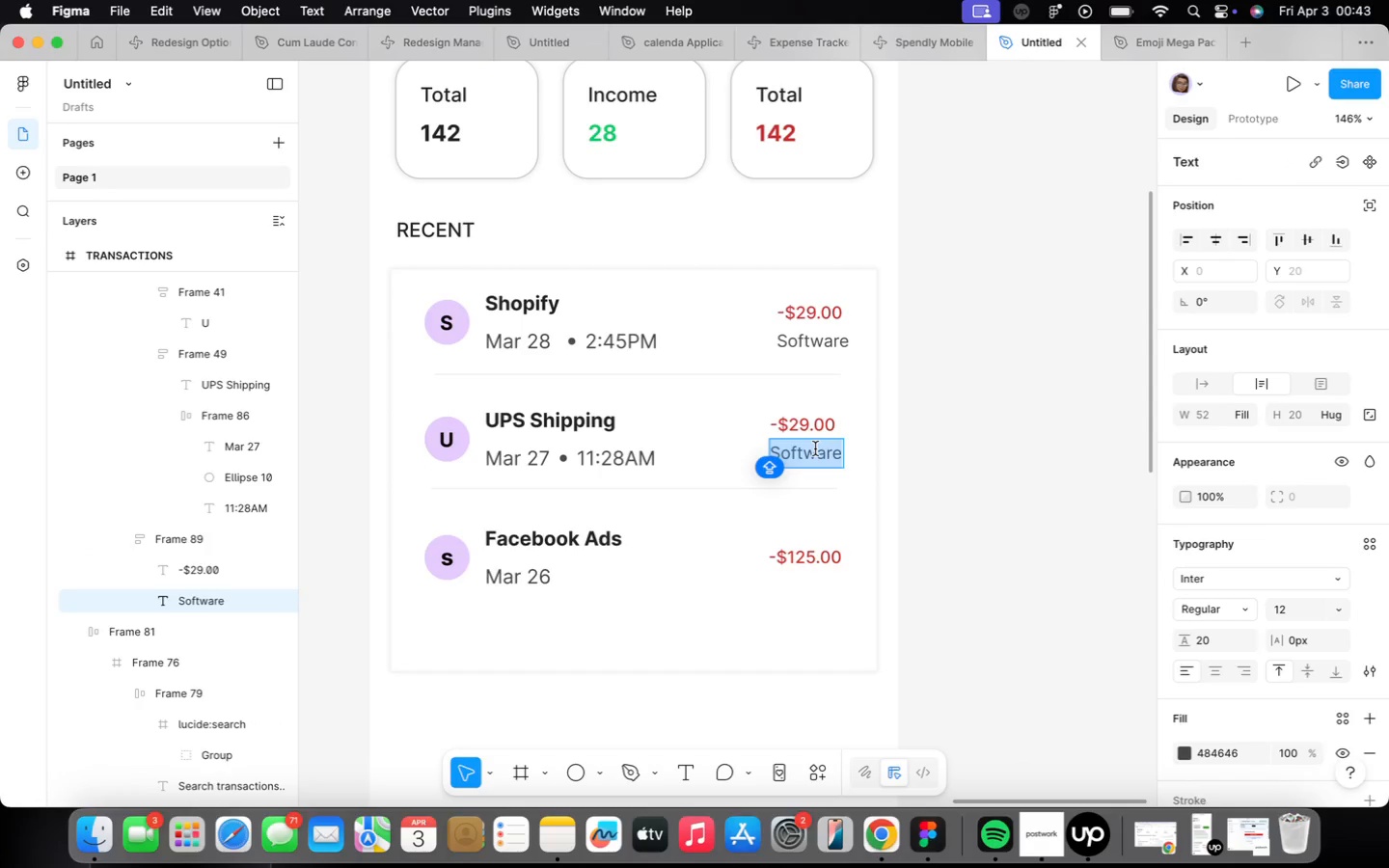 
type(Shipping)
 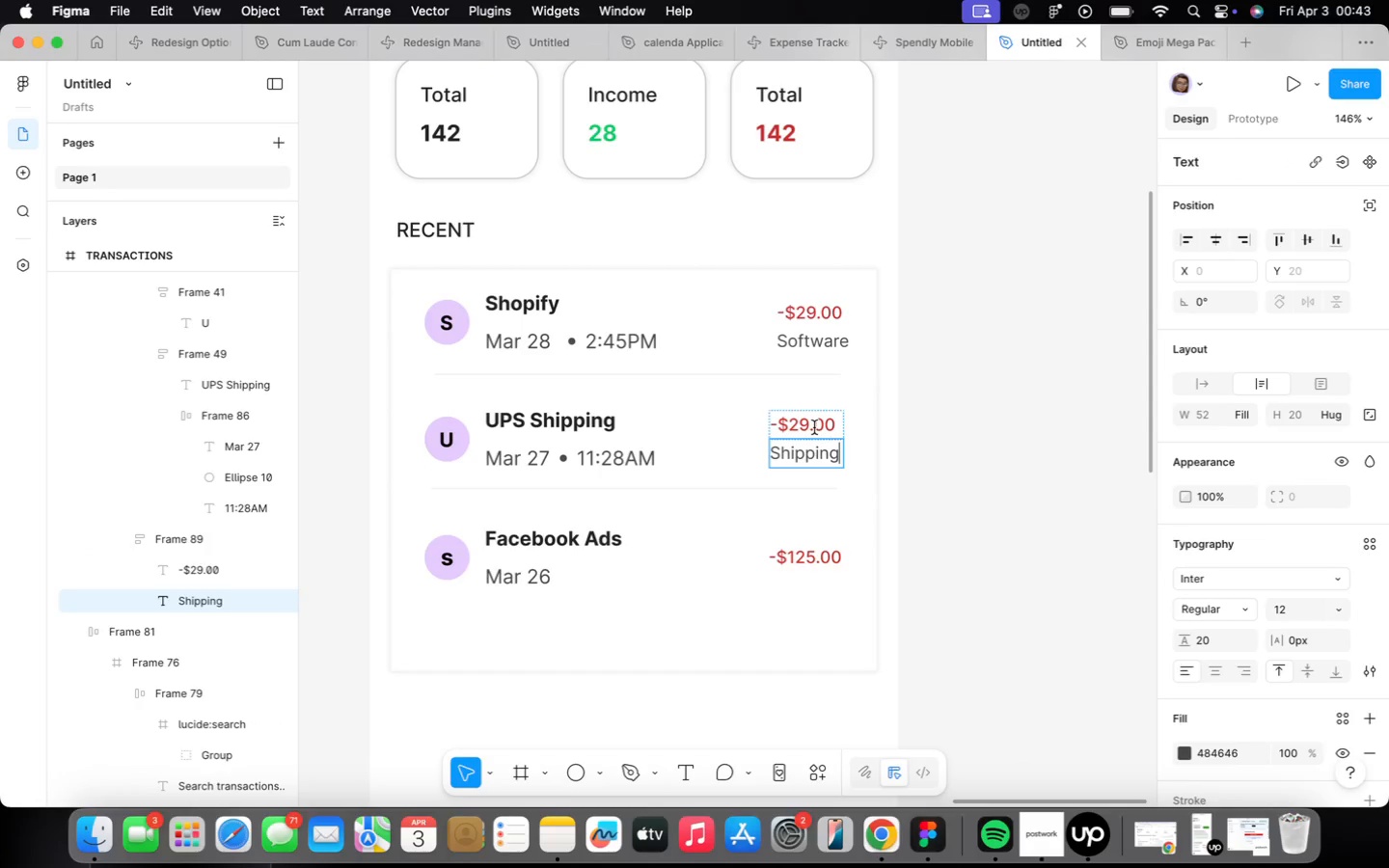 
left_click([803, 423])
 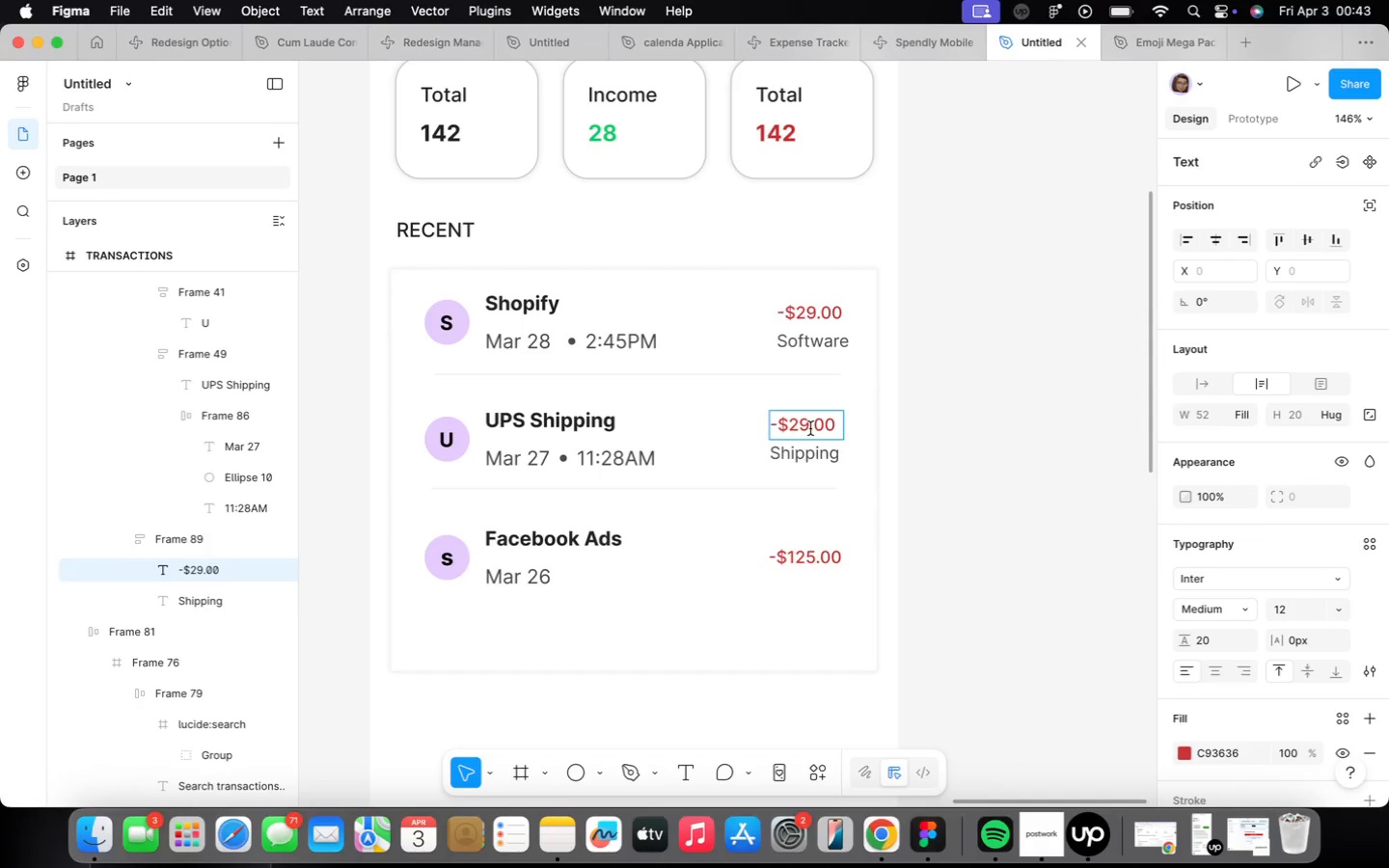 
left_click([810, 428])
 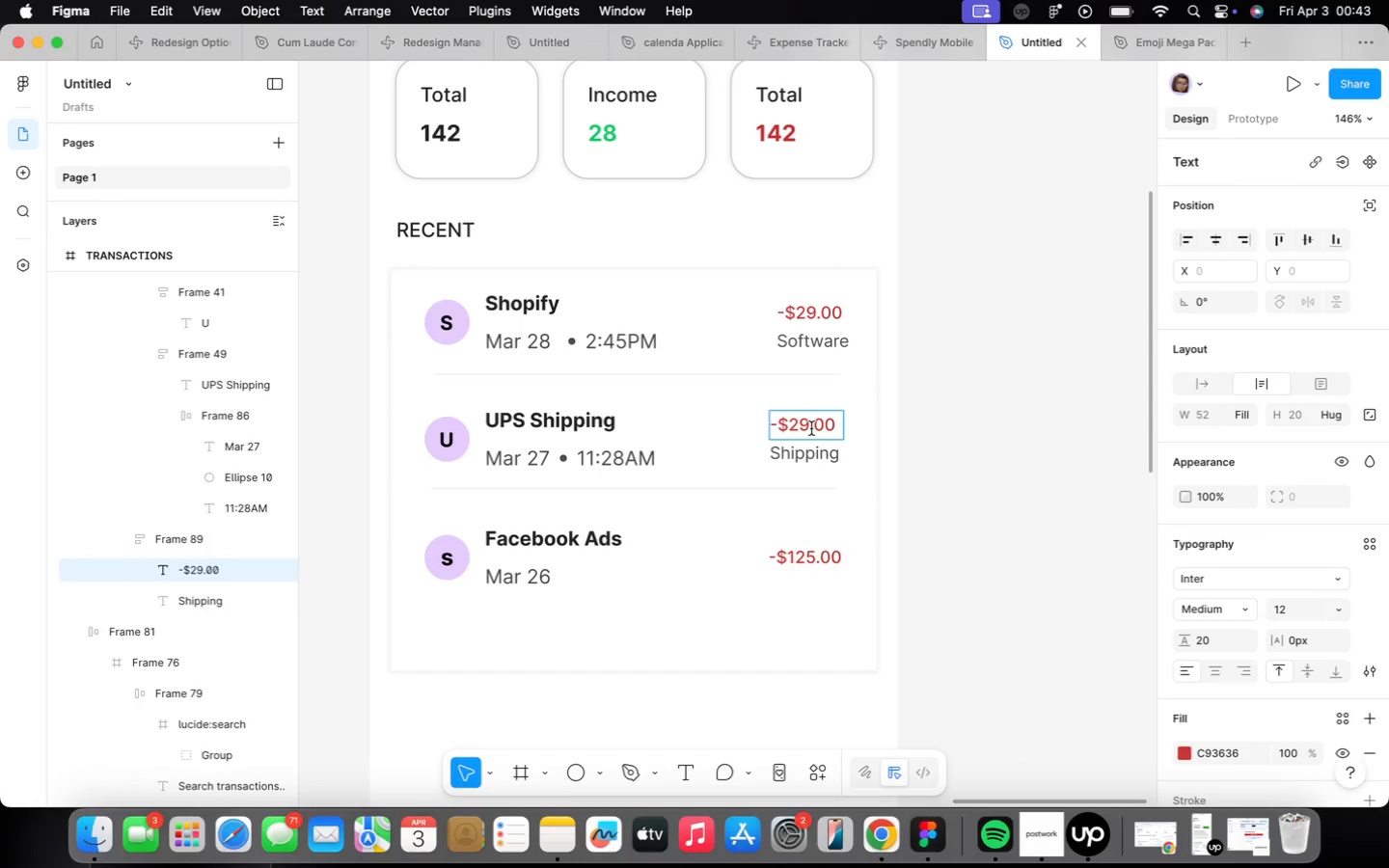 
key(Backspace)
key(Backspace)
type(48)
 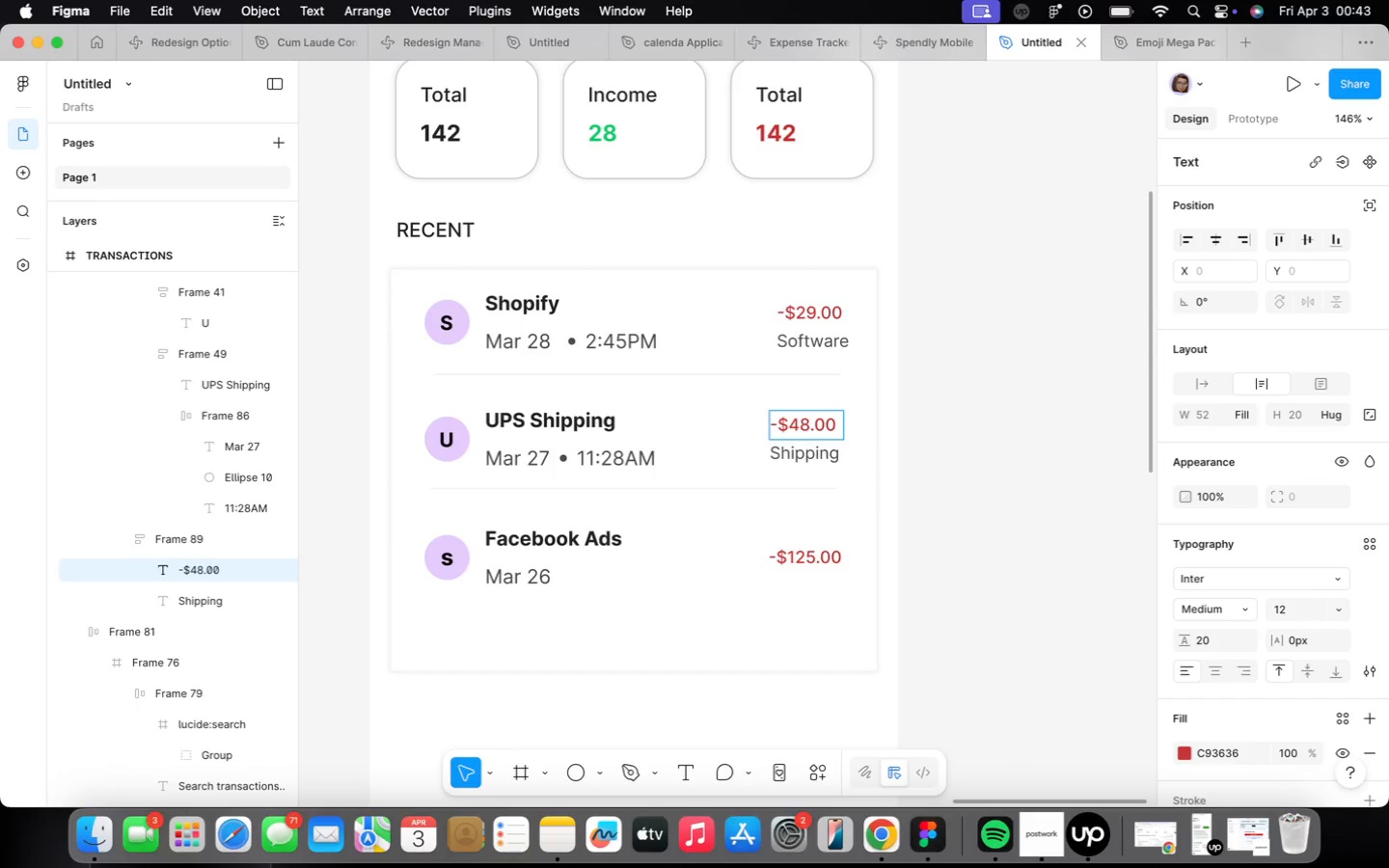 
key(ArrowRight)
 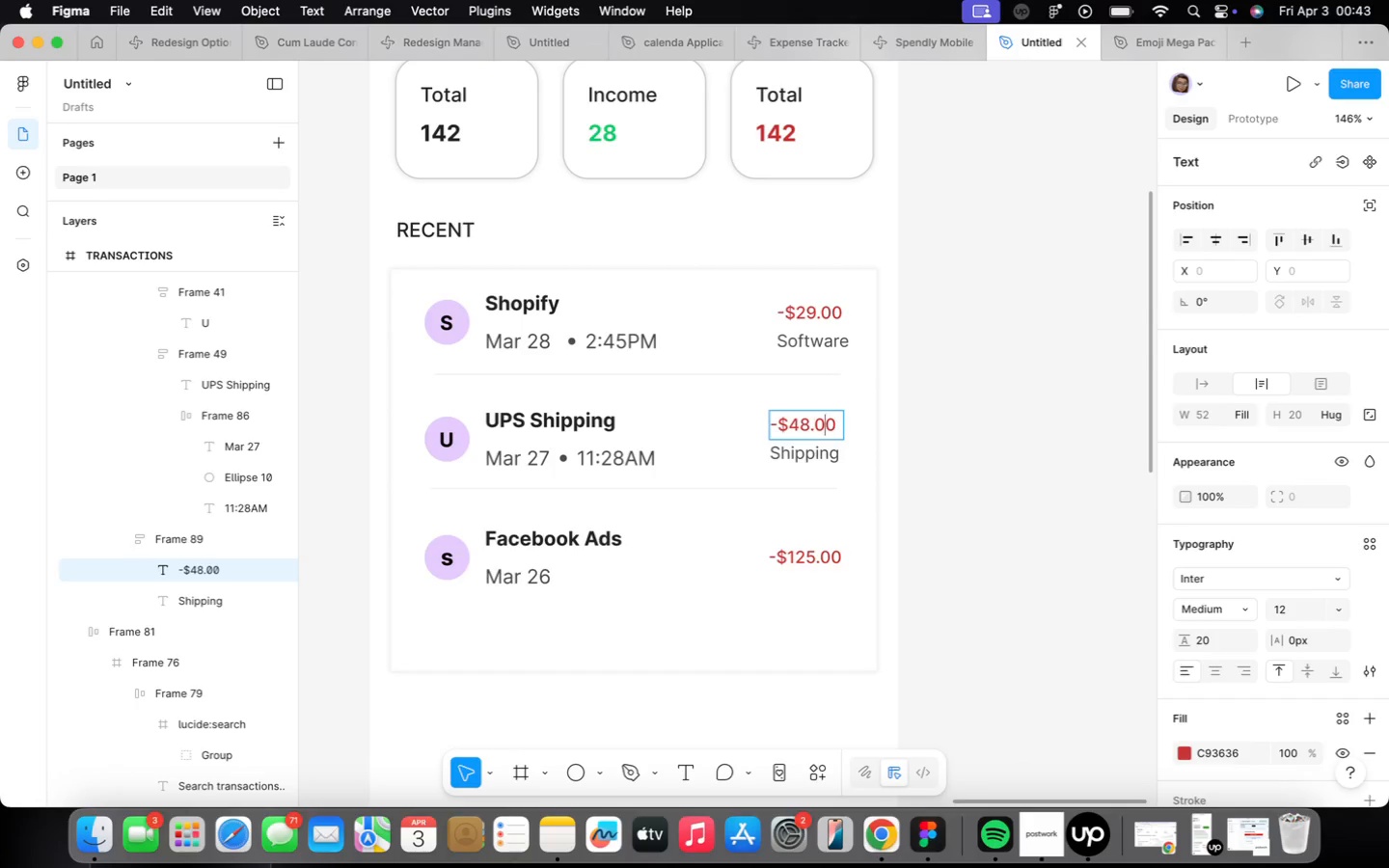 
key(ArrowRight)
 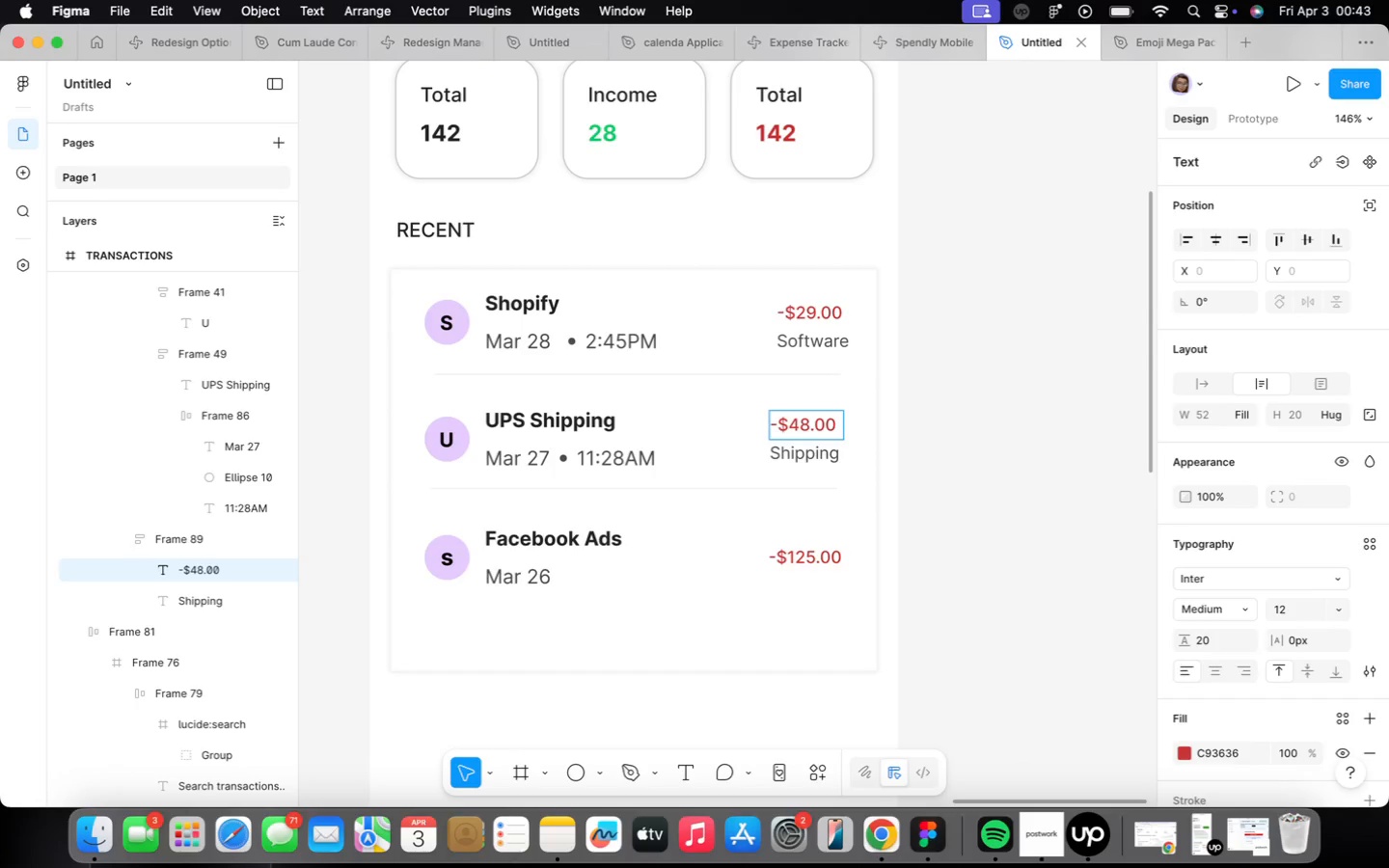 
key(Backspace)
 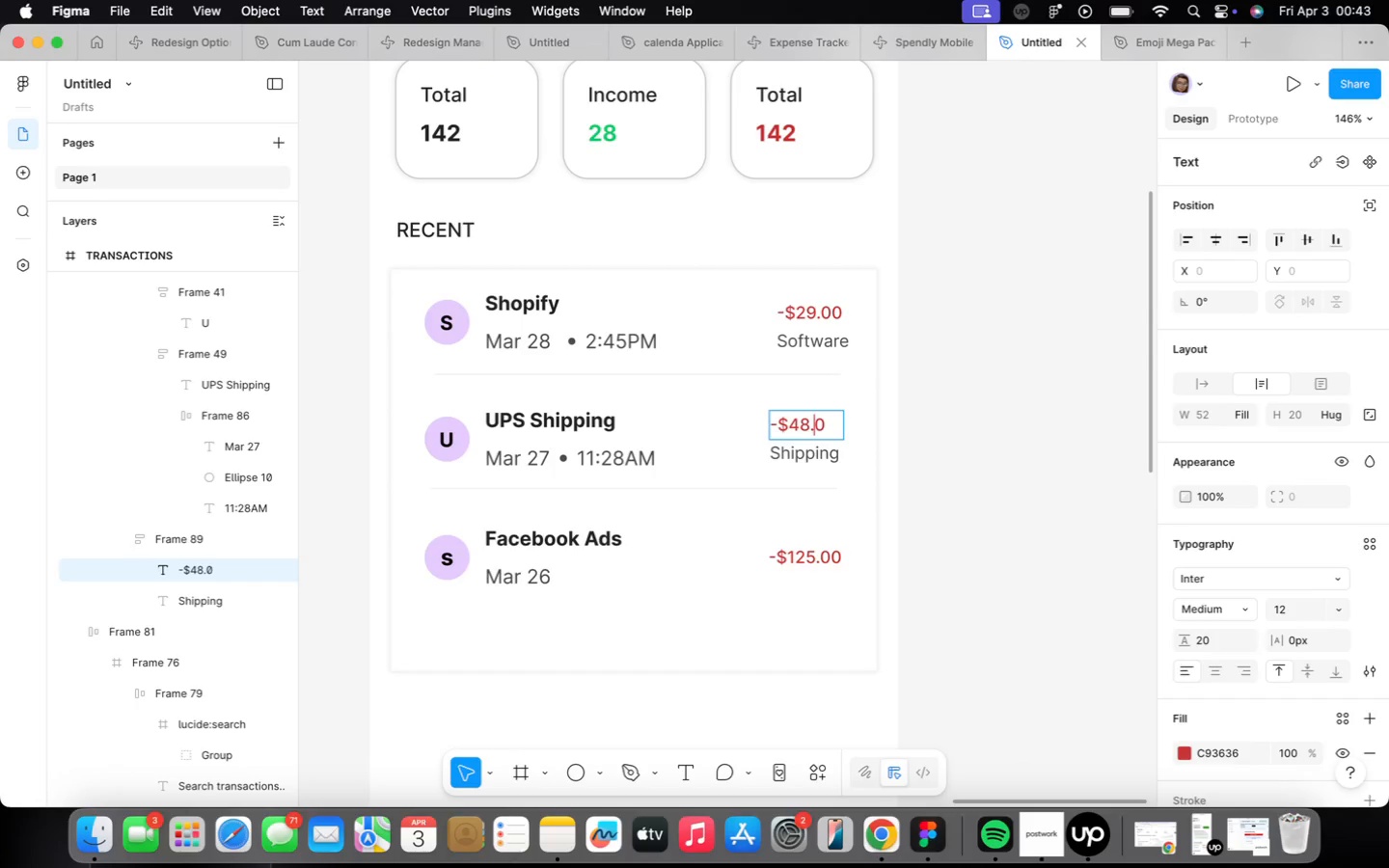 
key(5)
 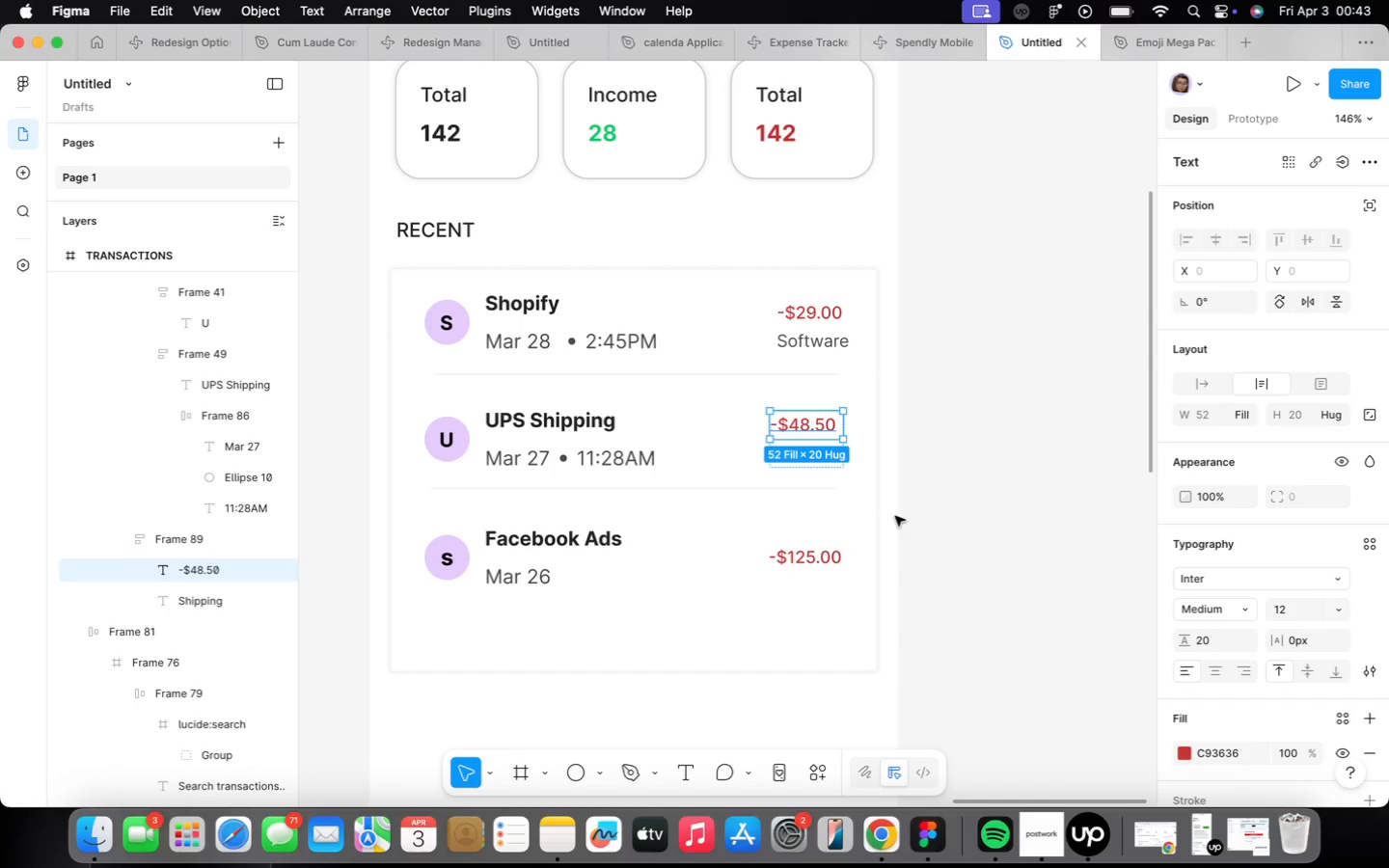 
wait(7.37)
 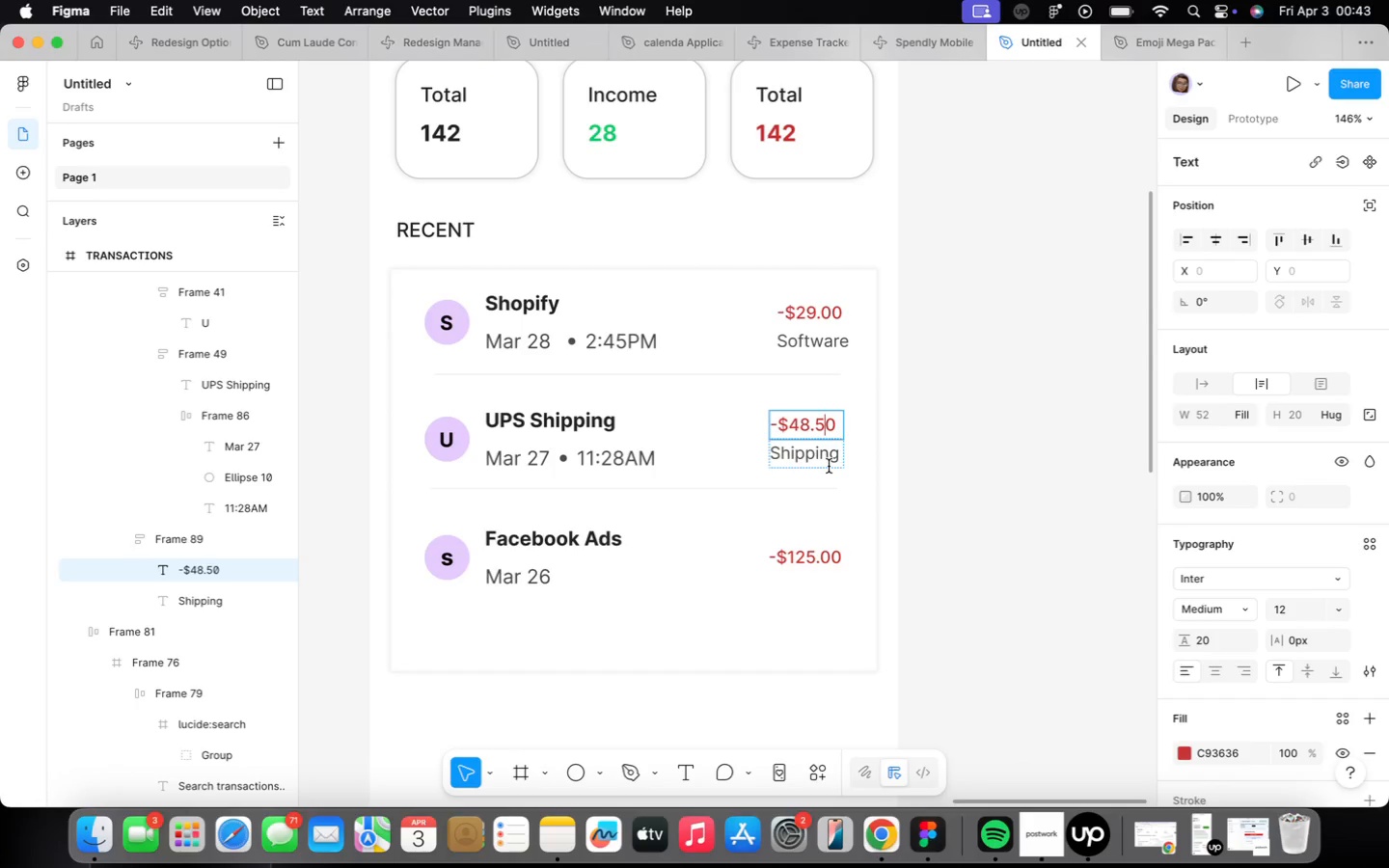 
double_click([830, 340])
 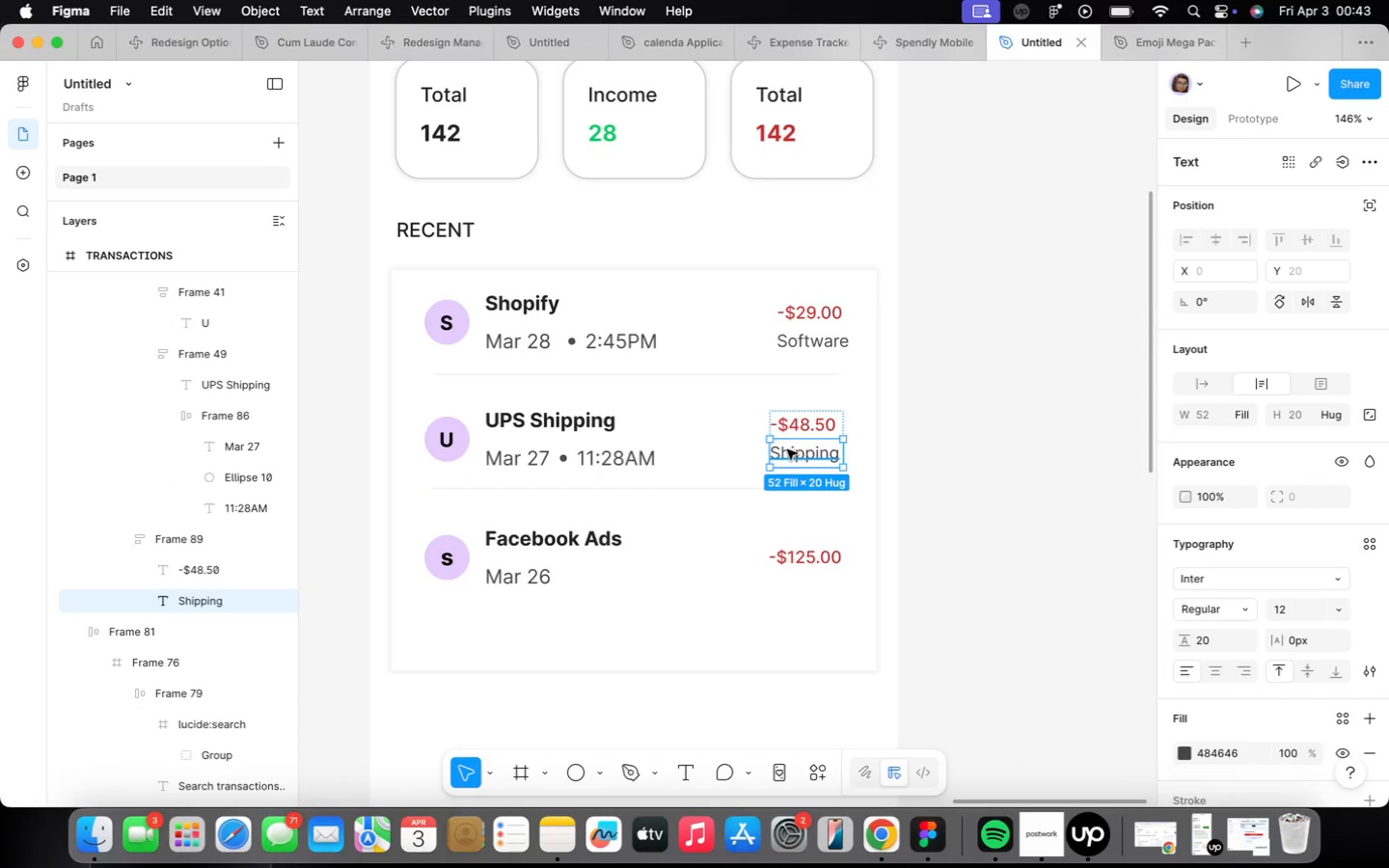 
key(Meta+CommandLeft)
 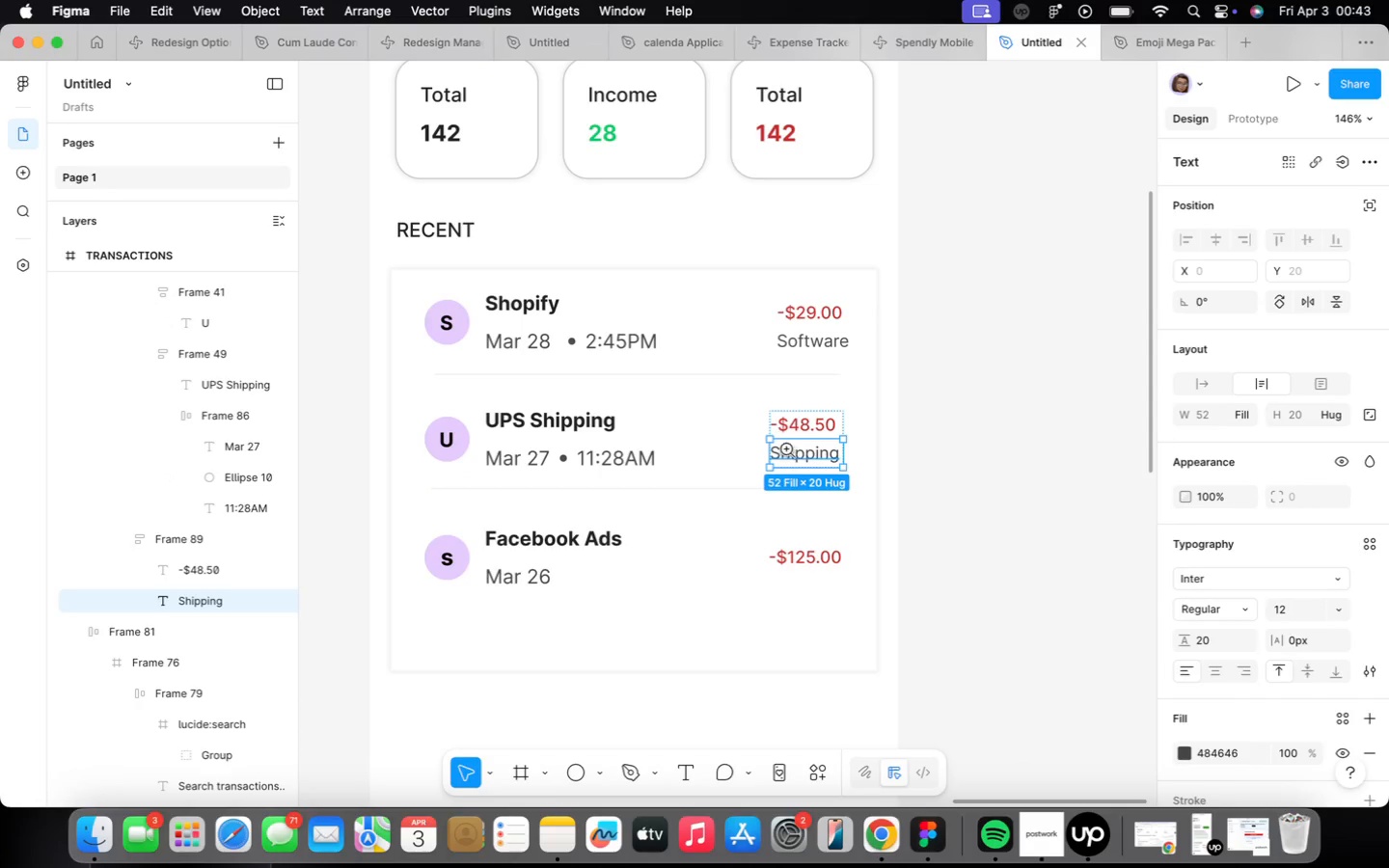 
key(Z)
 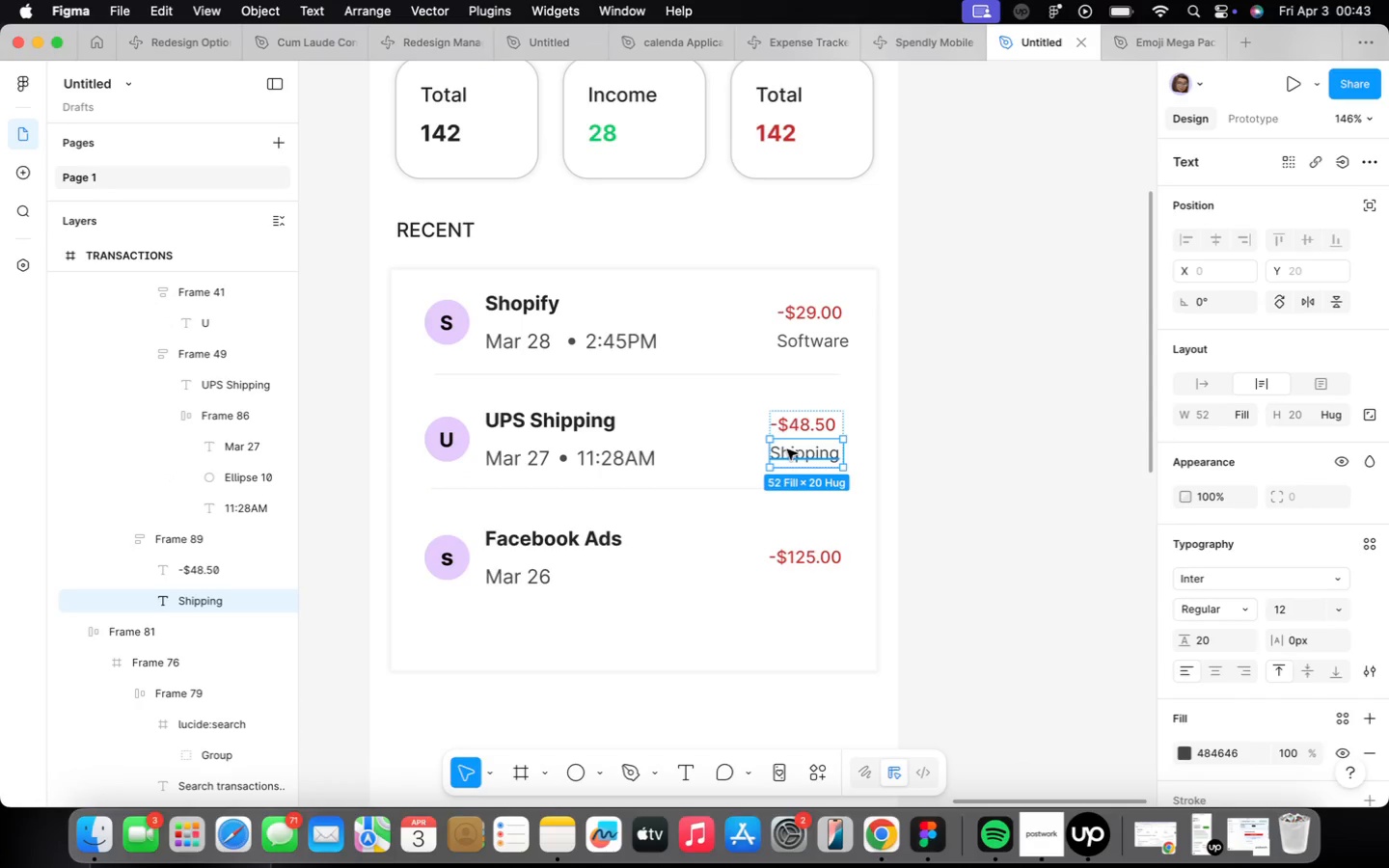 
hold_key(key=CommandLeft, duration=0.42)
 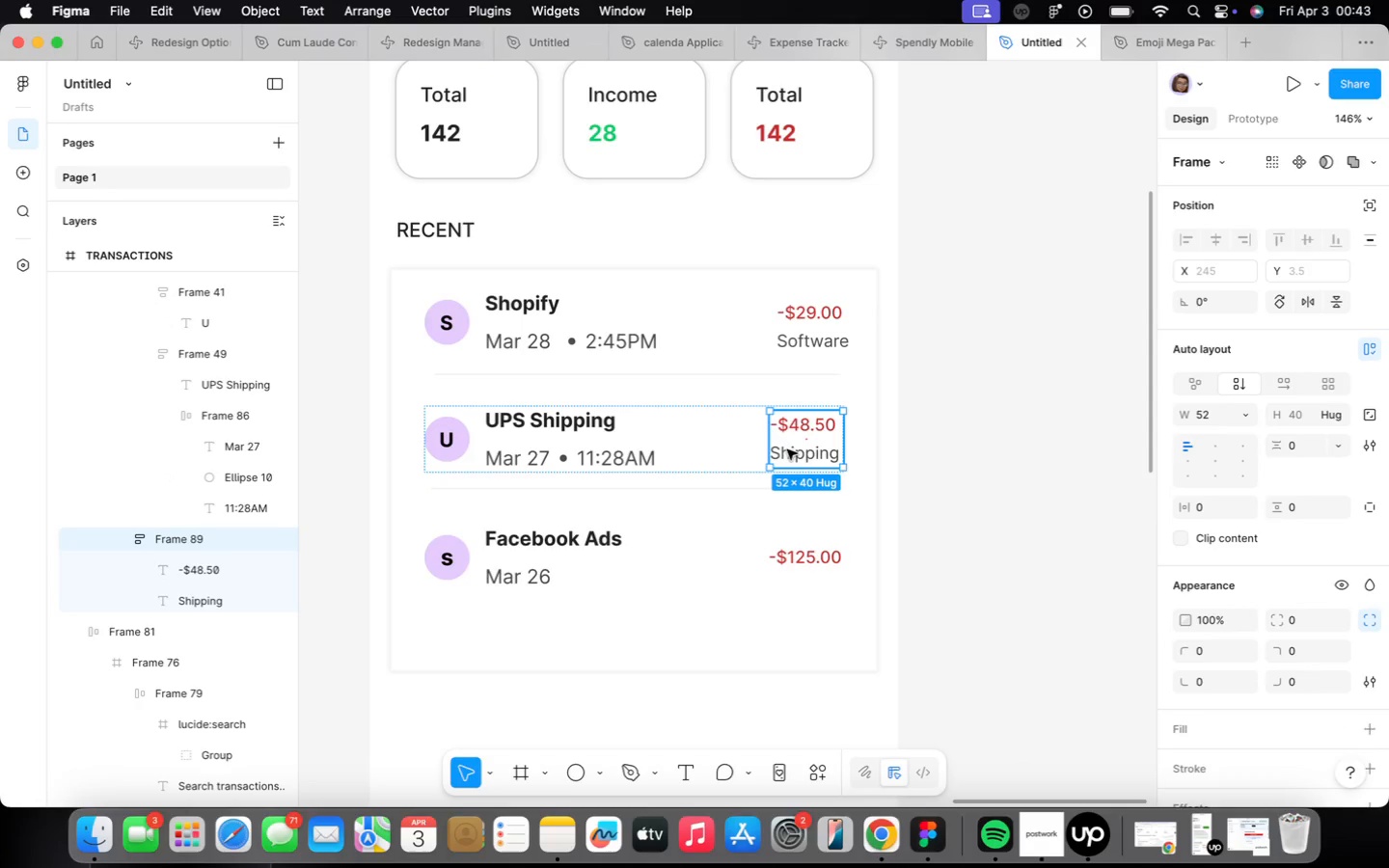 
hold_key(key=Z, duration=0.33)
 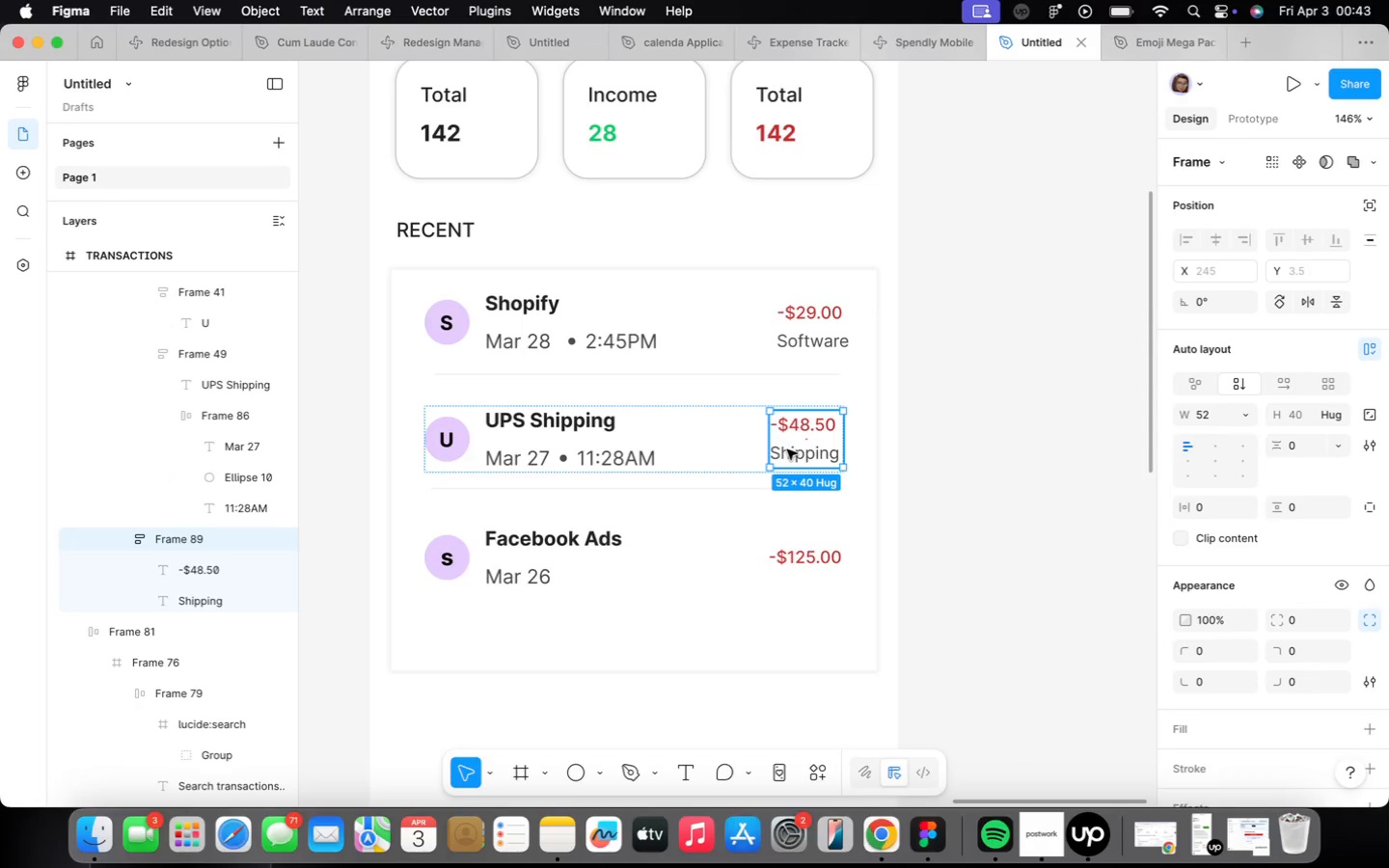 
right_click([787, 449])
 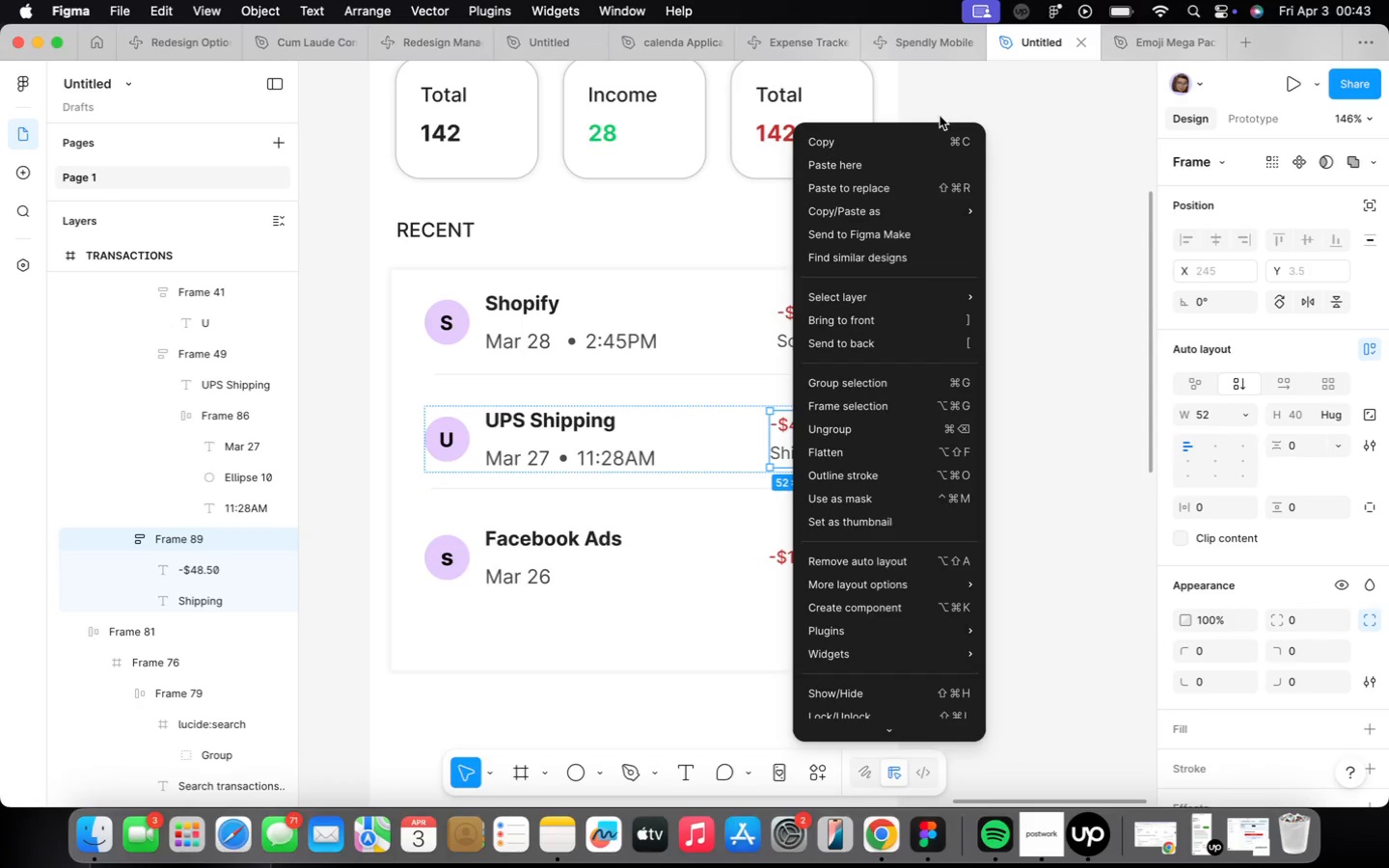 
left_click([942, 135])
 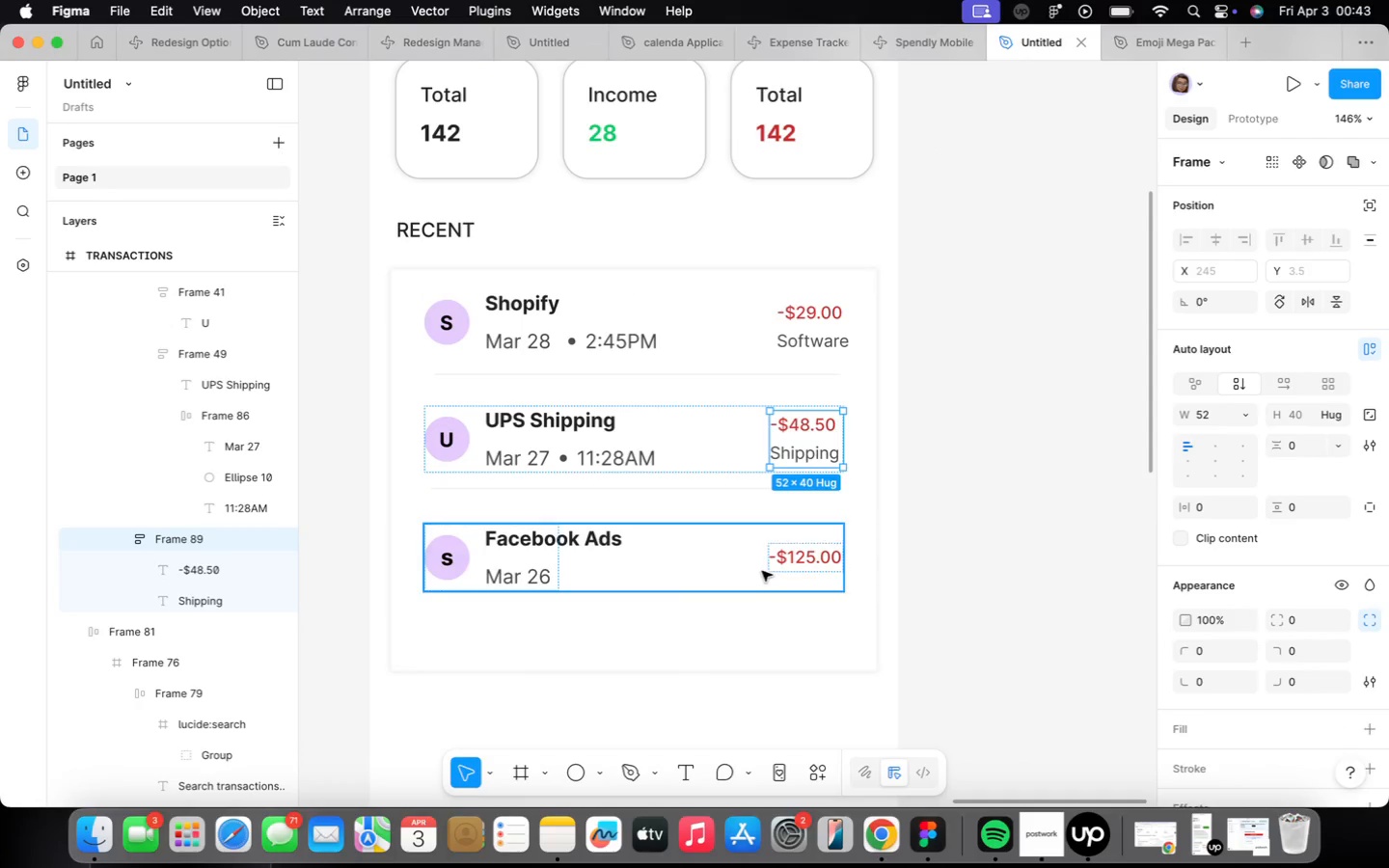 
double_click([781, 562])
 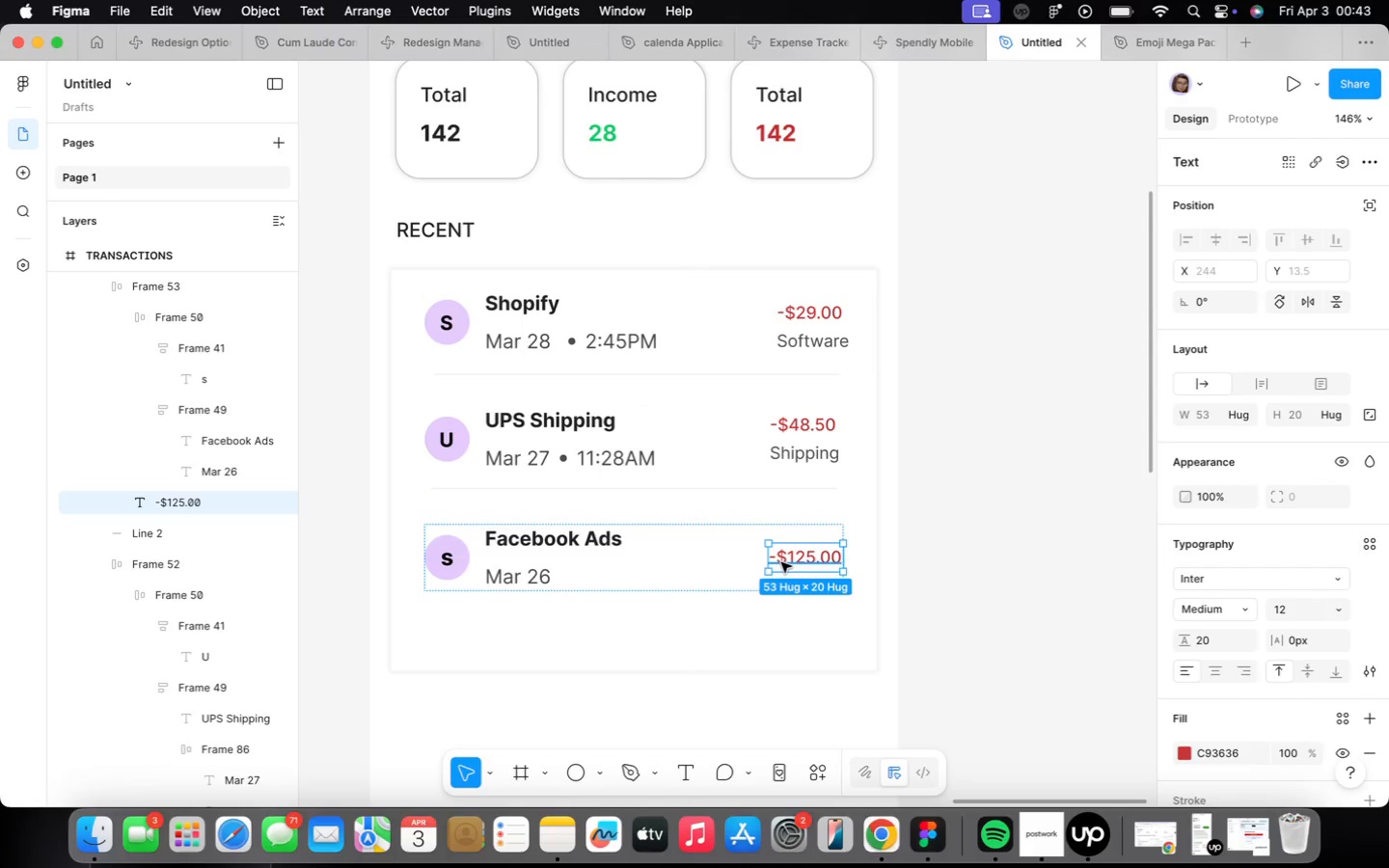 
right_click([781, 562])
 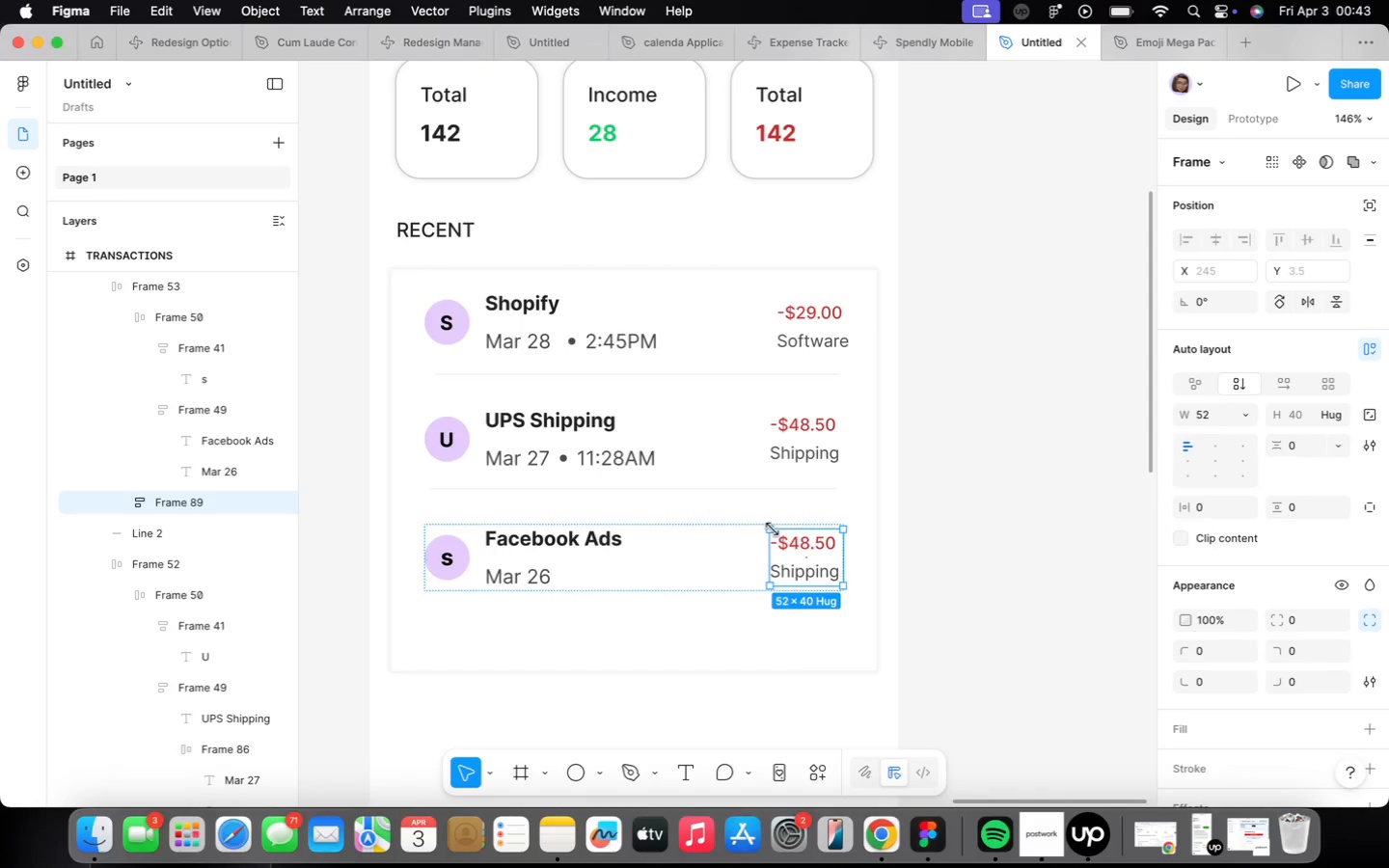 
wait(5.78)
 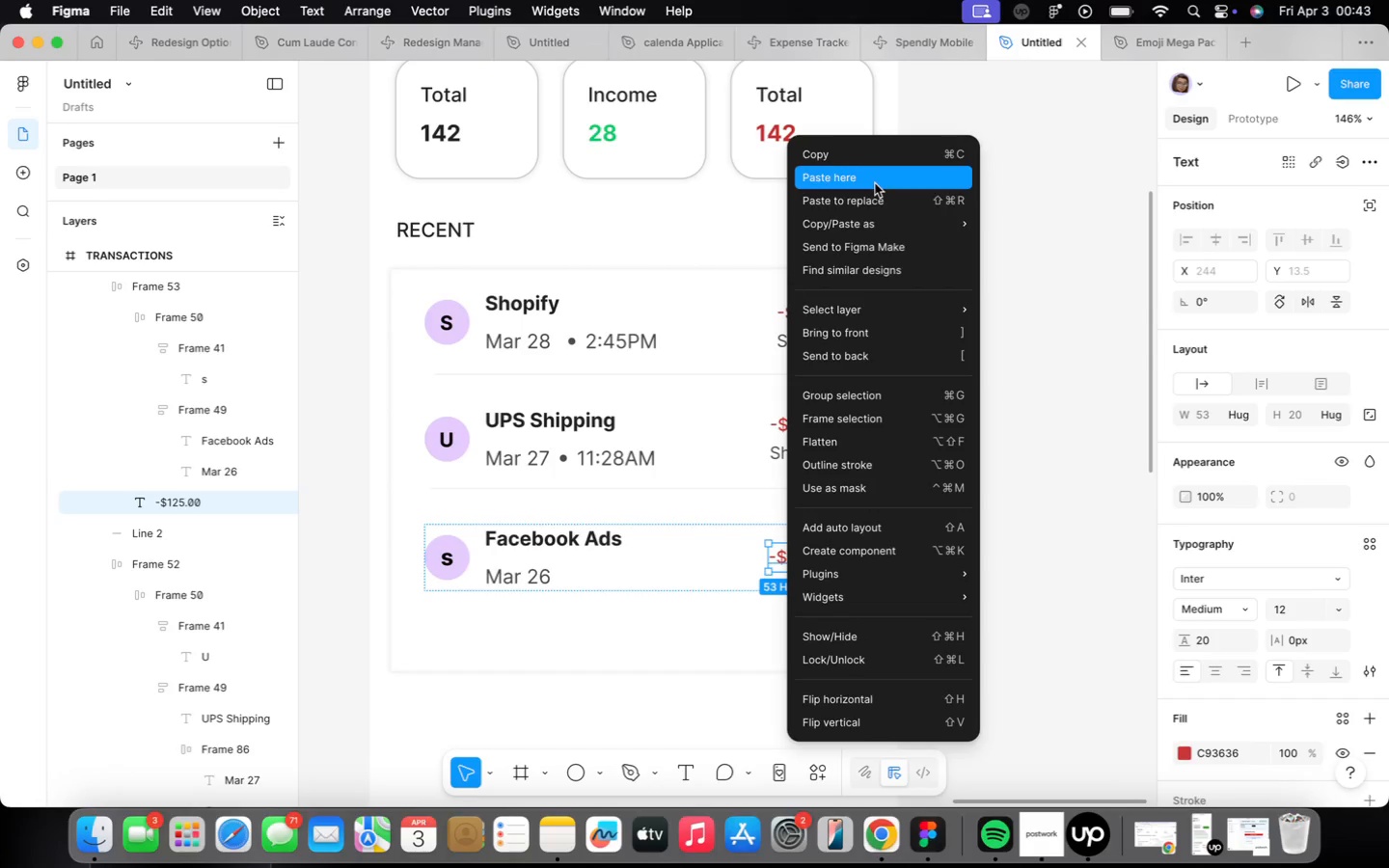 
scroll: coordinate [797, 554], scroll_direction: up, amount: 8.0
 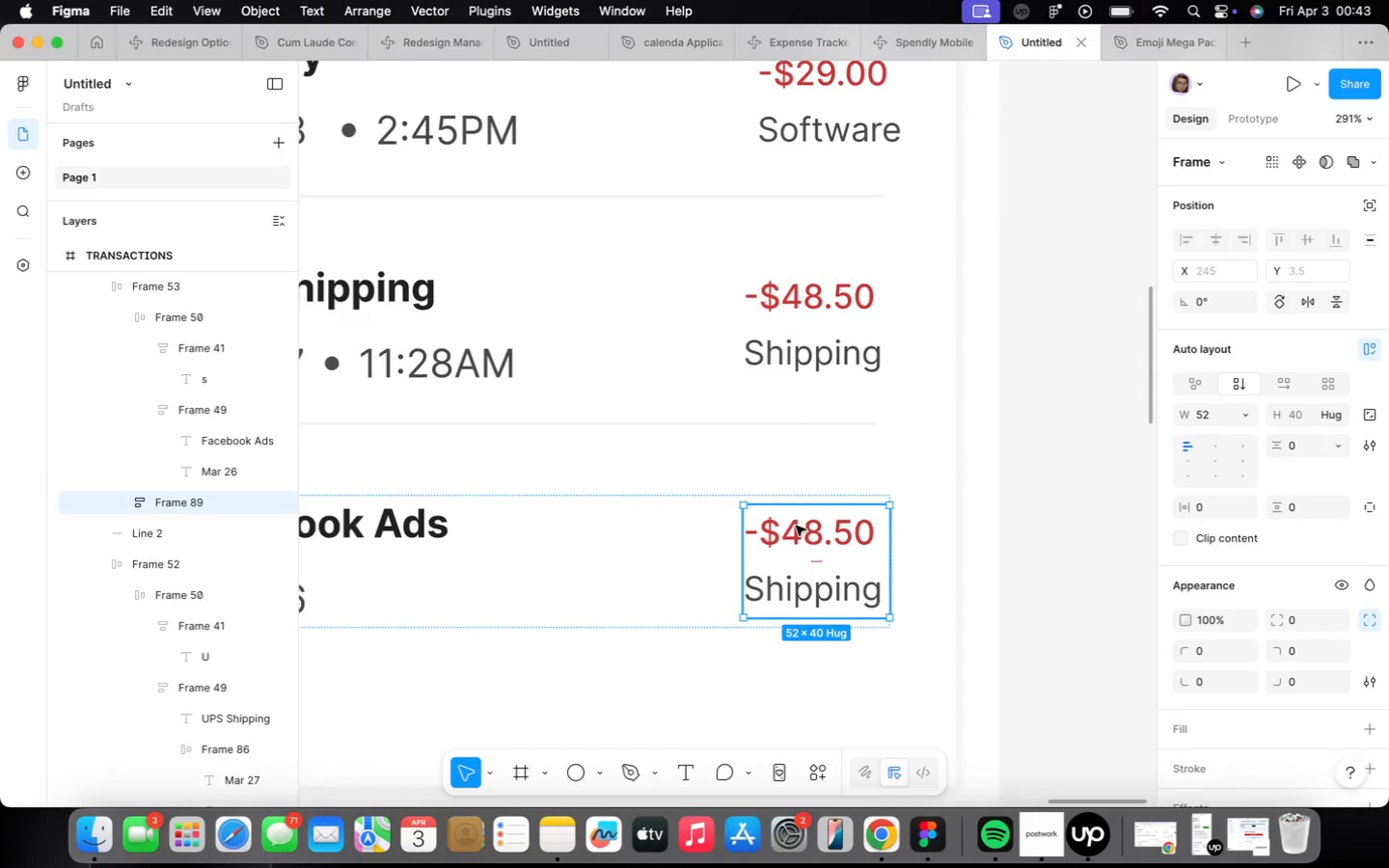 
left_click([801, 530])
 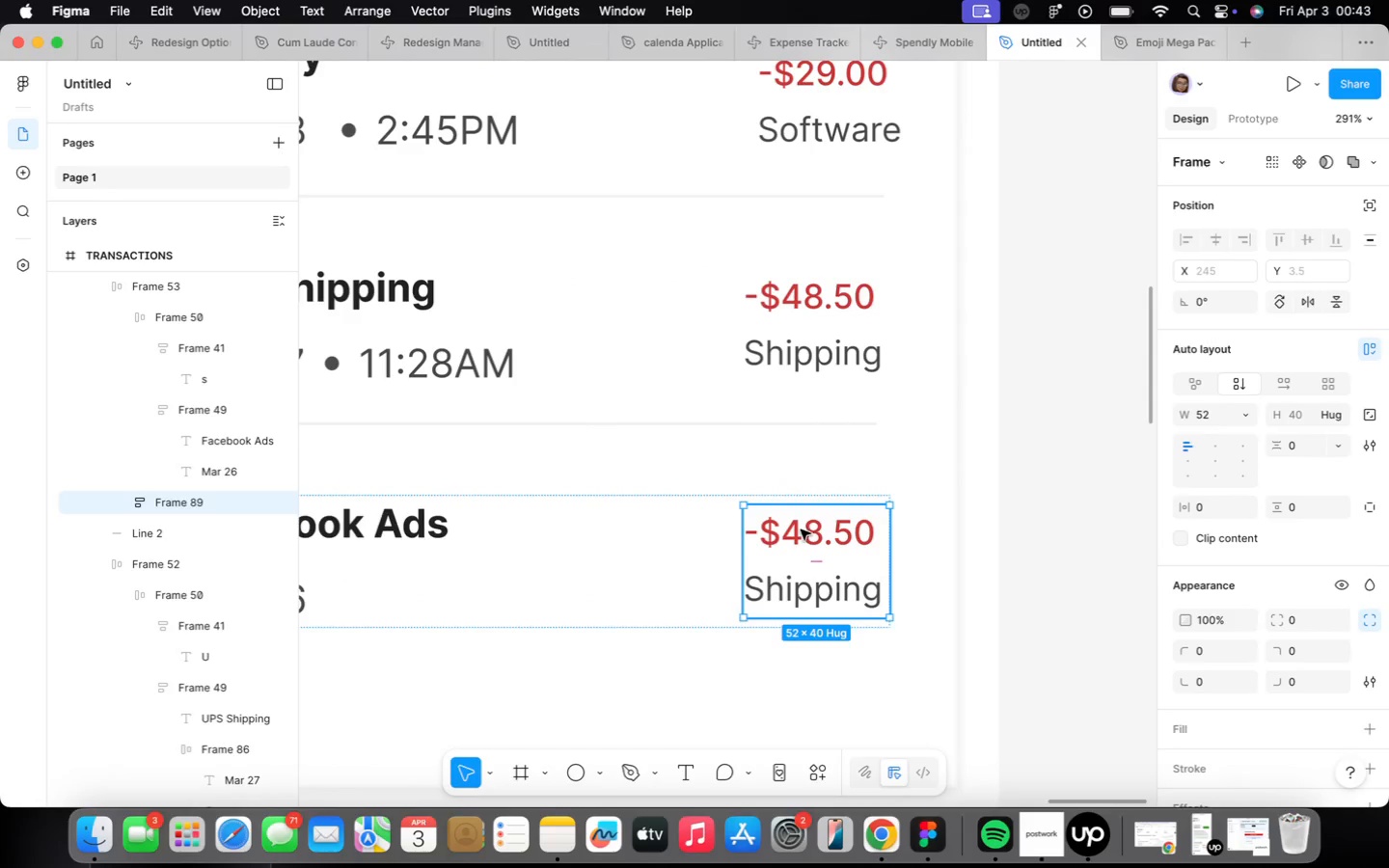 
triple_click([800, 529])
 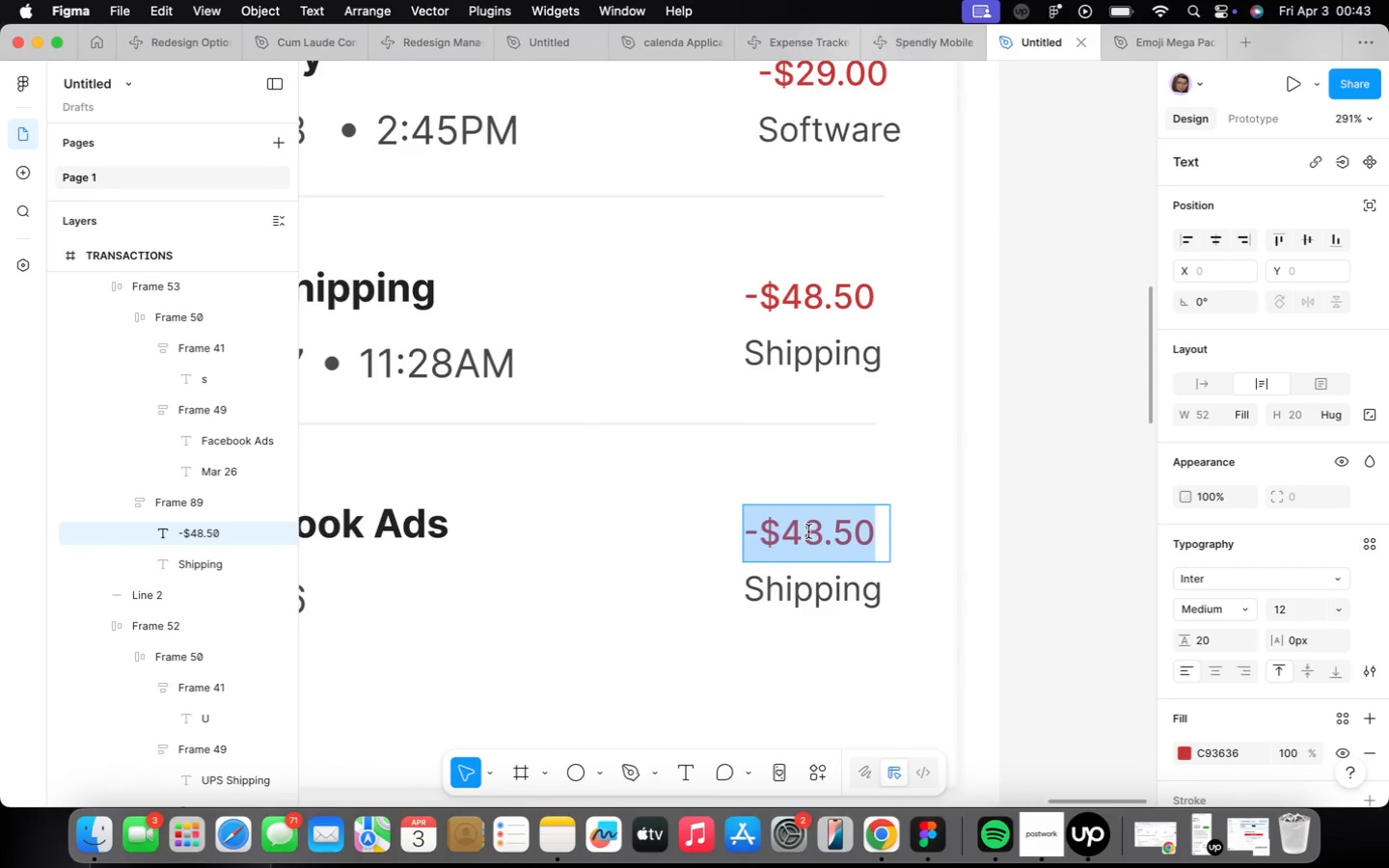 
left_click([818, 535])
 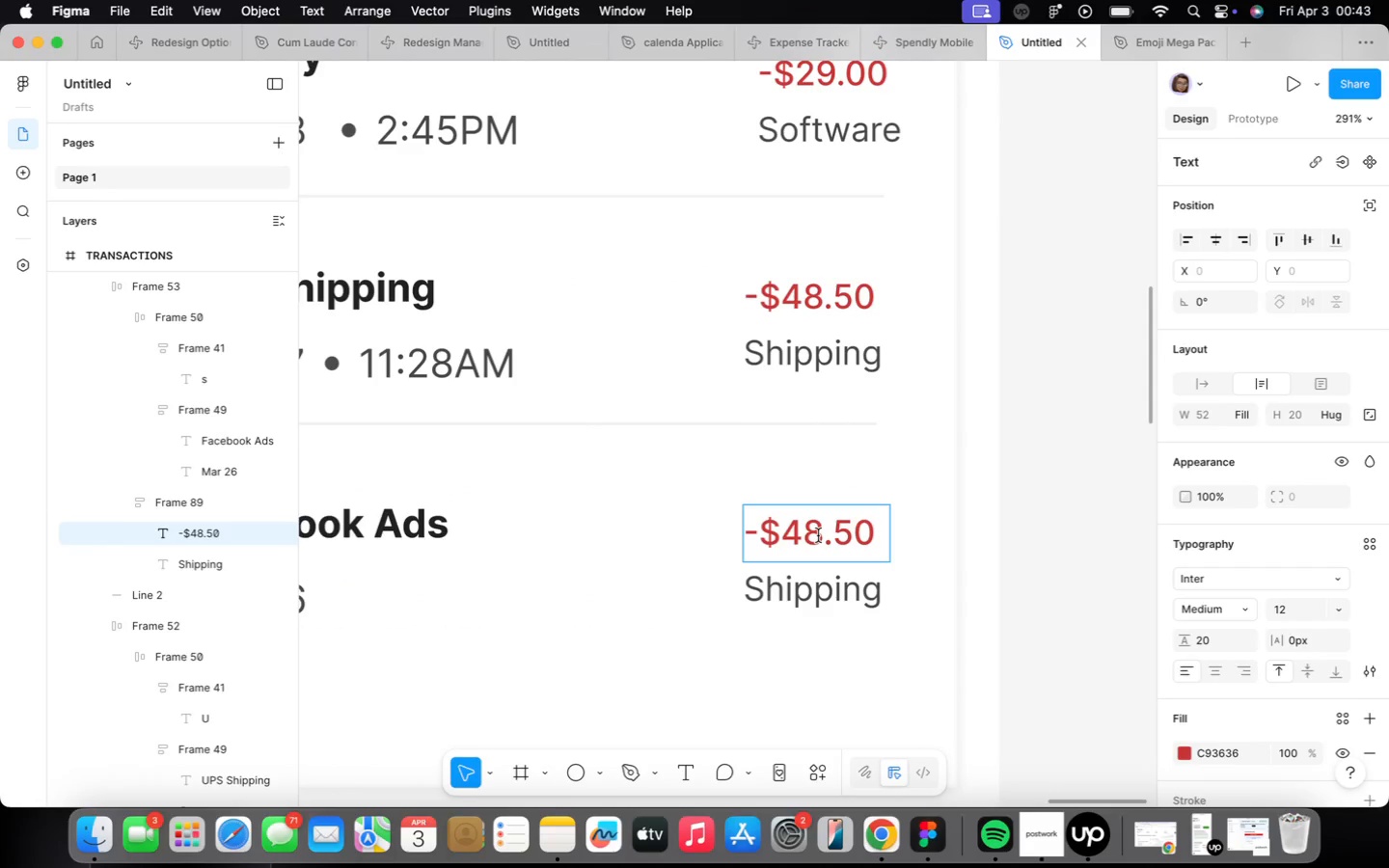 
key(Backspace)
key(Backspace)
type(125)
 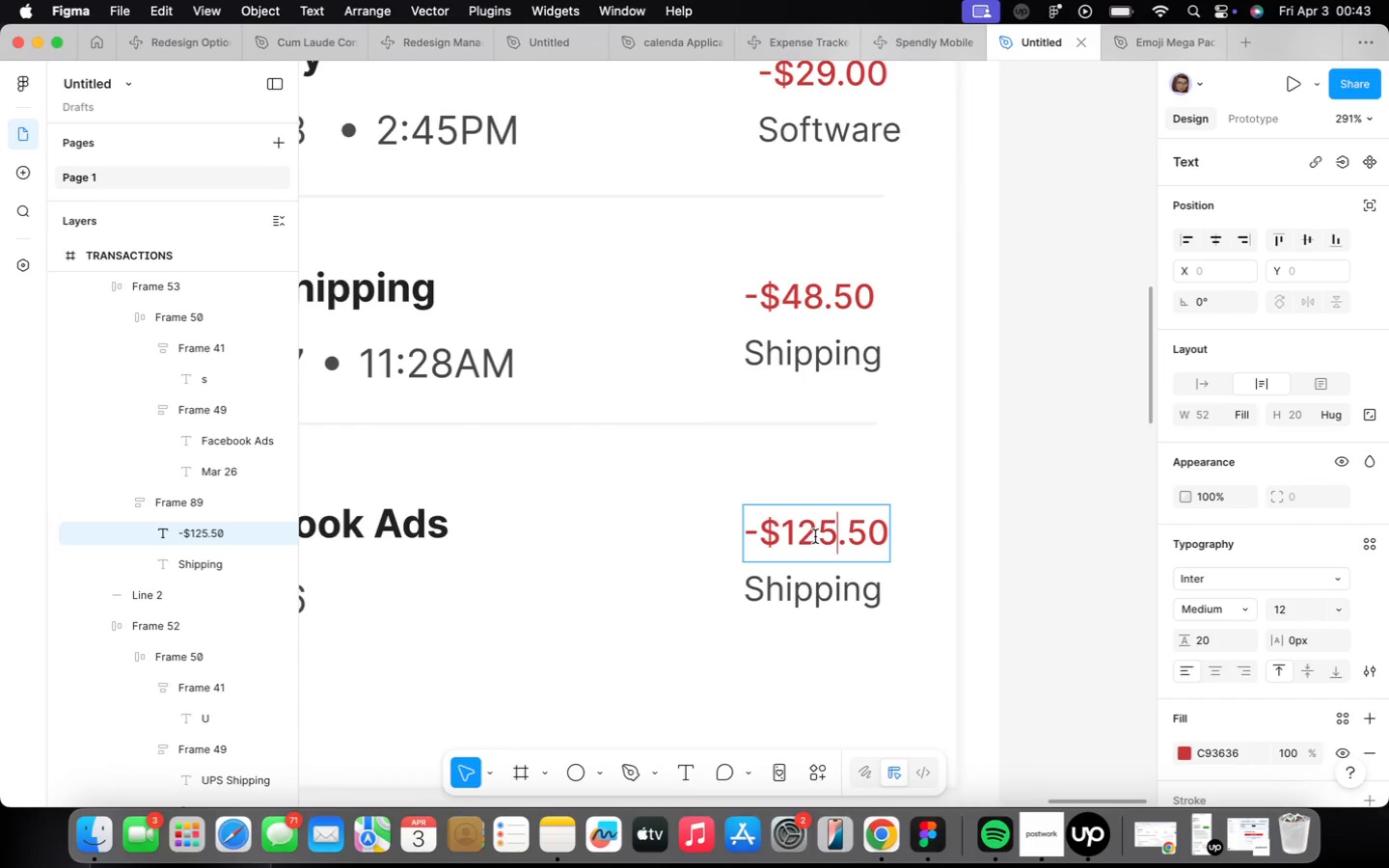 
left_click([821, 590])
 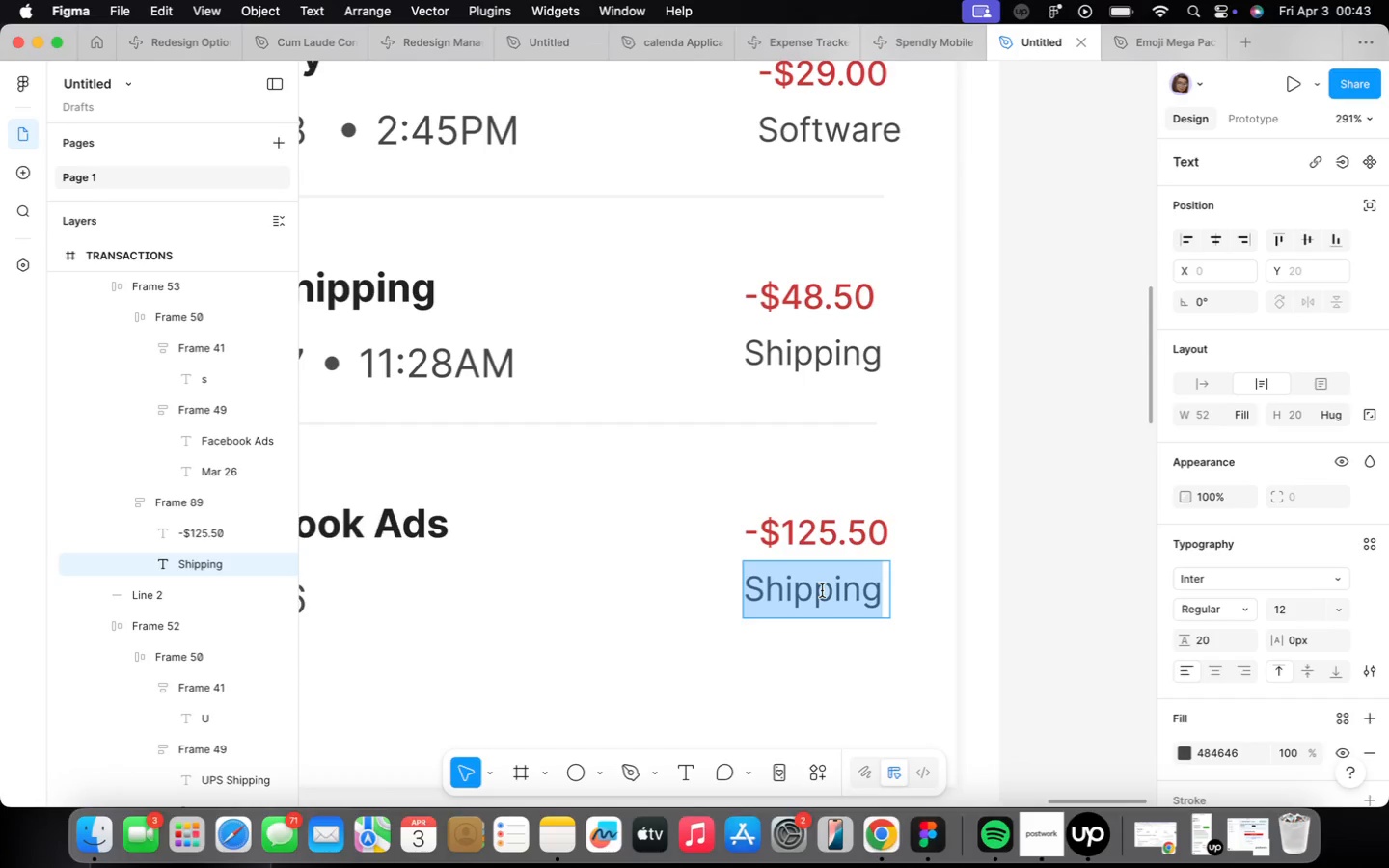 
wait(10.84)
 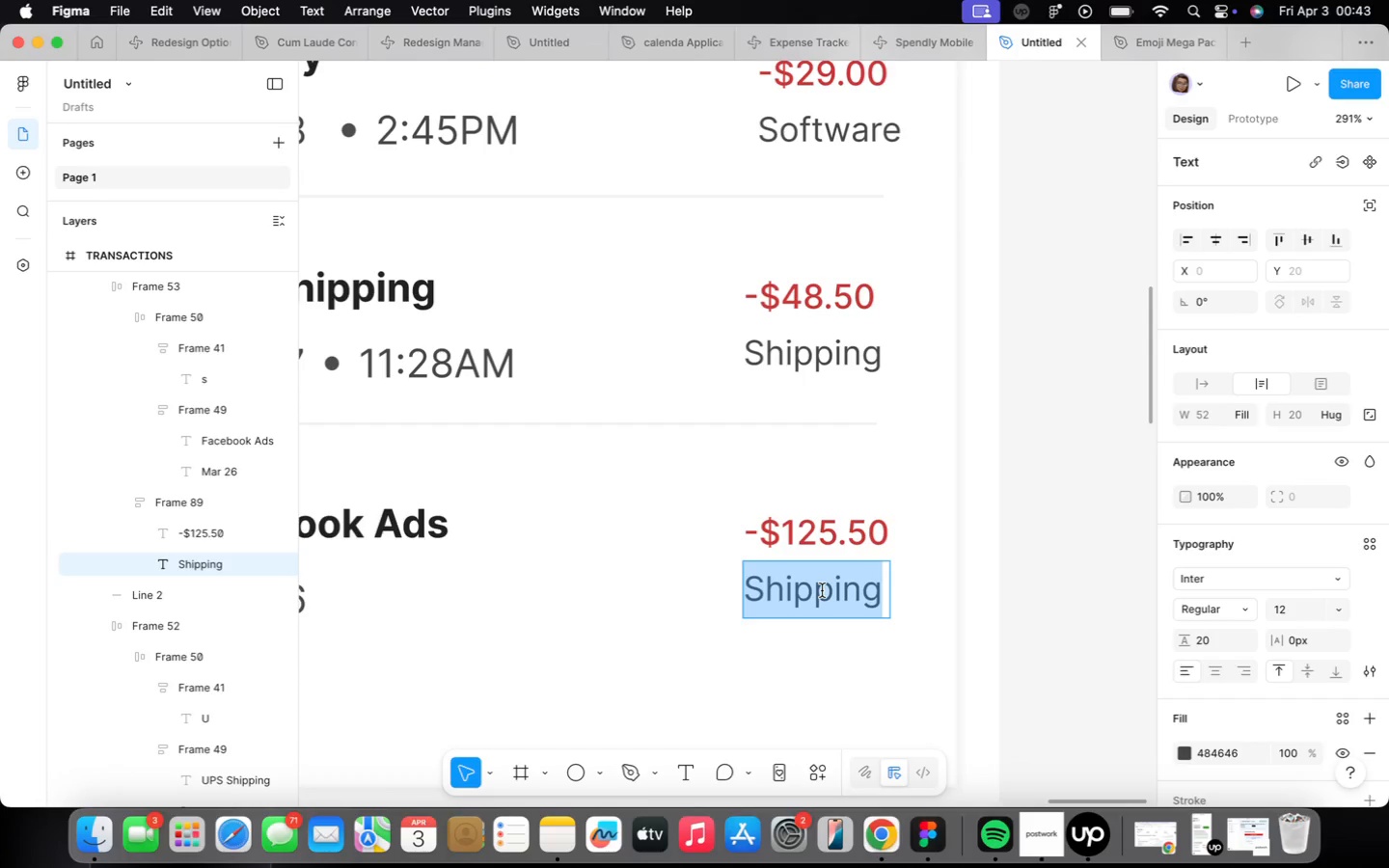 
left_click([1220, 390])
 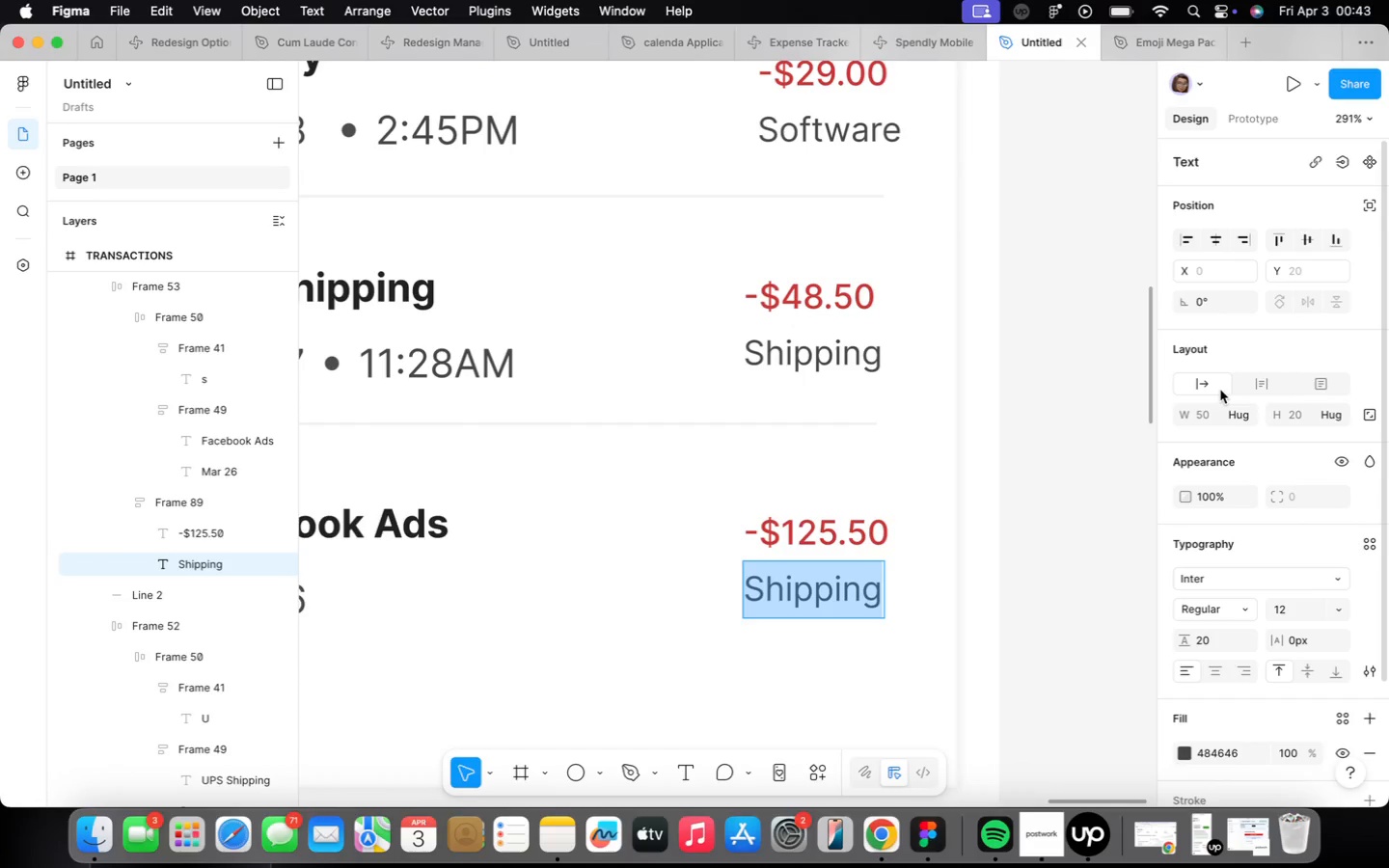 
type(Marketing)
 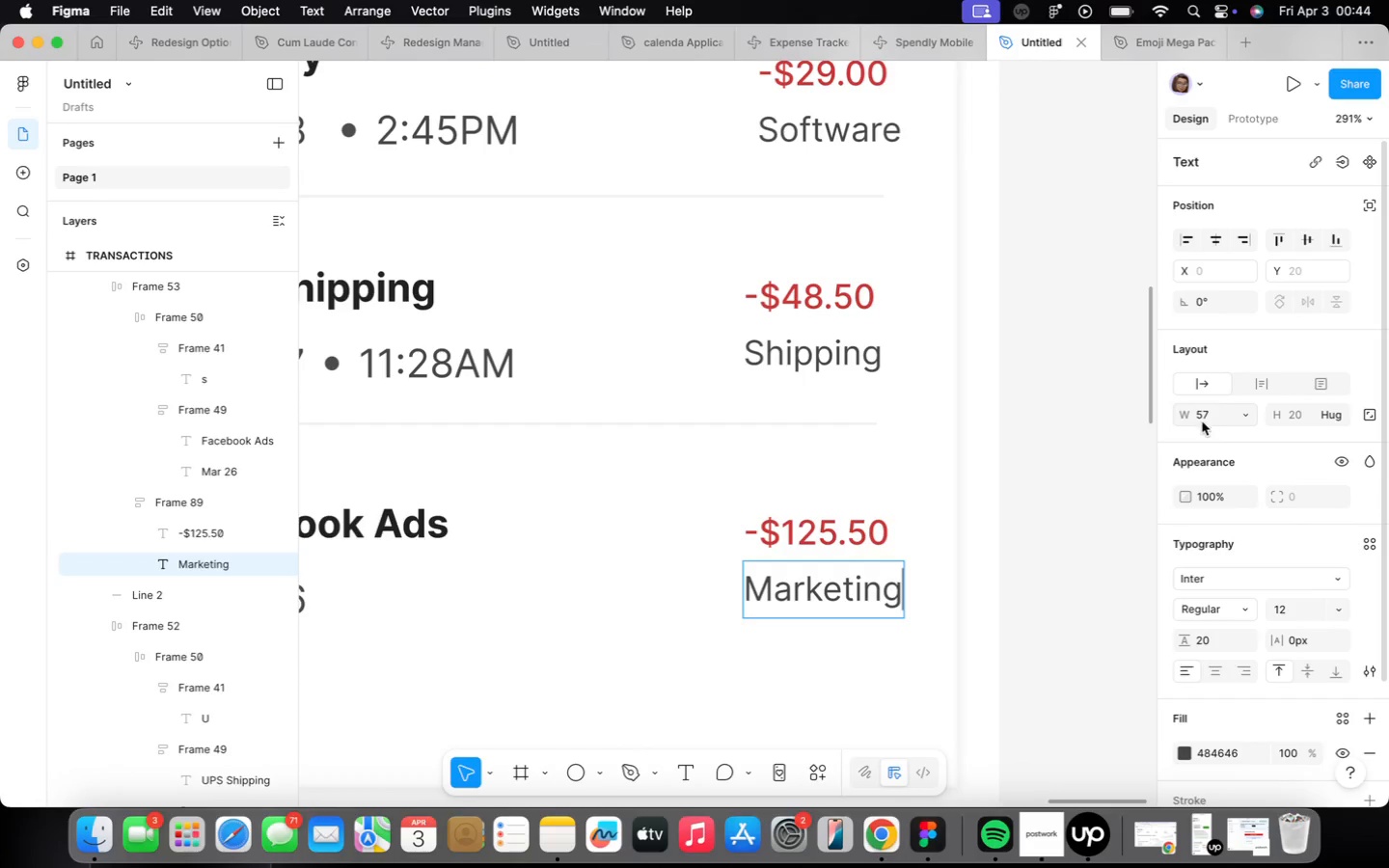 
scroll: coordinate [856, 460], scroll_direction: down, amount: 10.0
 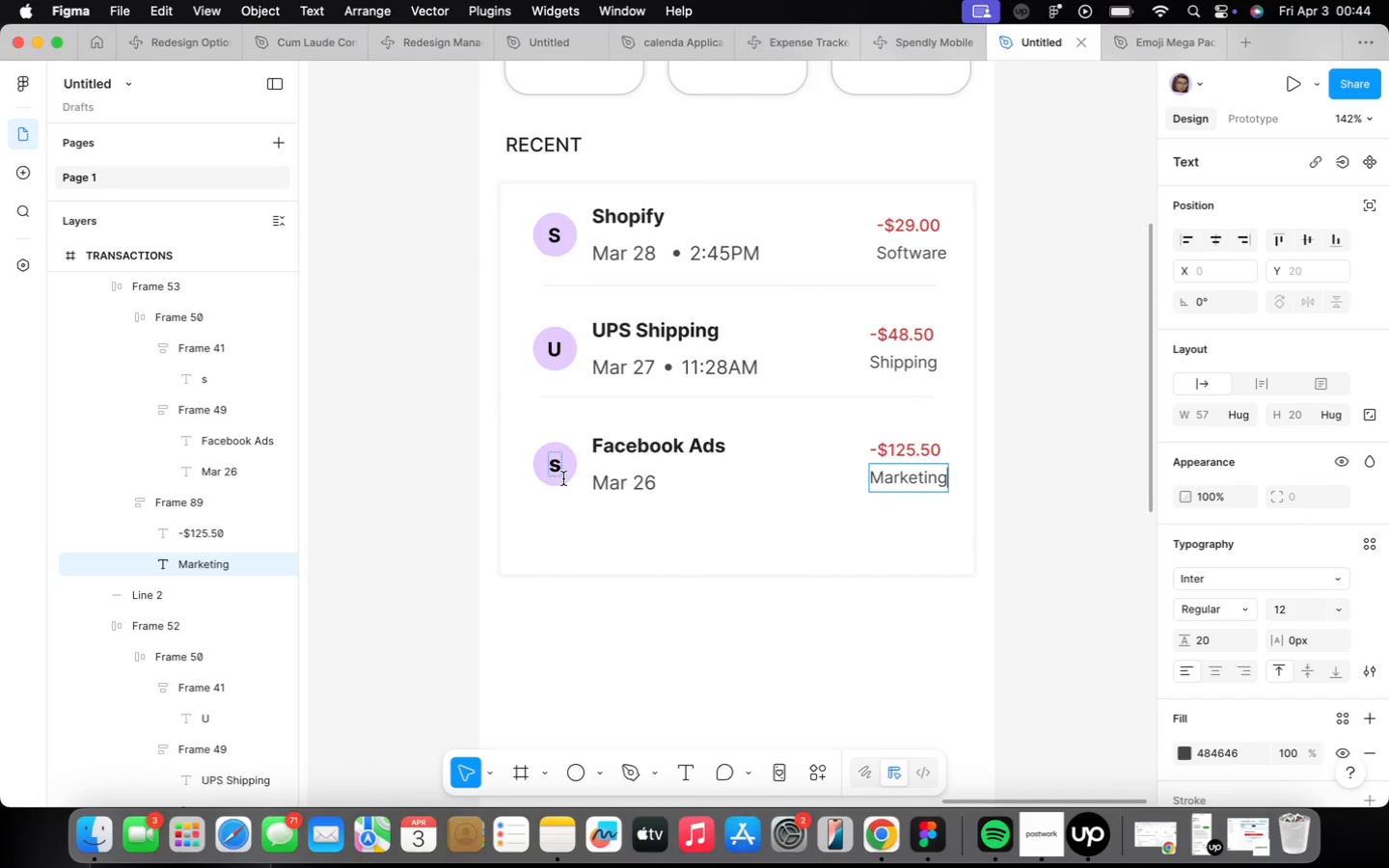 
double_click([561, 473])
 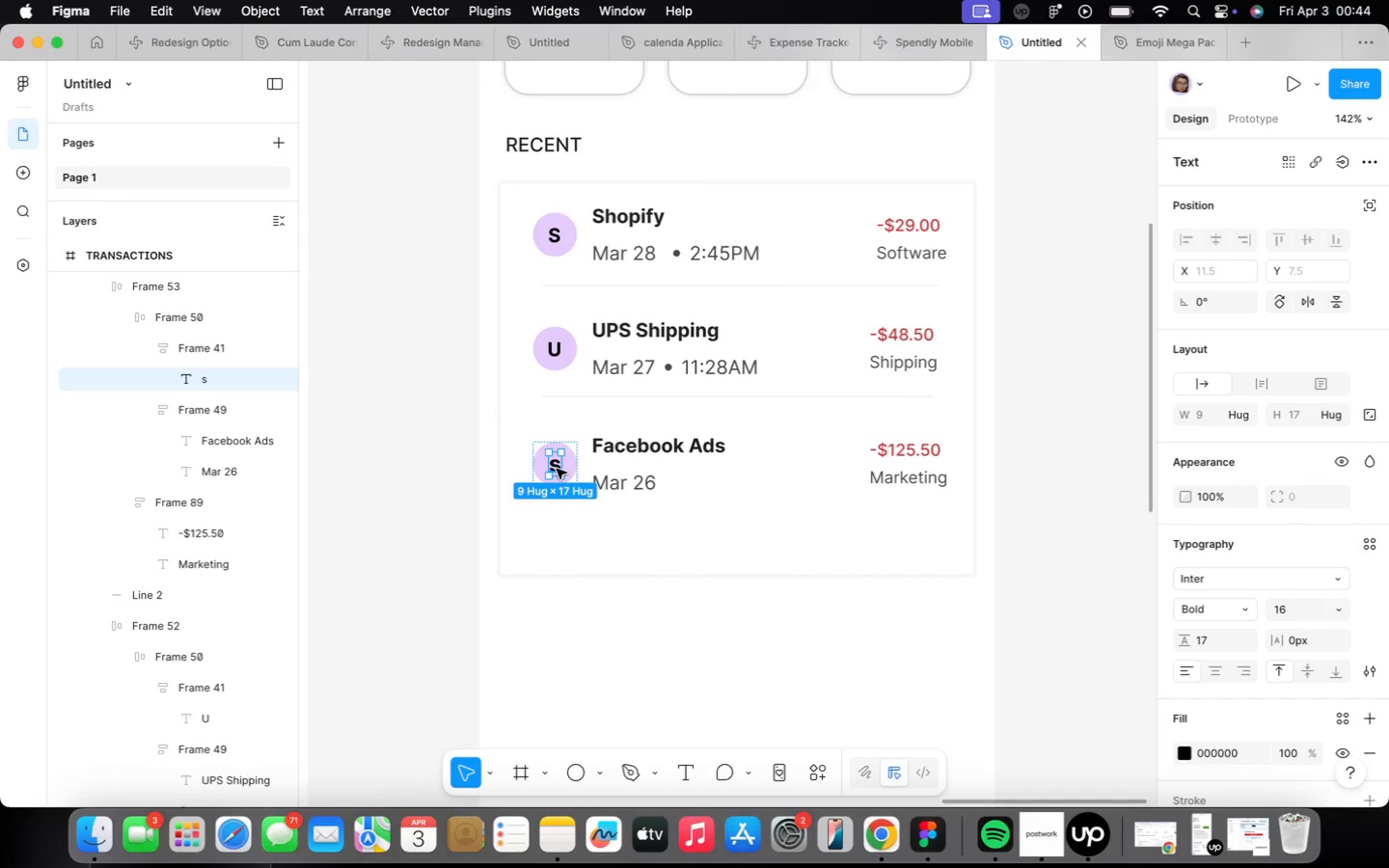 
double_click([557, 469])
 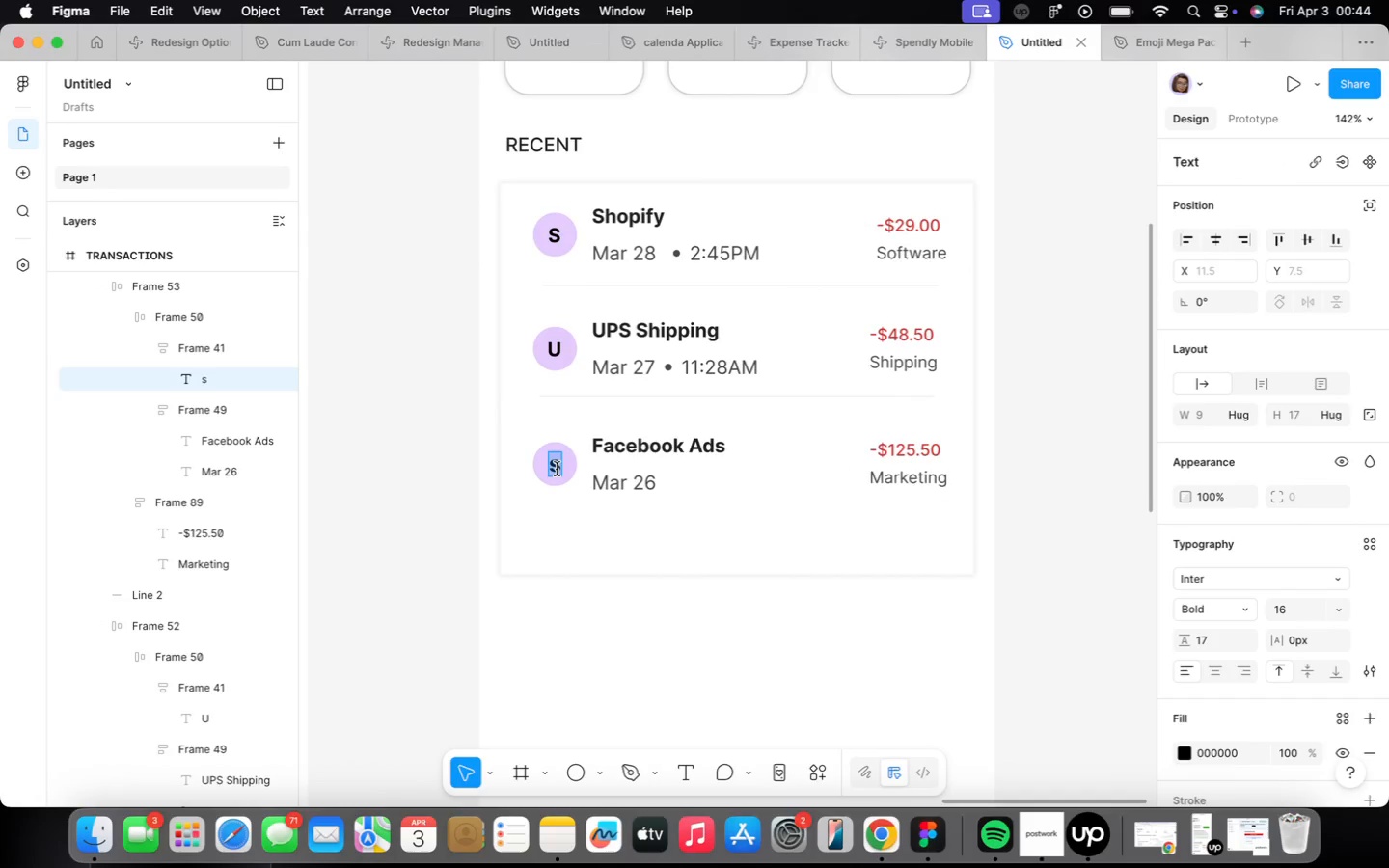 
key(CapsLock)
 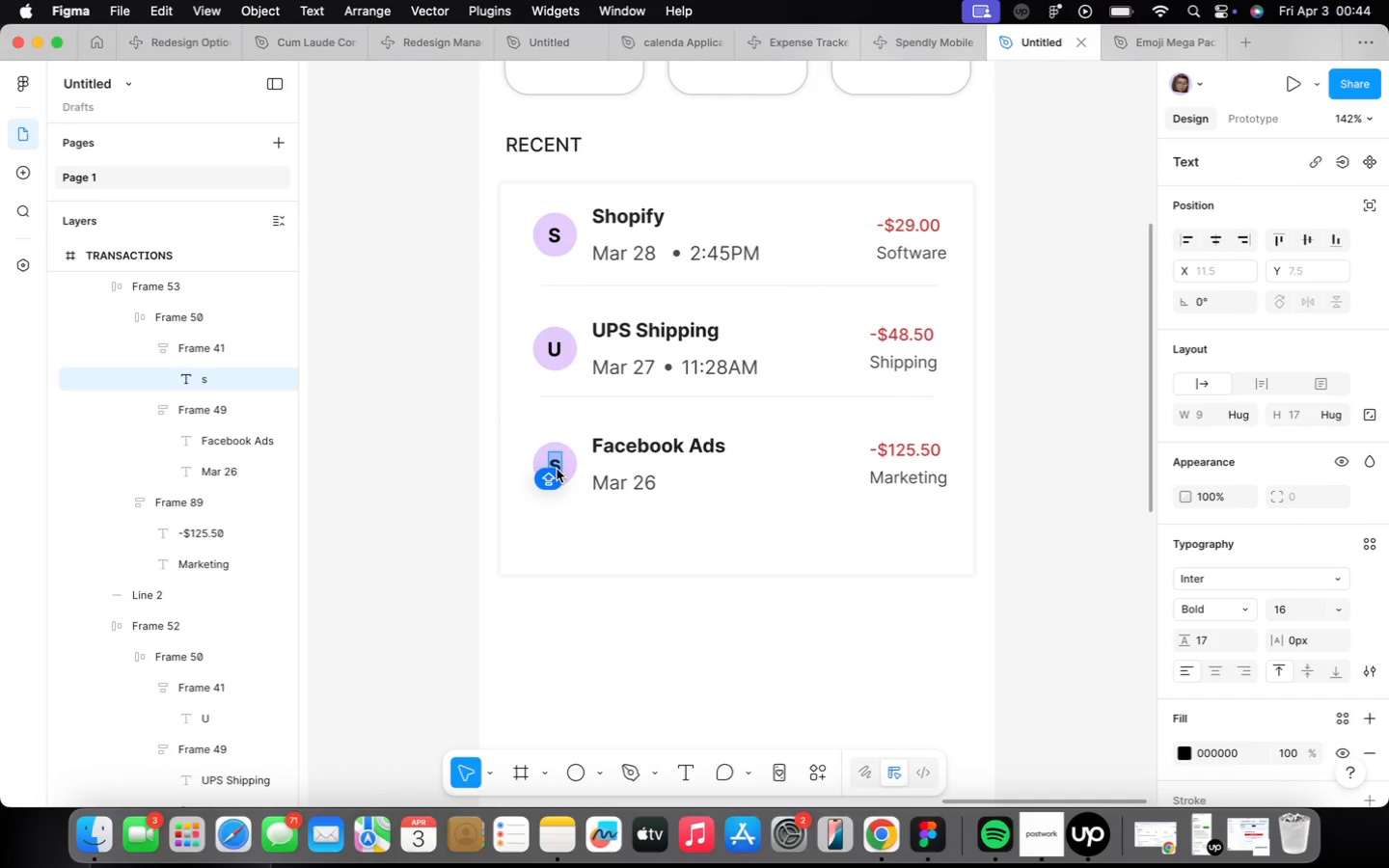 
key(F)
 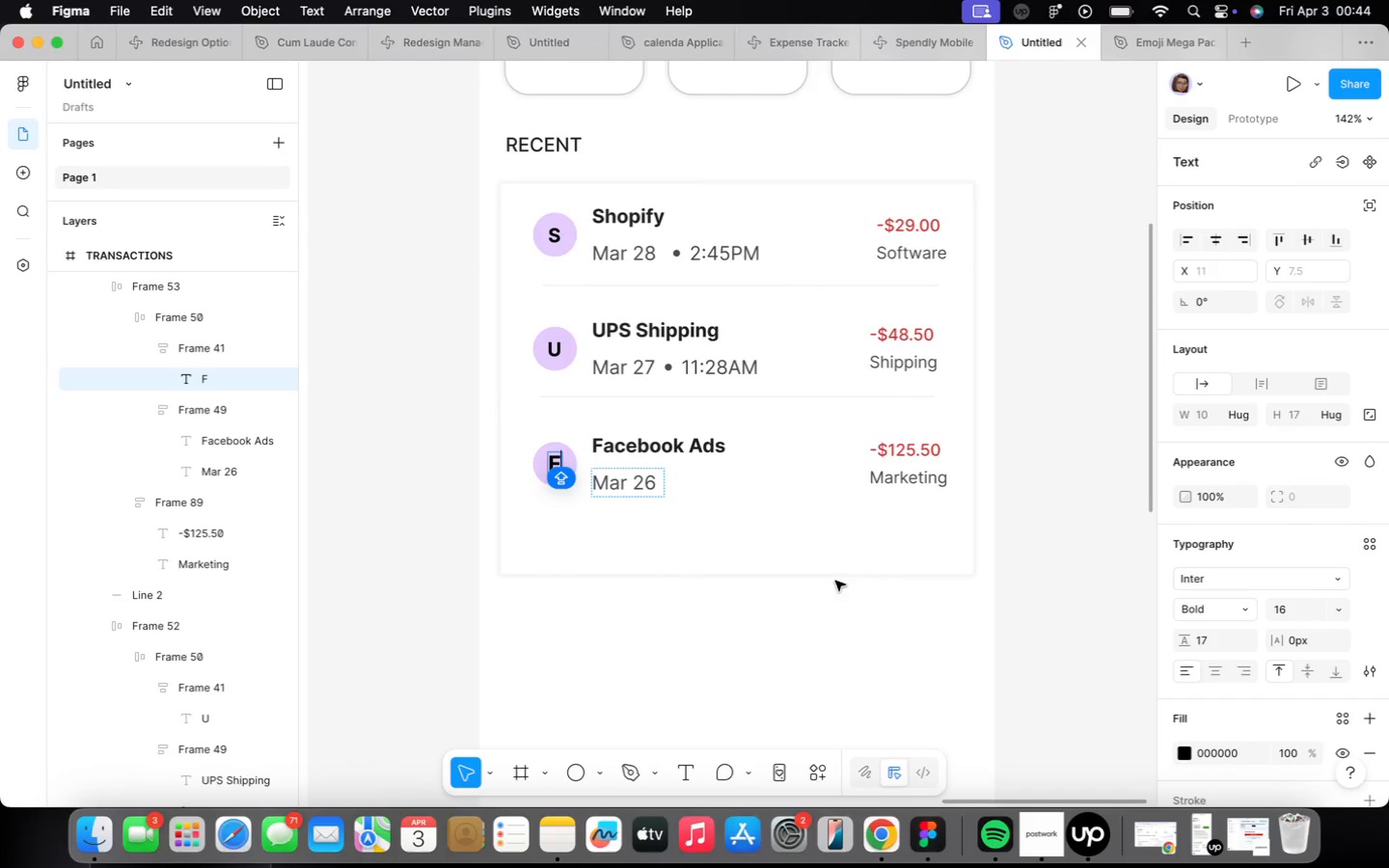 
double_click([803, 539])
 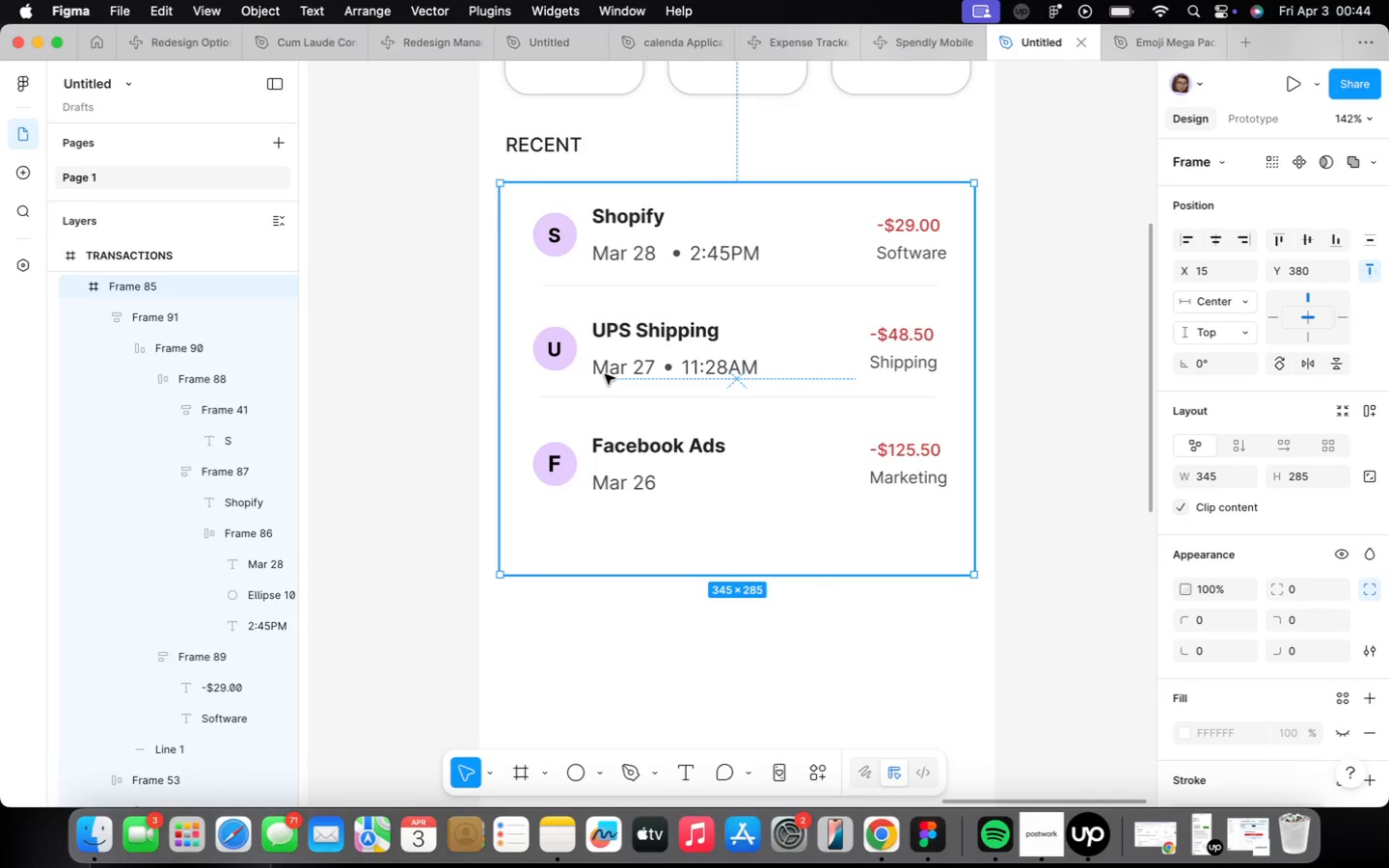 
double_click([621, 448])
 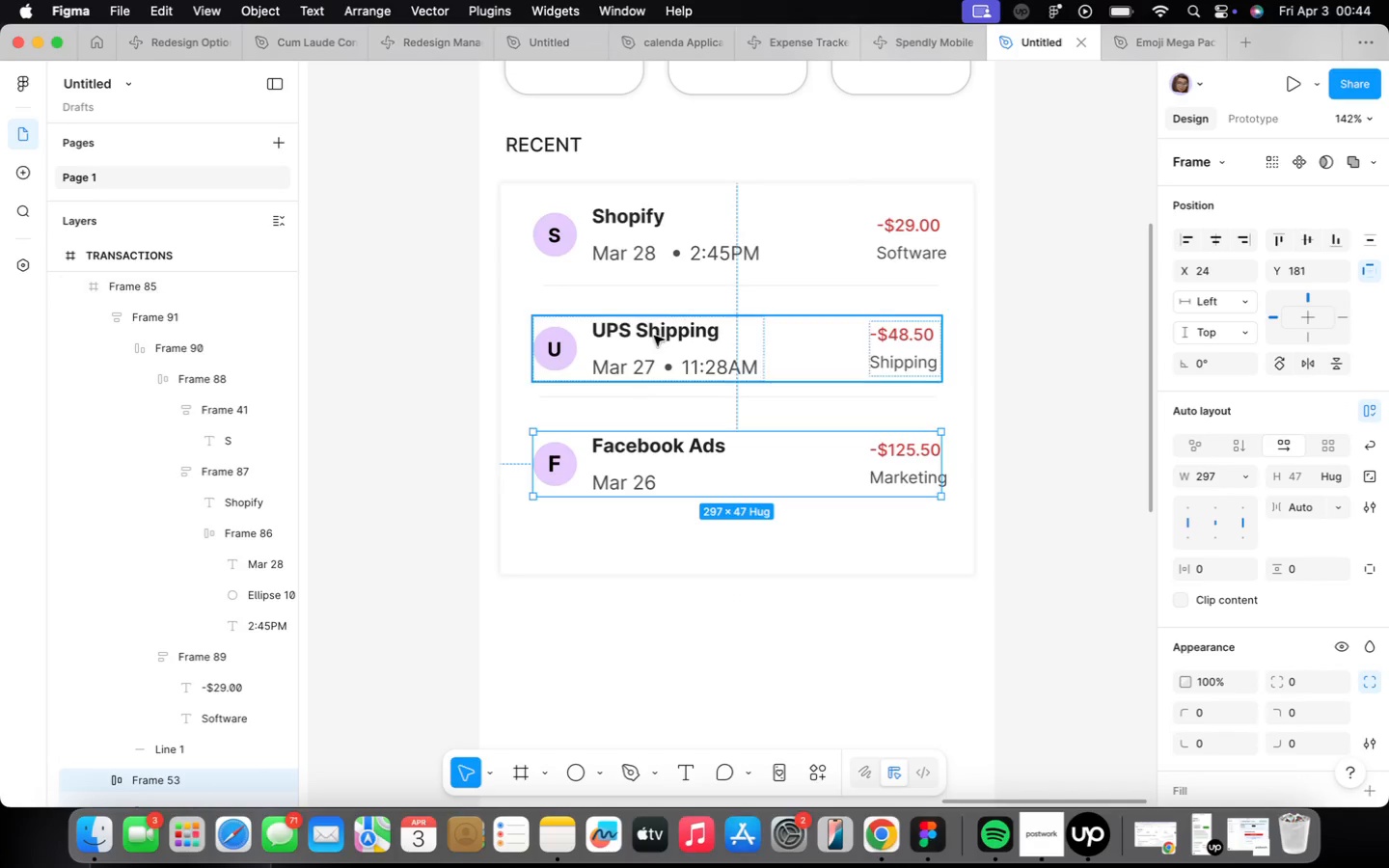 
left_click([655, 333])
 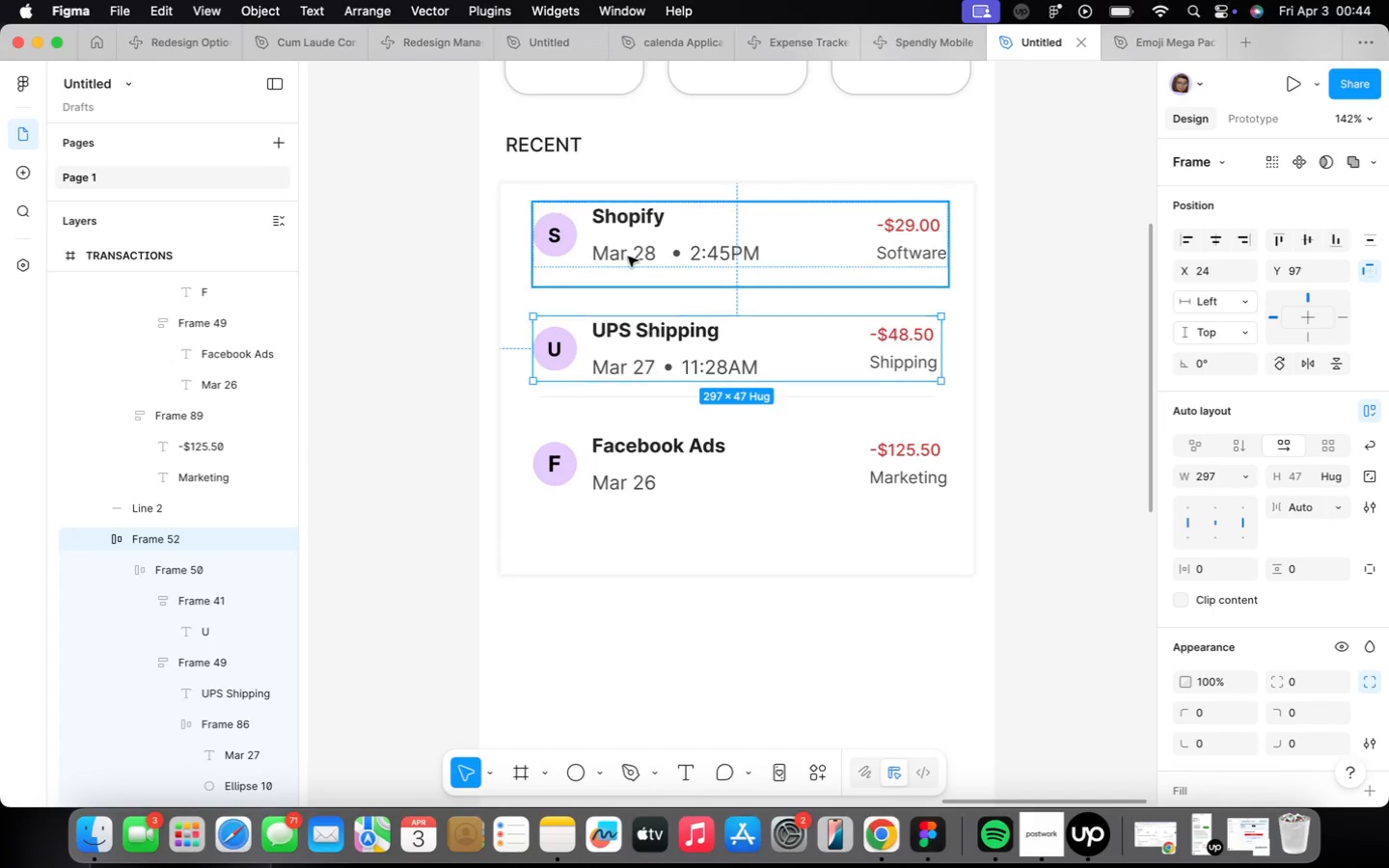 
left_click([628, 255])
 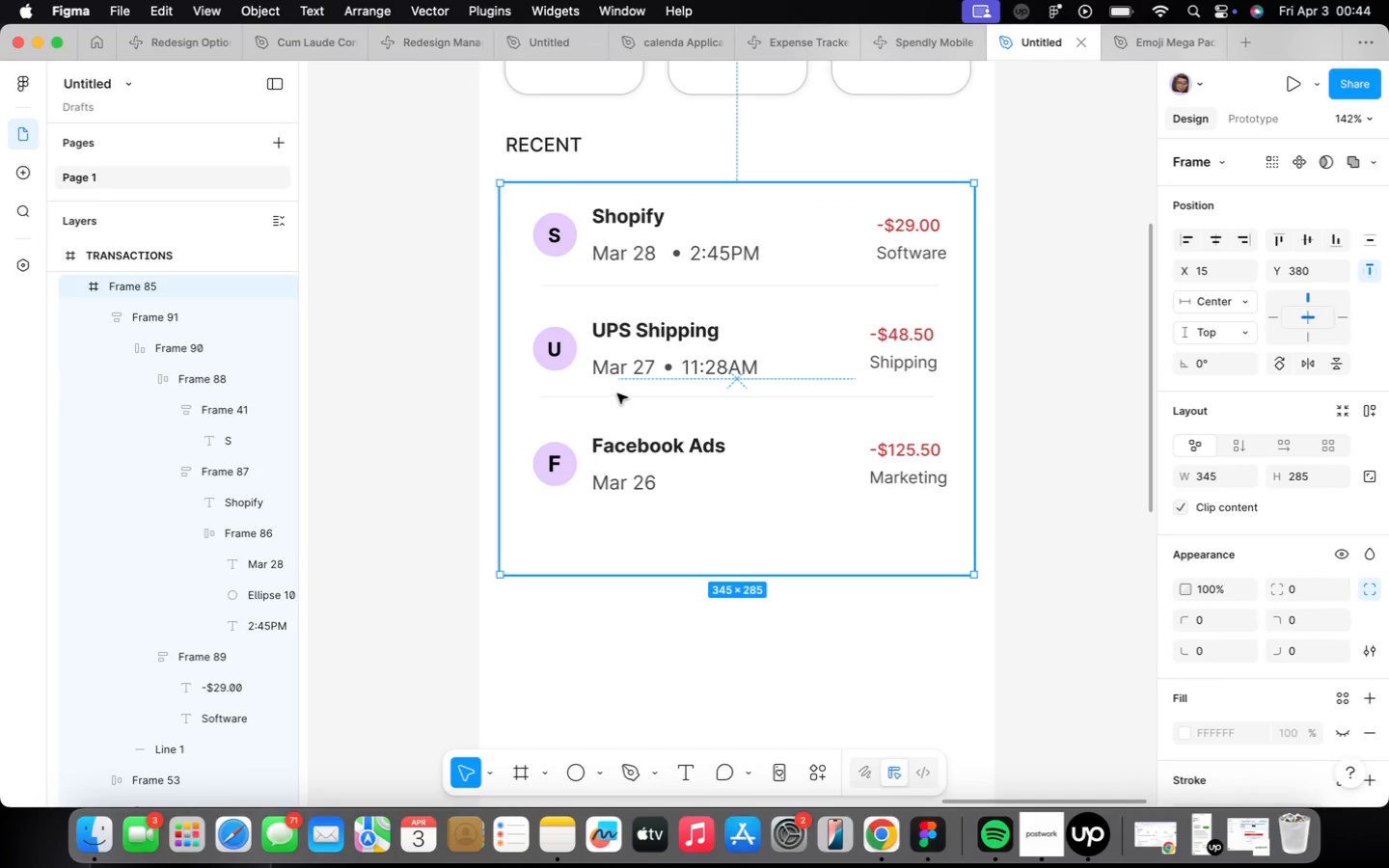 
double_click([617, 393])
 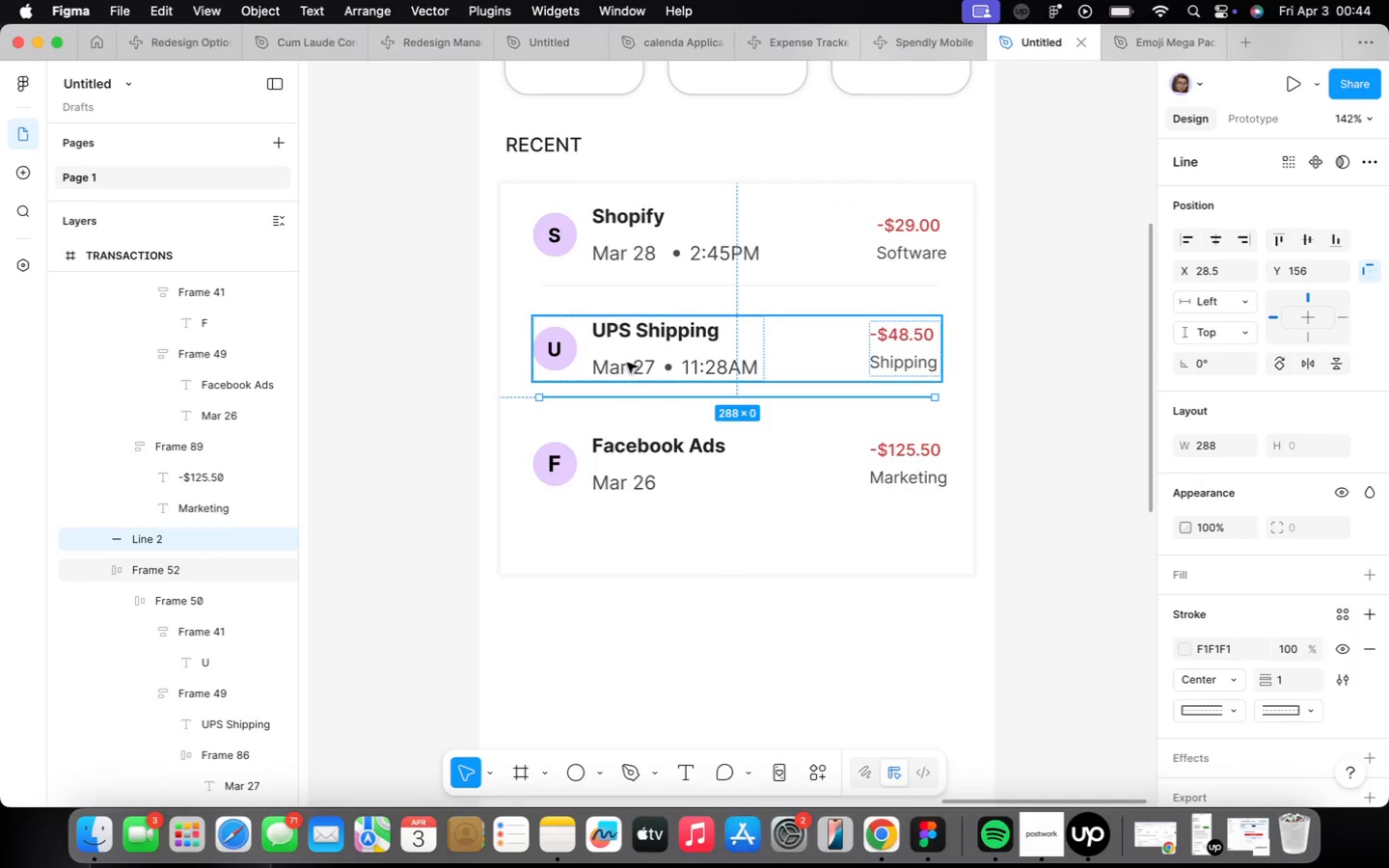 
hold_key(key=ShiftLeft, duration=0.46)
left_click([629, 352])
 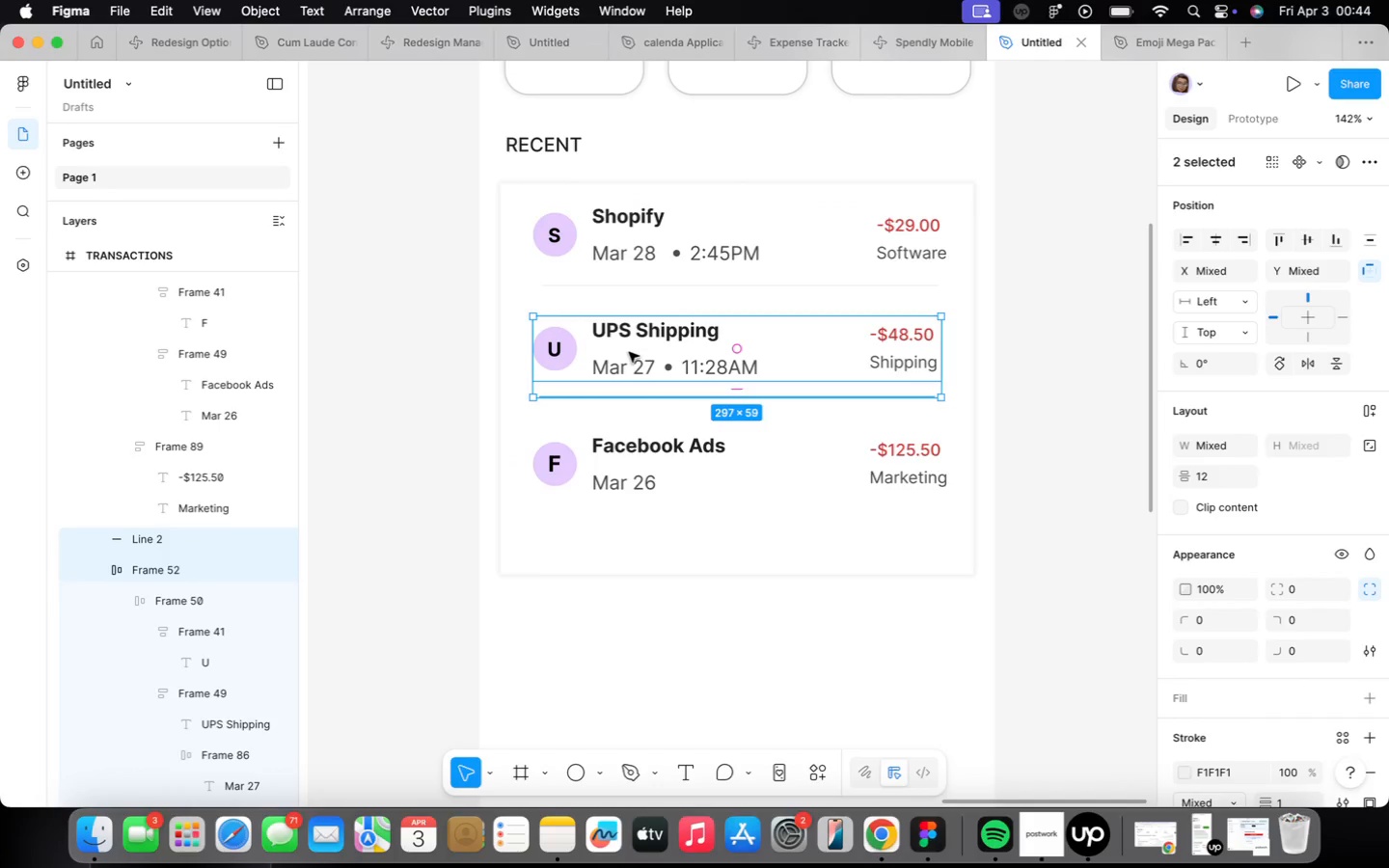 
key(Shift+ShiftLeft)
 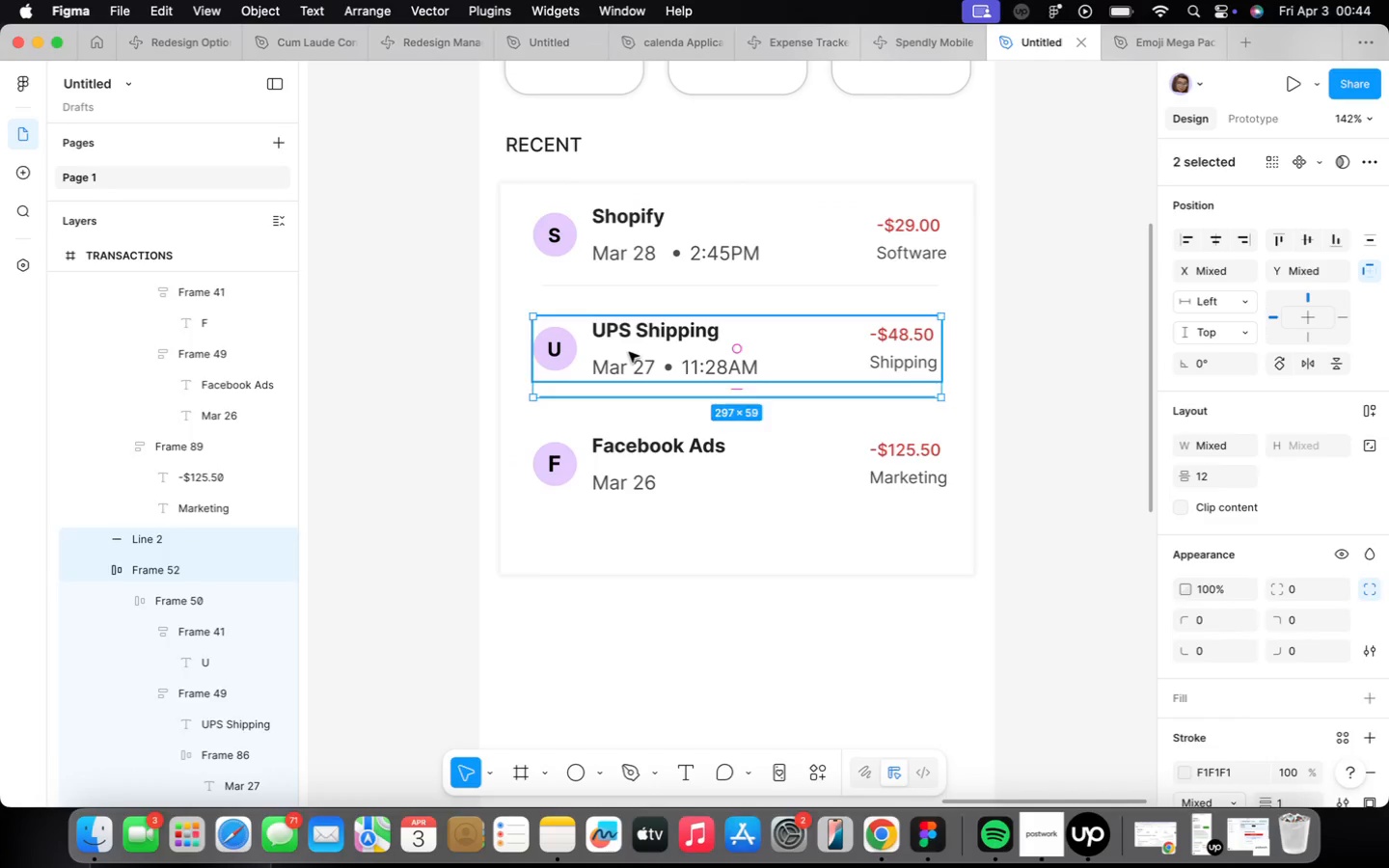 
key(Shift+A)
 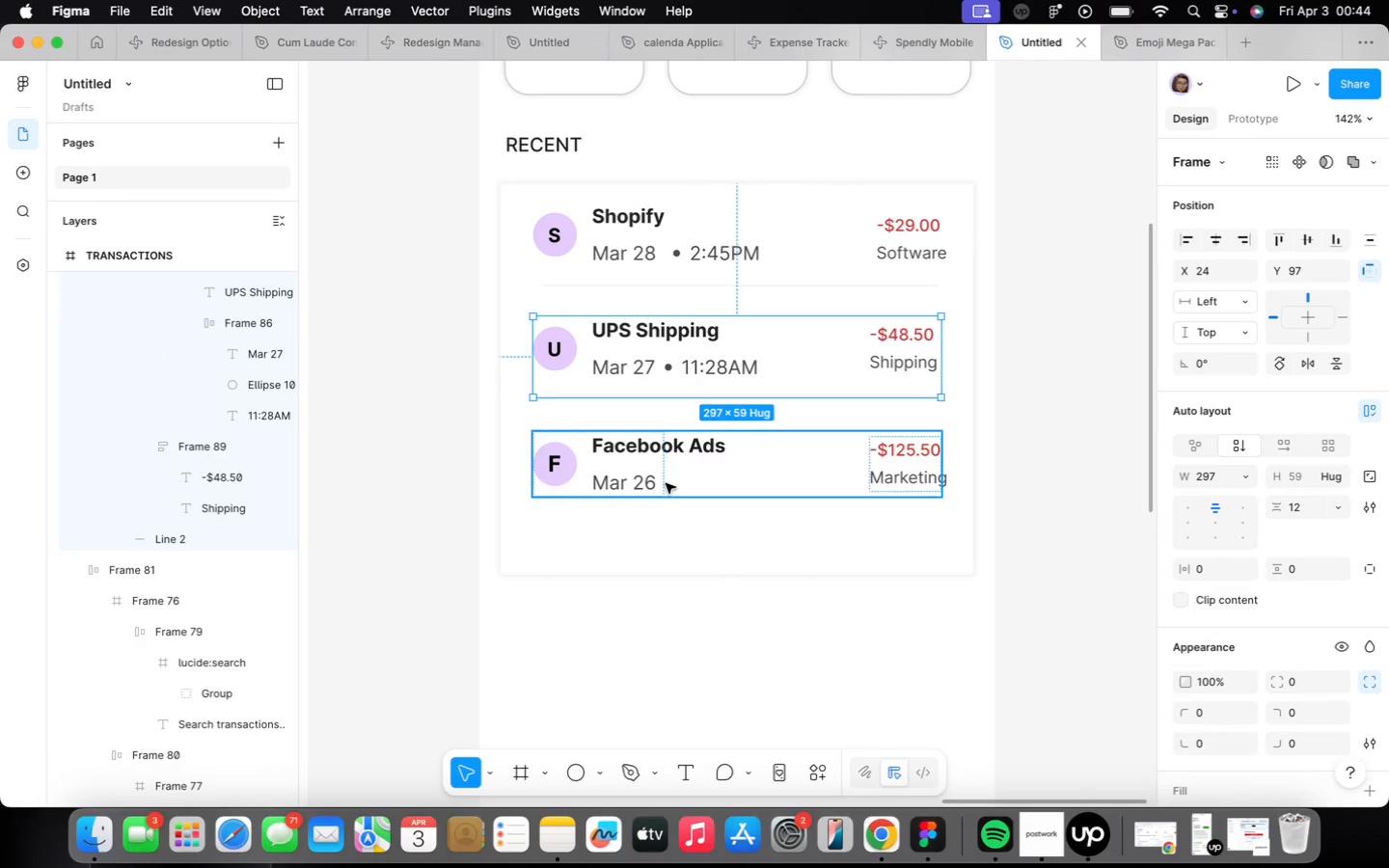 
left_click([654, 474])
 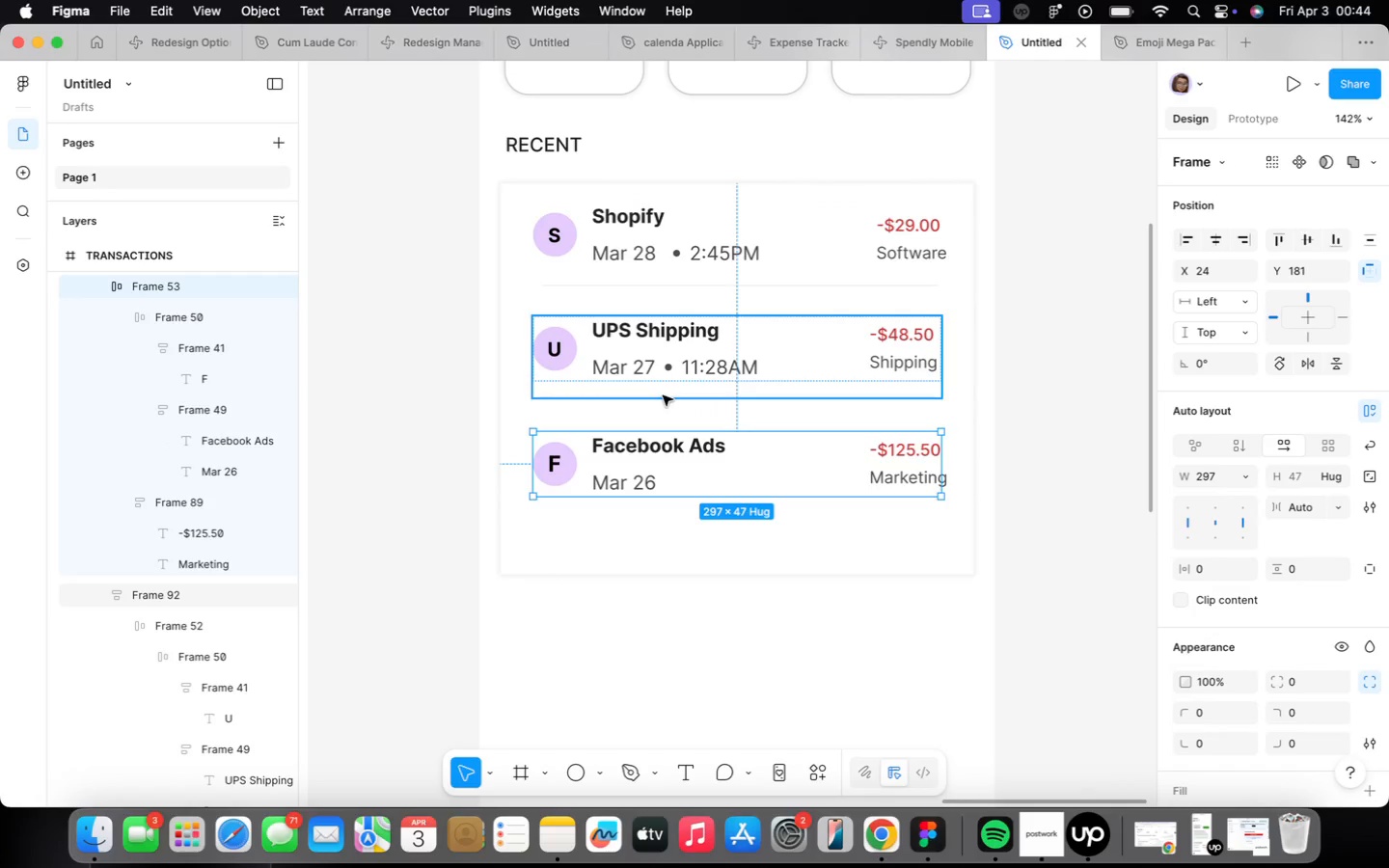 
double_click([663, 395])
 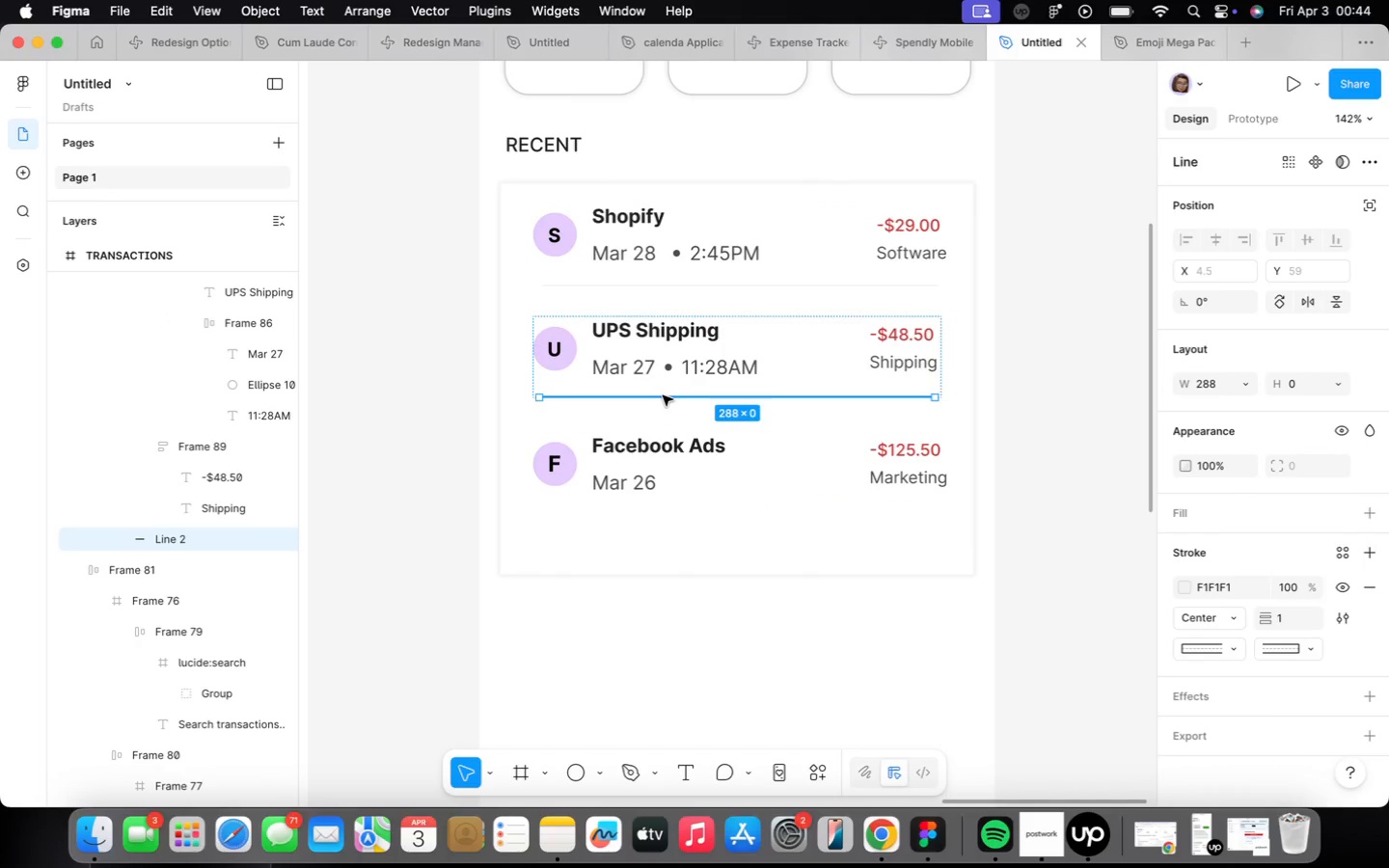 
hold_key(key=OptionLeft, duration=2.15)
left_click_drag(start_coordinate=[663, 395], to_coordinate=[657, 516])
 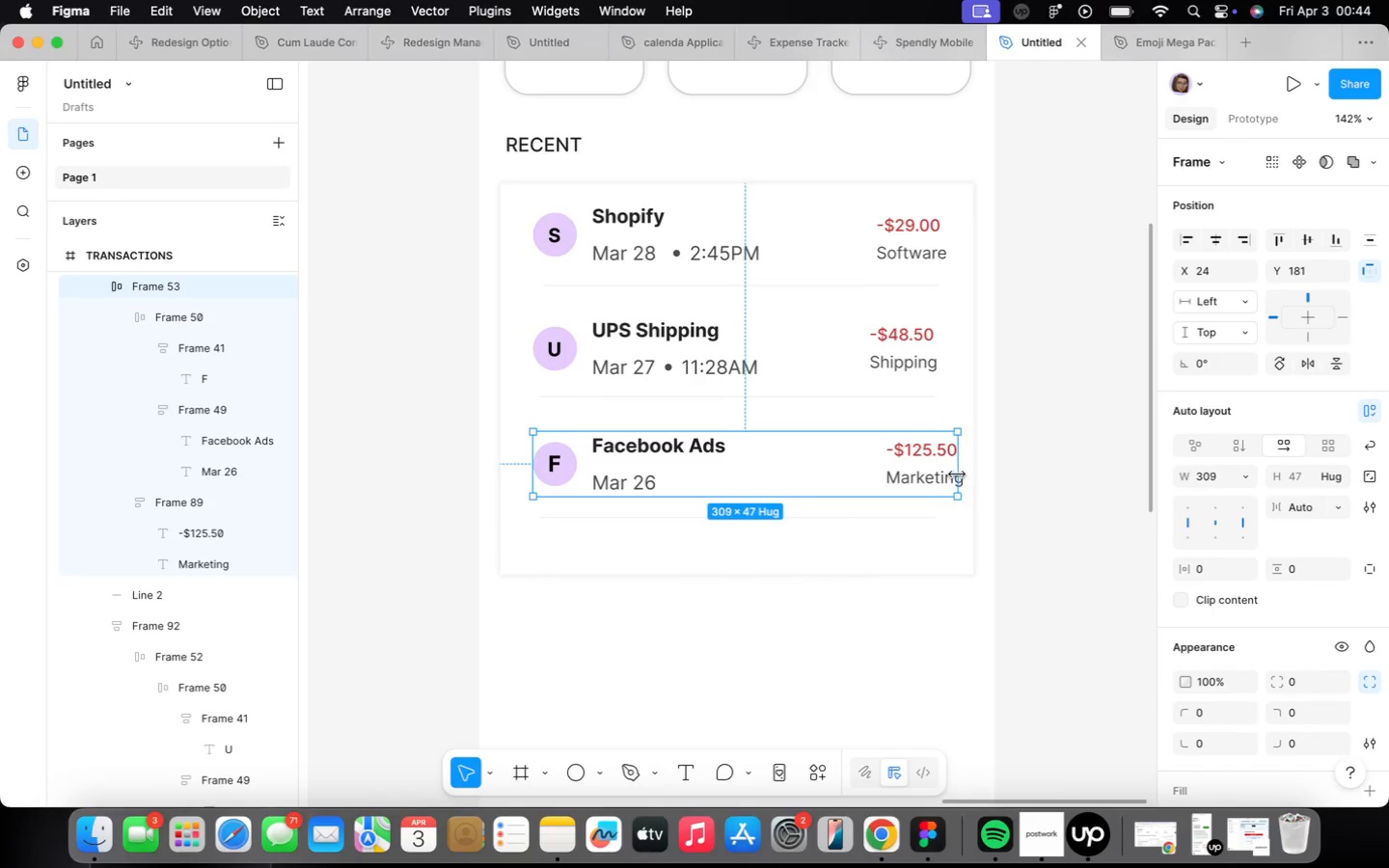 
wait(5.69)
 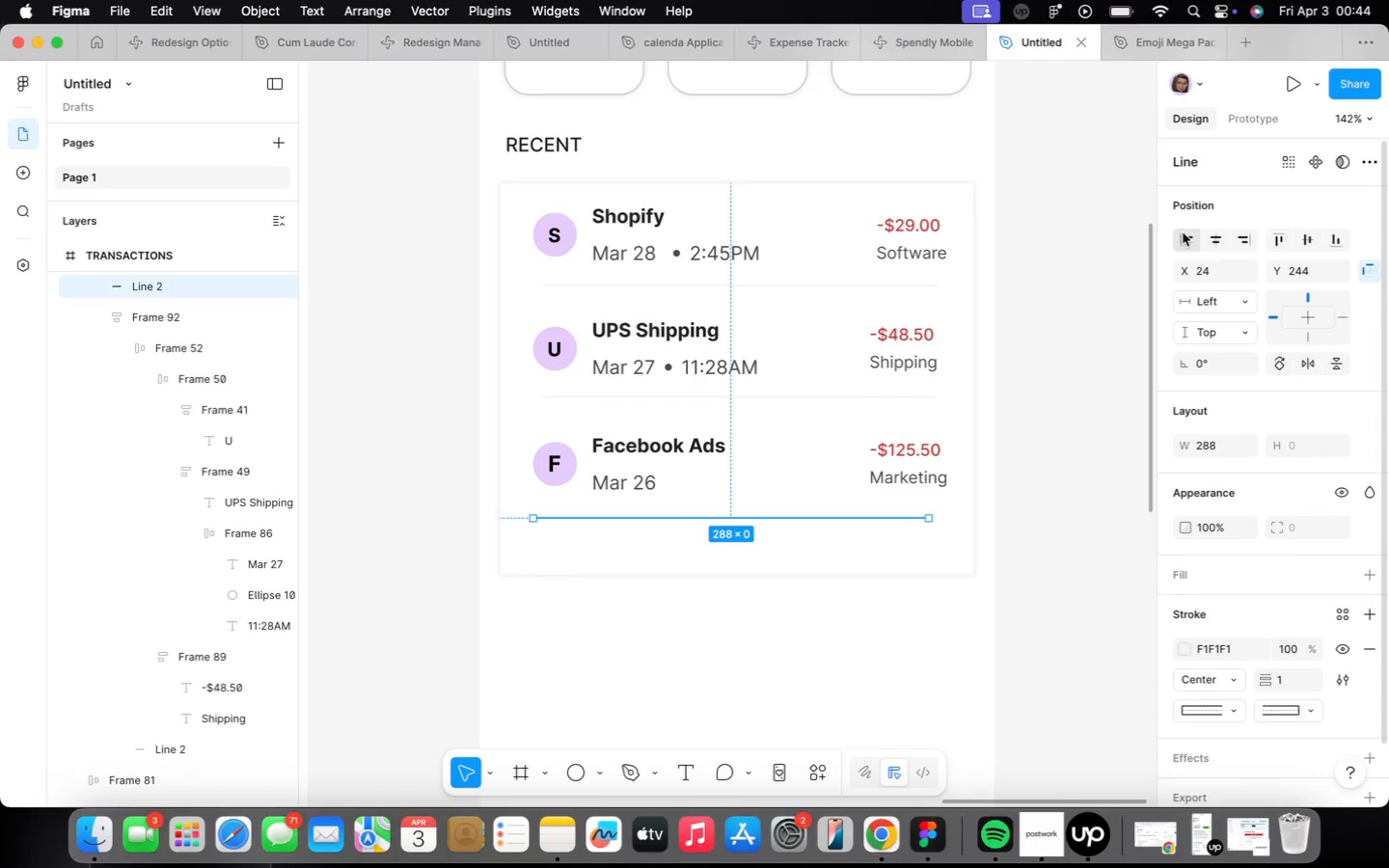 
key(Meta+CommandLeft)
 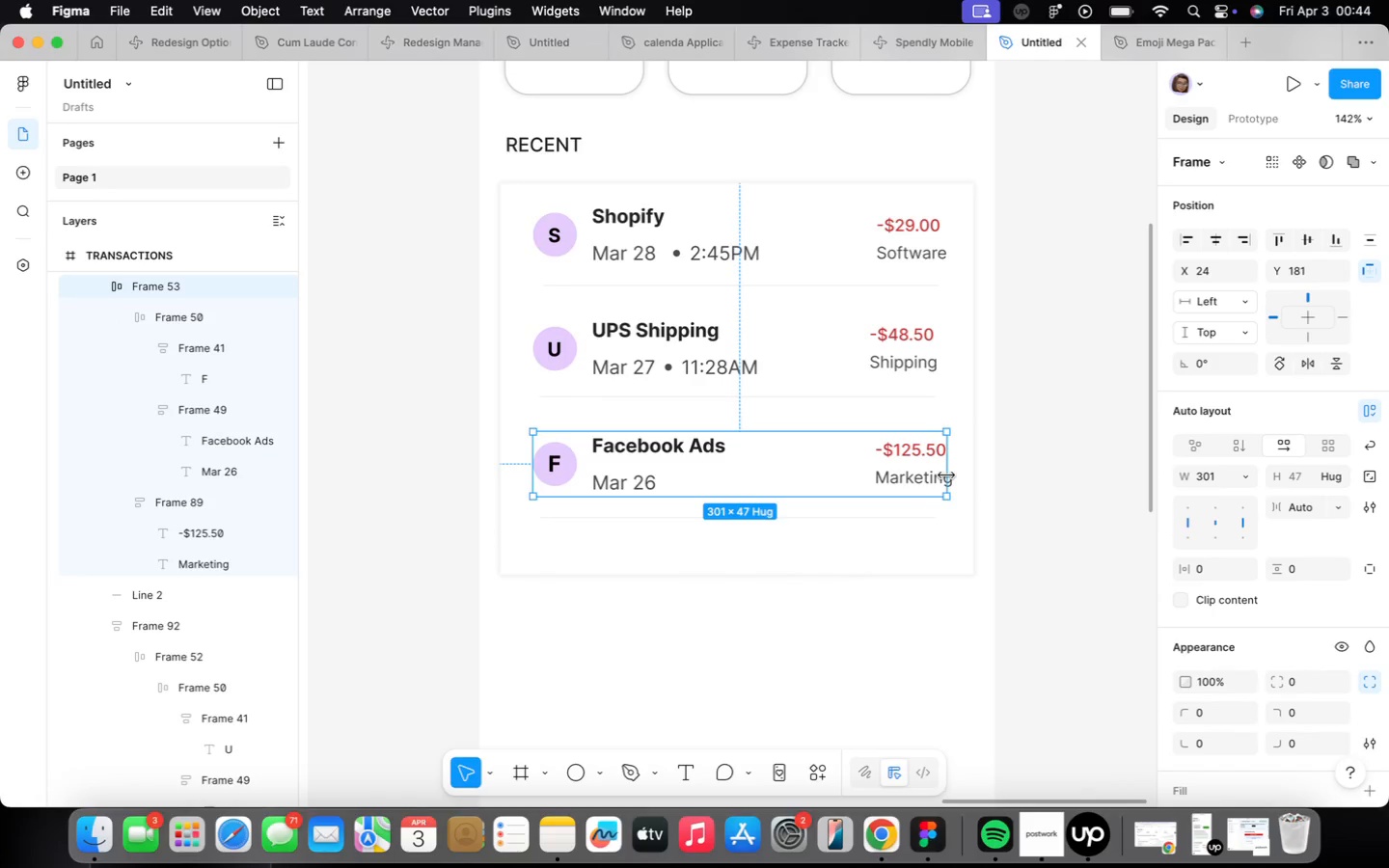 
key(Meta+Z)
 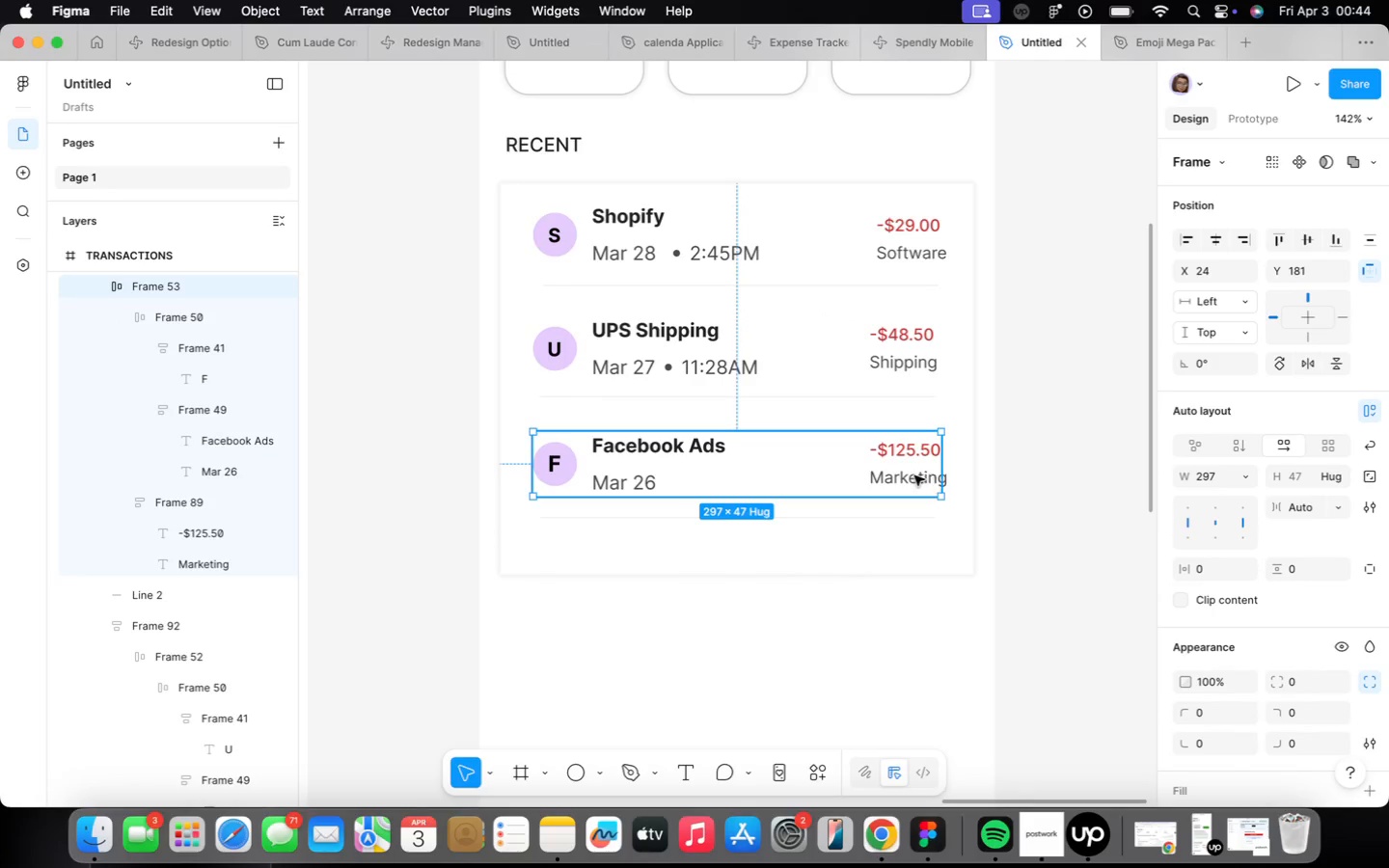 
double_click([913, 475])
 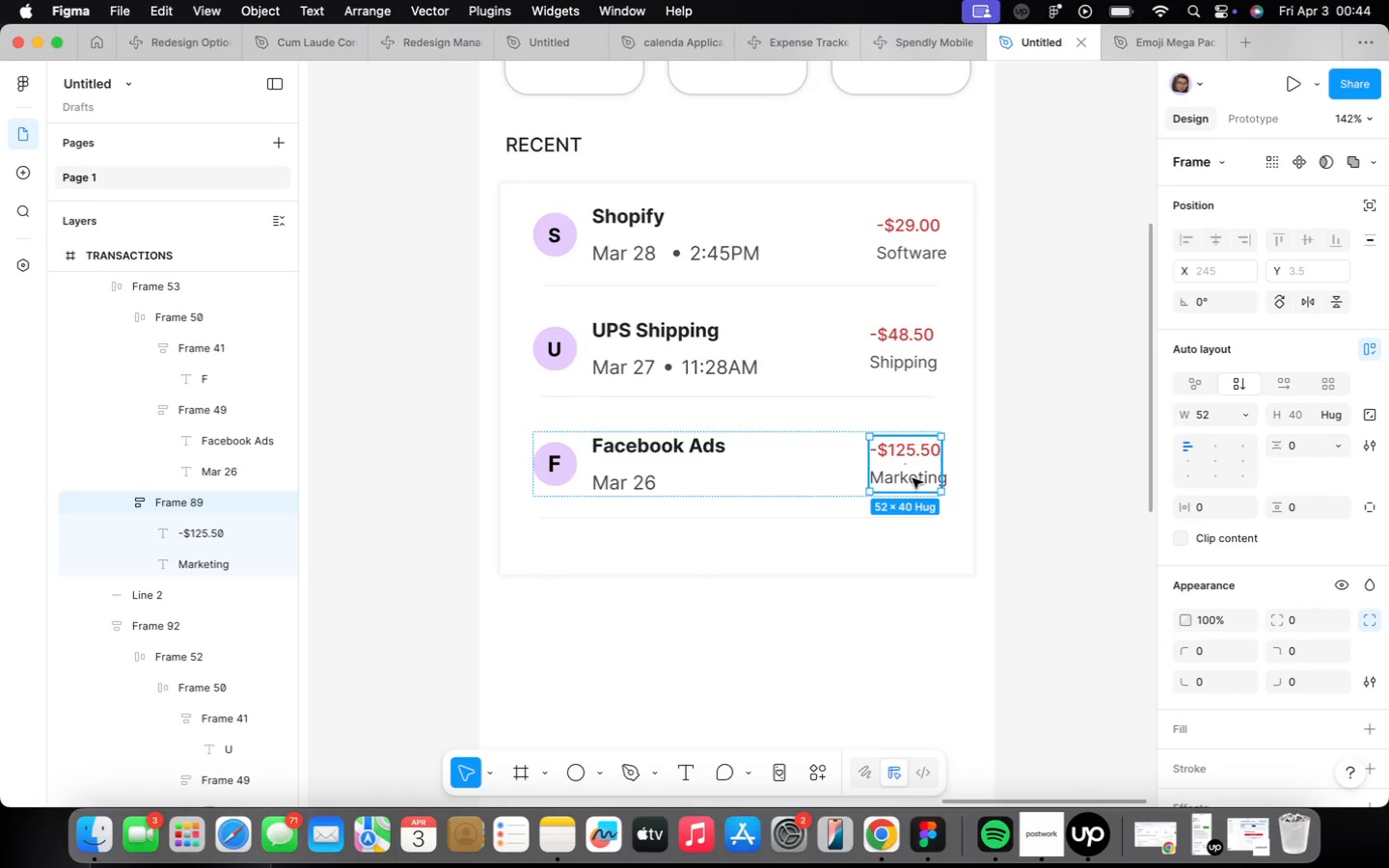 
scroll: coordinate [912, 478], scroll_direction: up, amount: 4.0
 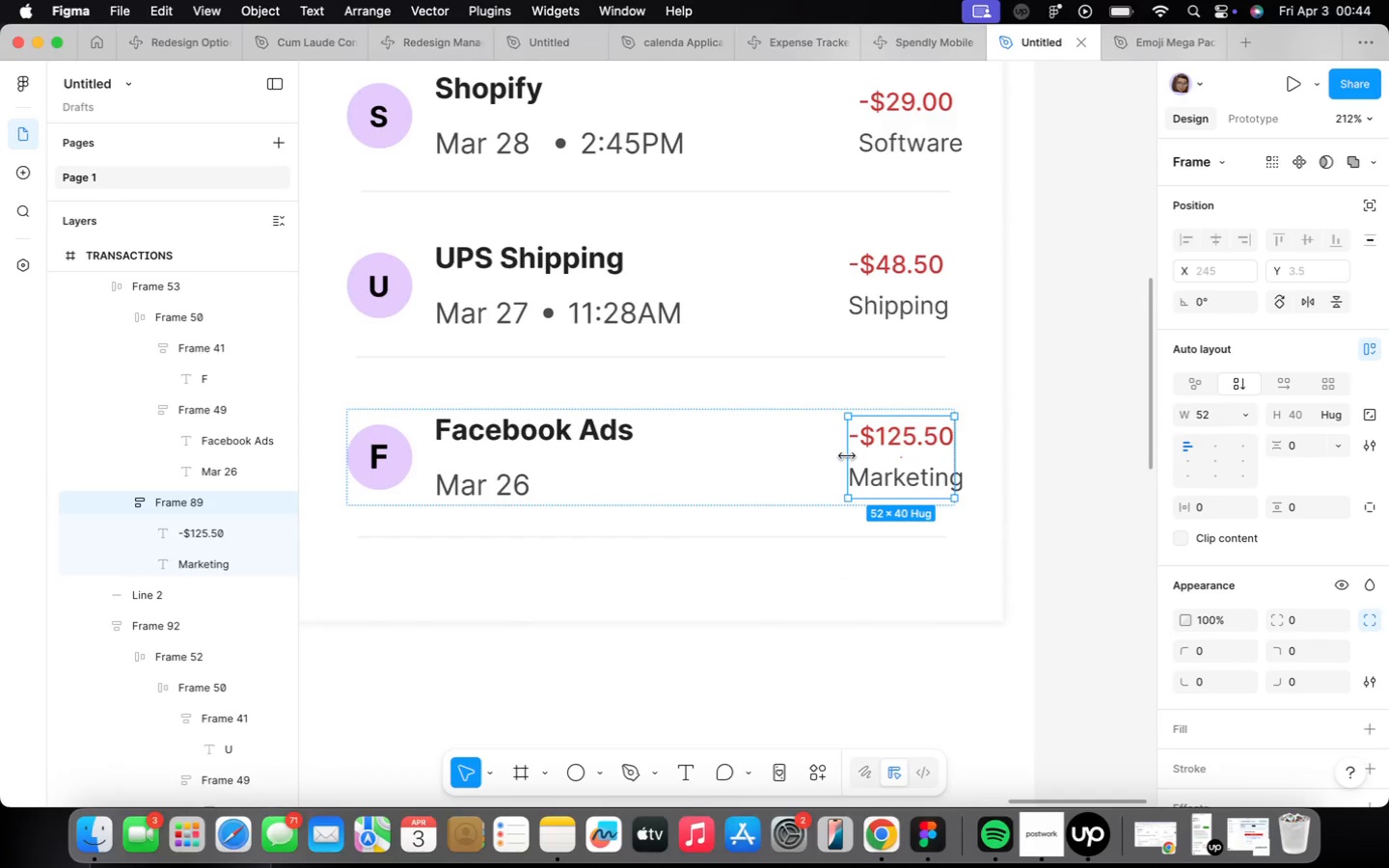 
left_click_drag(start_coordinate=[847, 455], to_coordinate=[832, 456])
 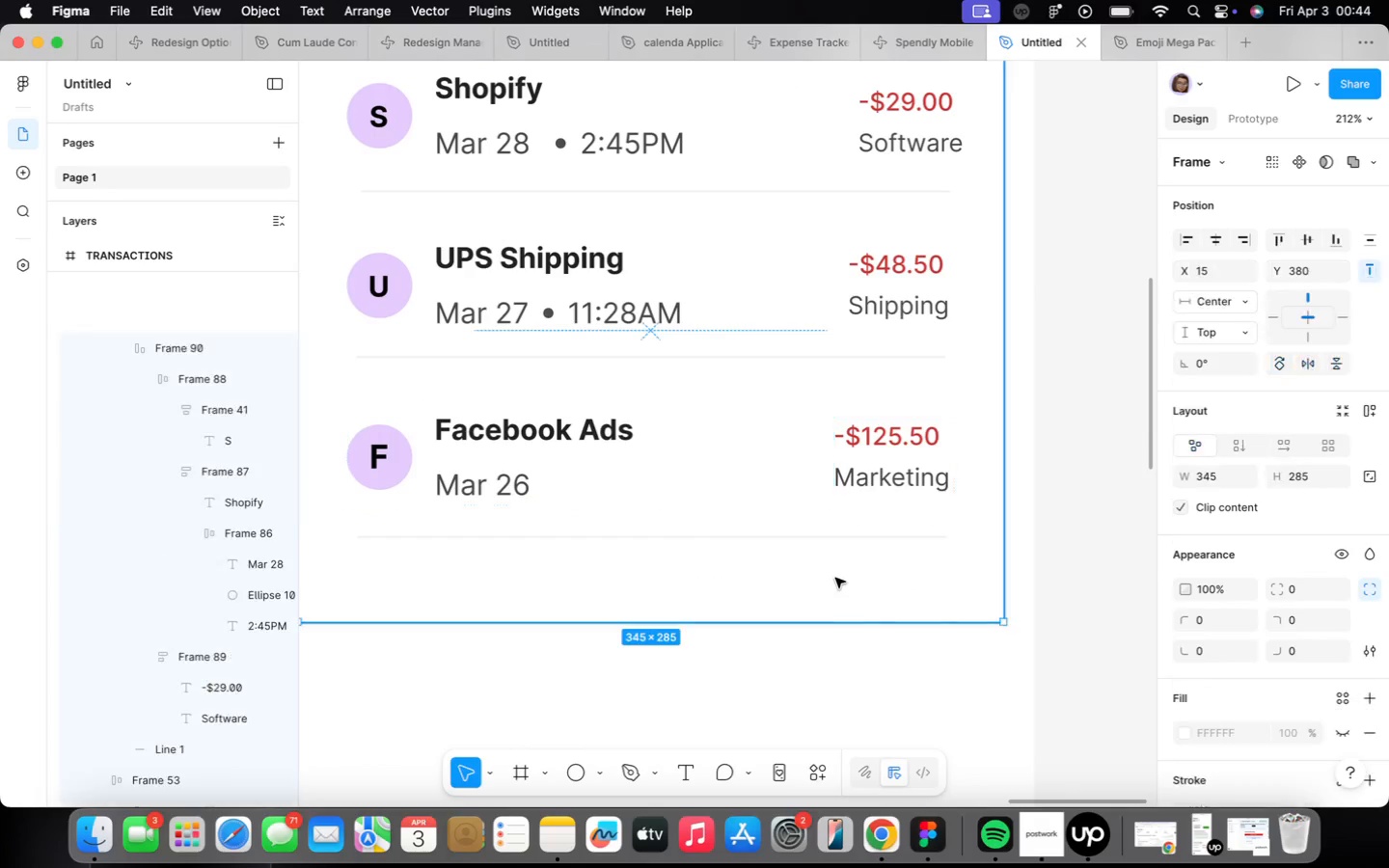 
scroll: coordinate [837, 576], scroll_direction: down, amount: 10.0
 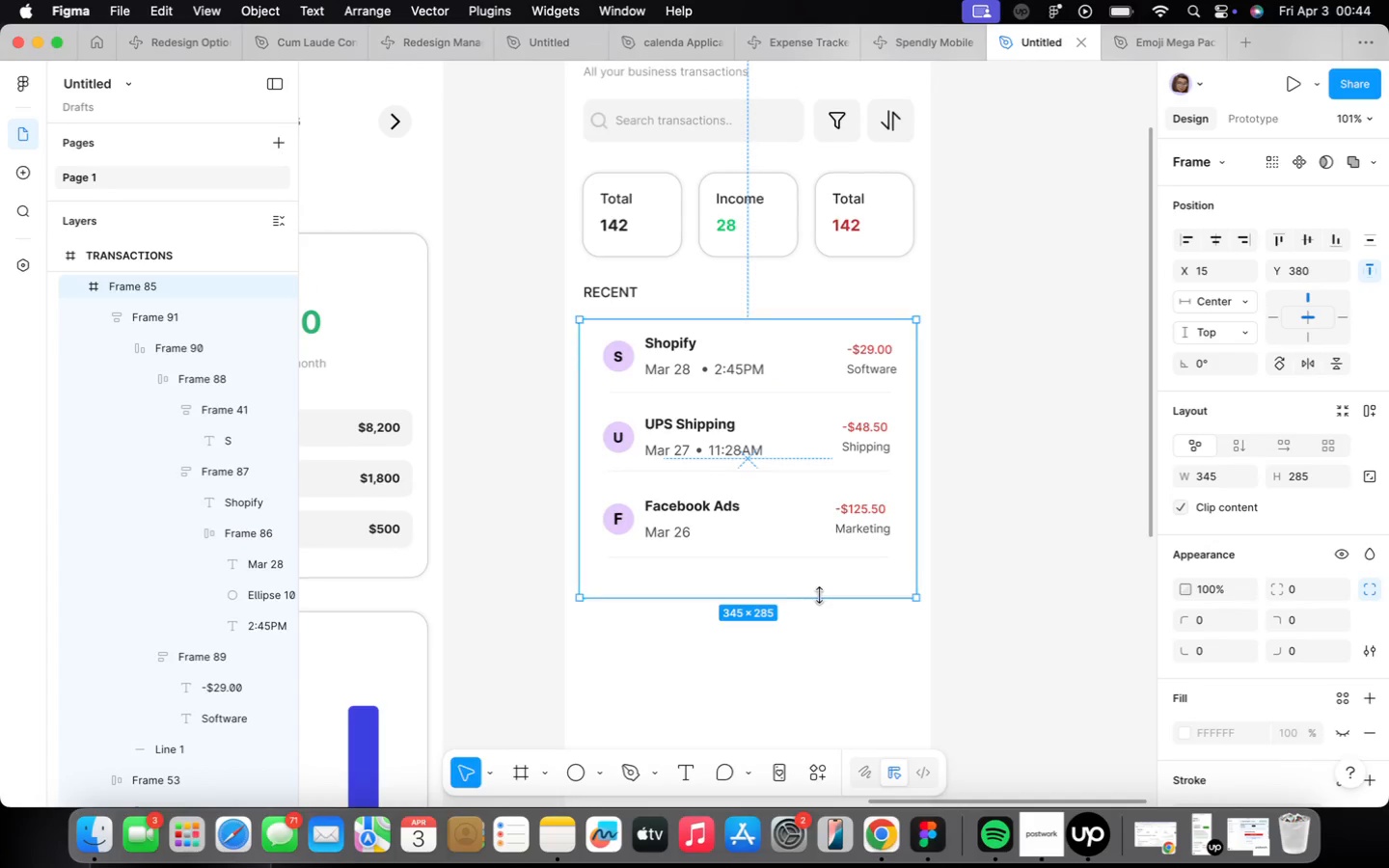 
left_click_drag(start_coordinate=[819, 595], to_coordinate=[865, 752])
 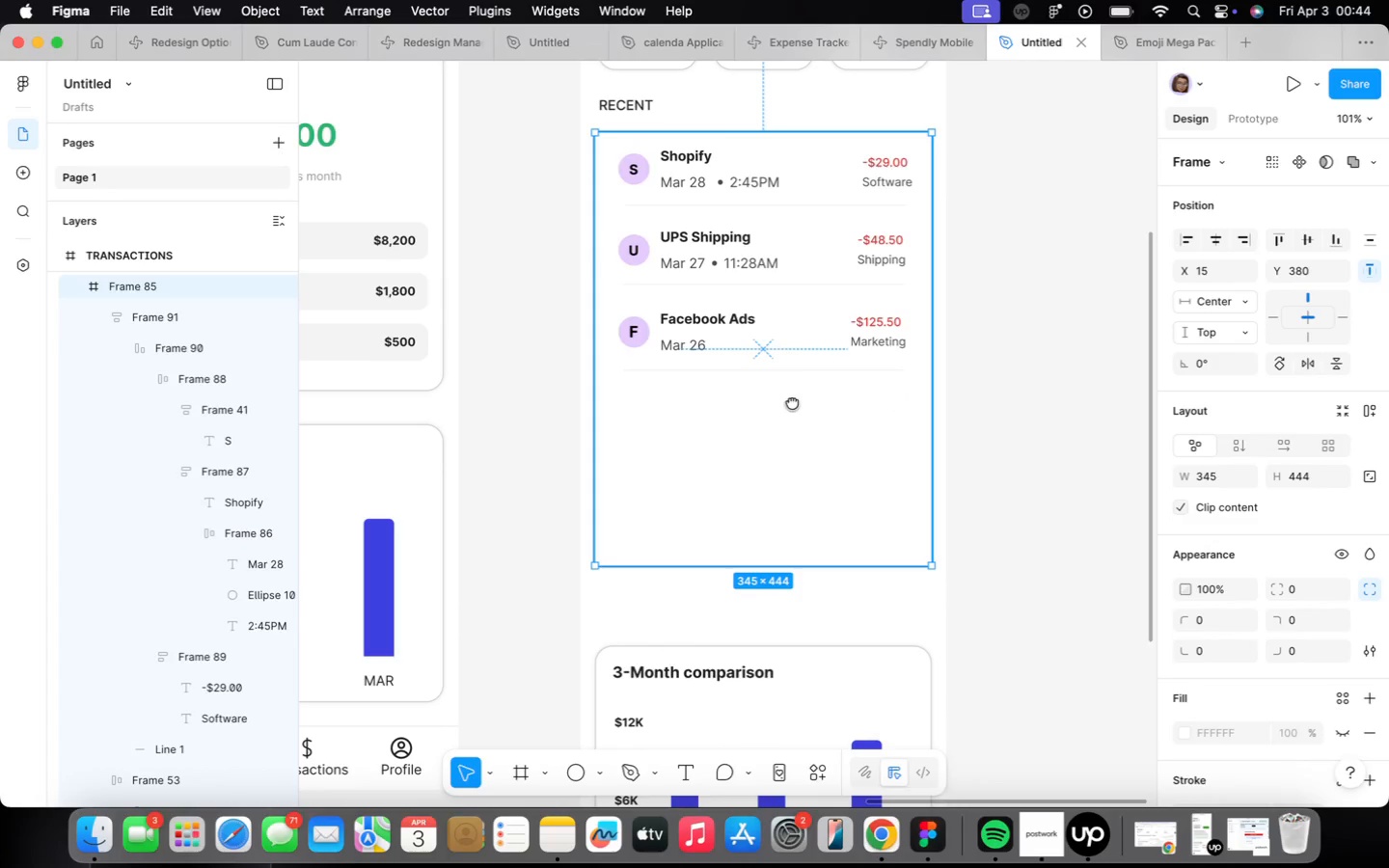 
scroll: coordinate [772, 481], scroll_direction: down, amount: 13.0
 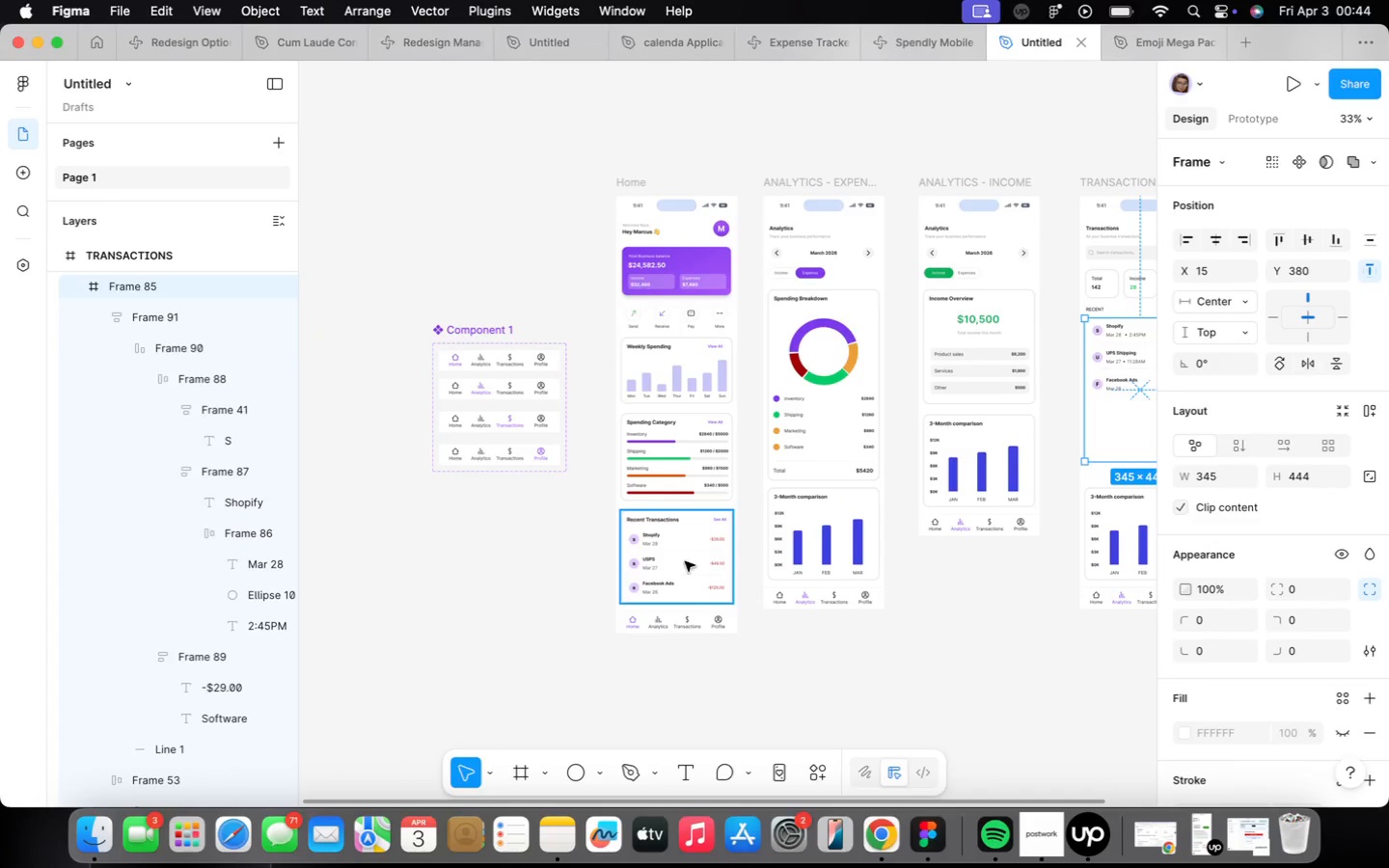 
scroll: coordinate [651, 556], scroll_direction: up, amount: 23.0
 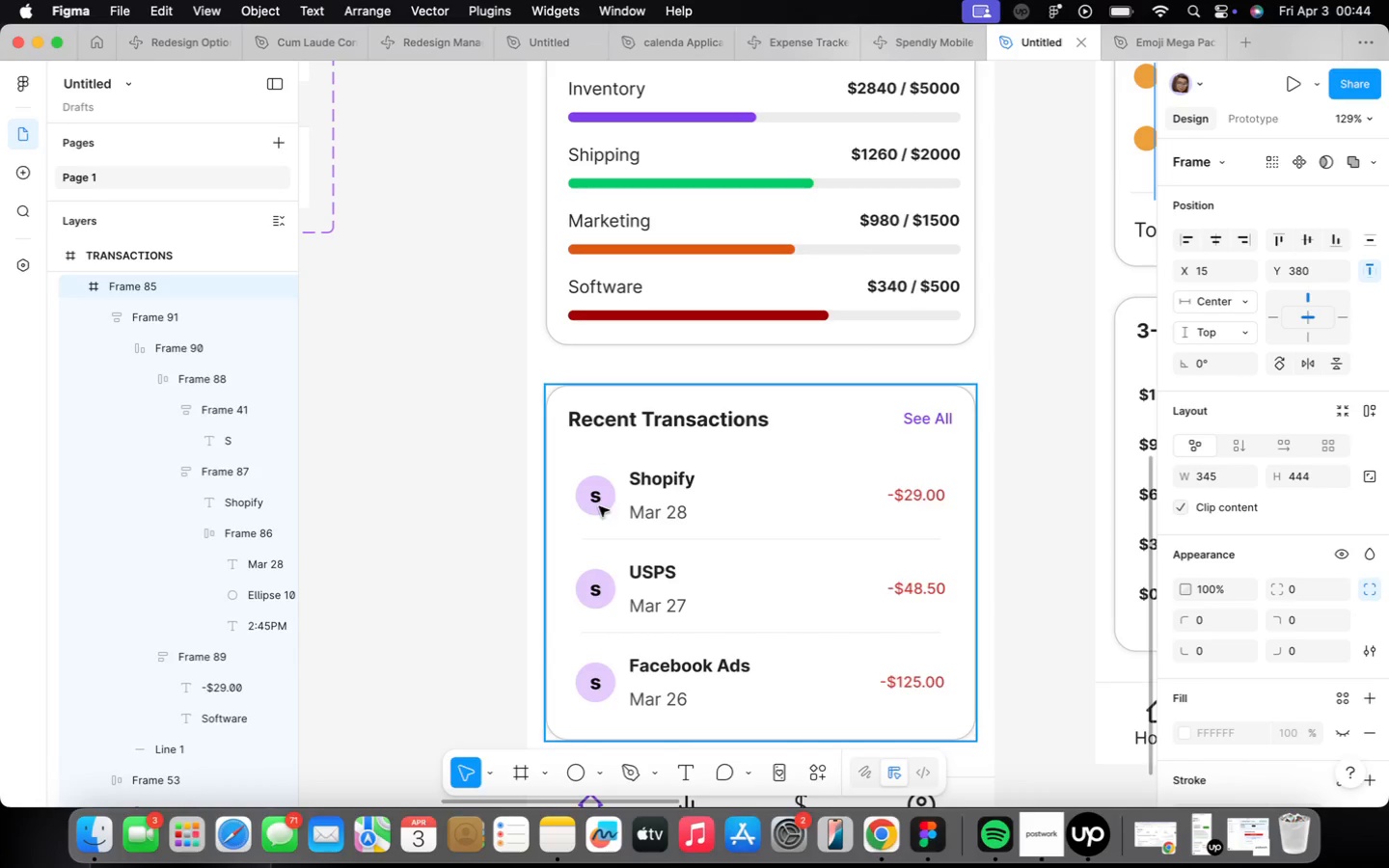 
double_click([598, 498])
 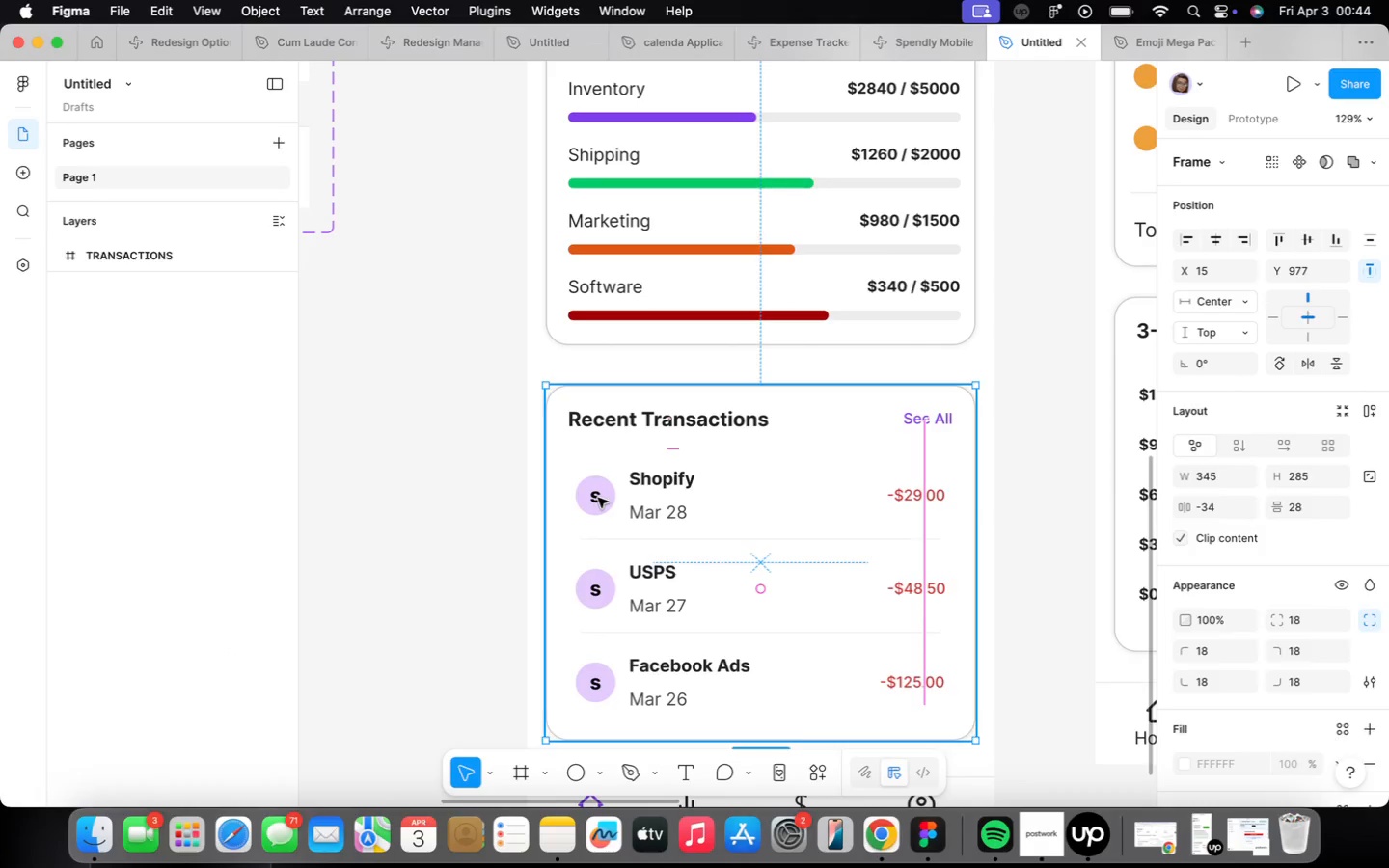 
triple_click([598, 498])
 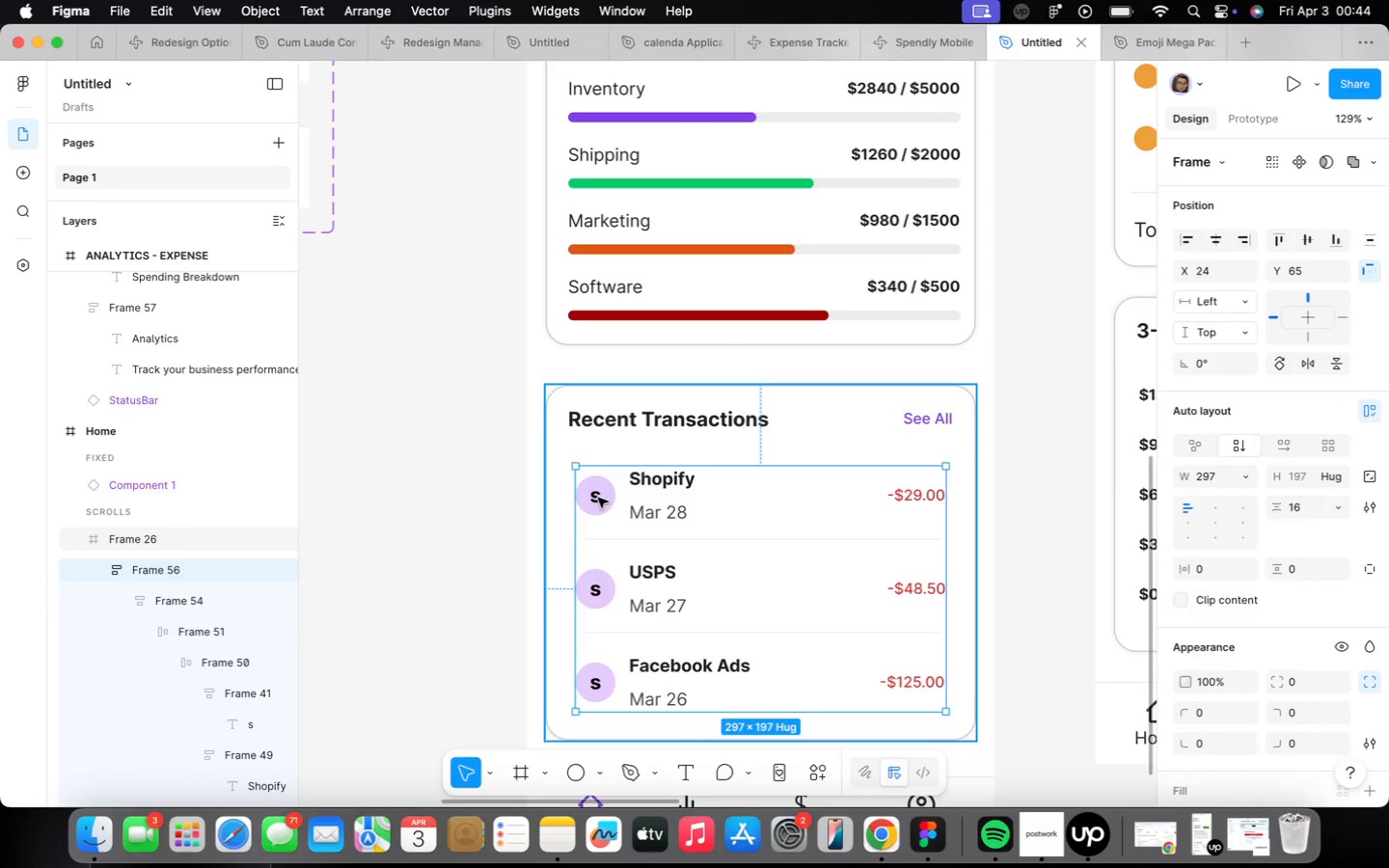 
triple_click([598, 498])
 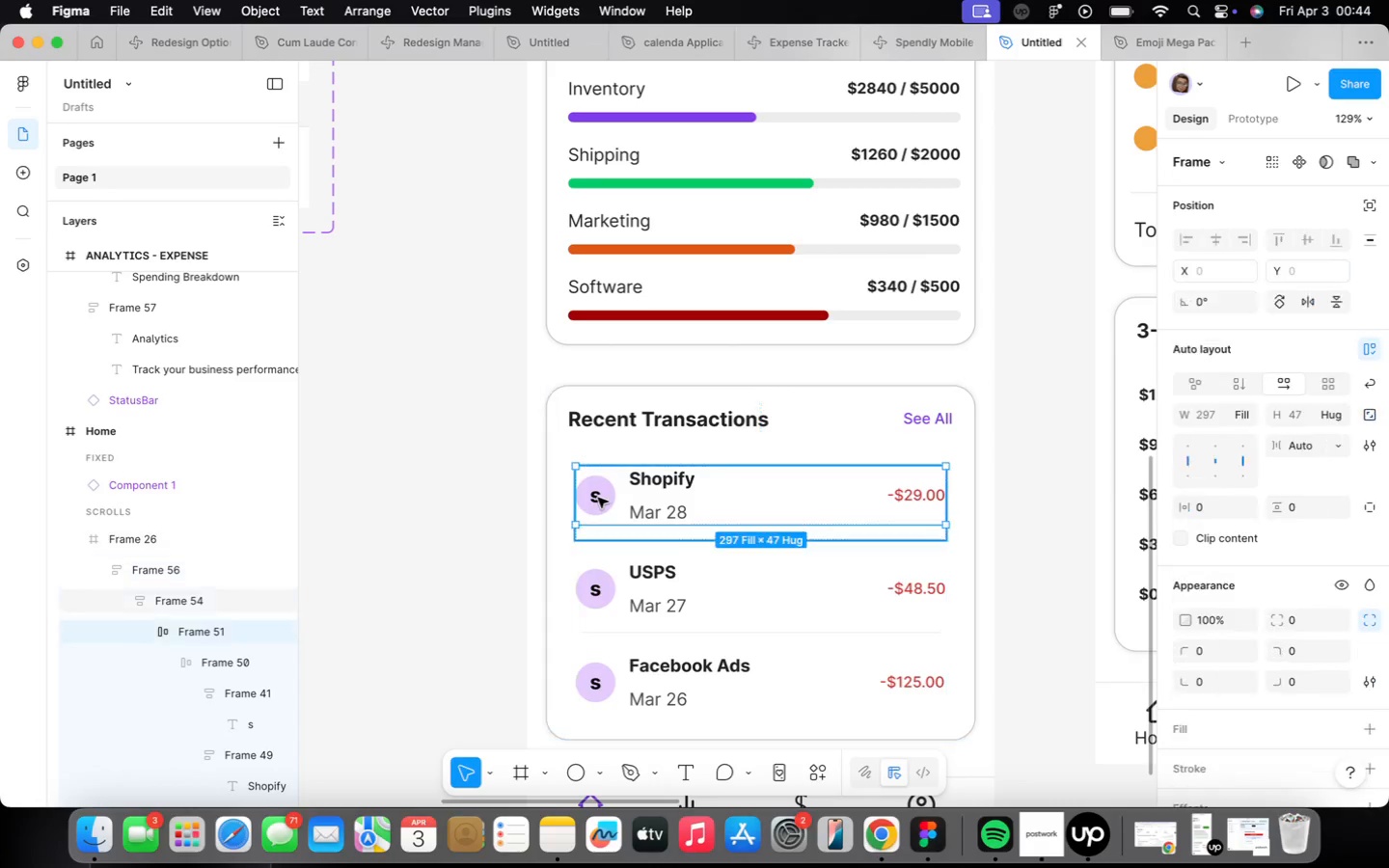 
triple_click([598, 498])
 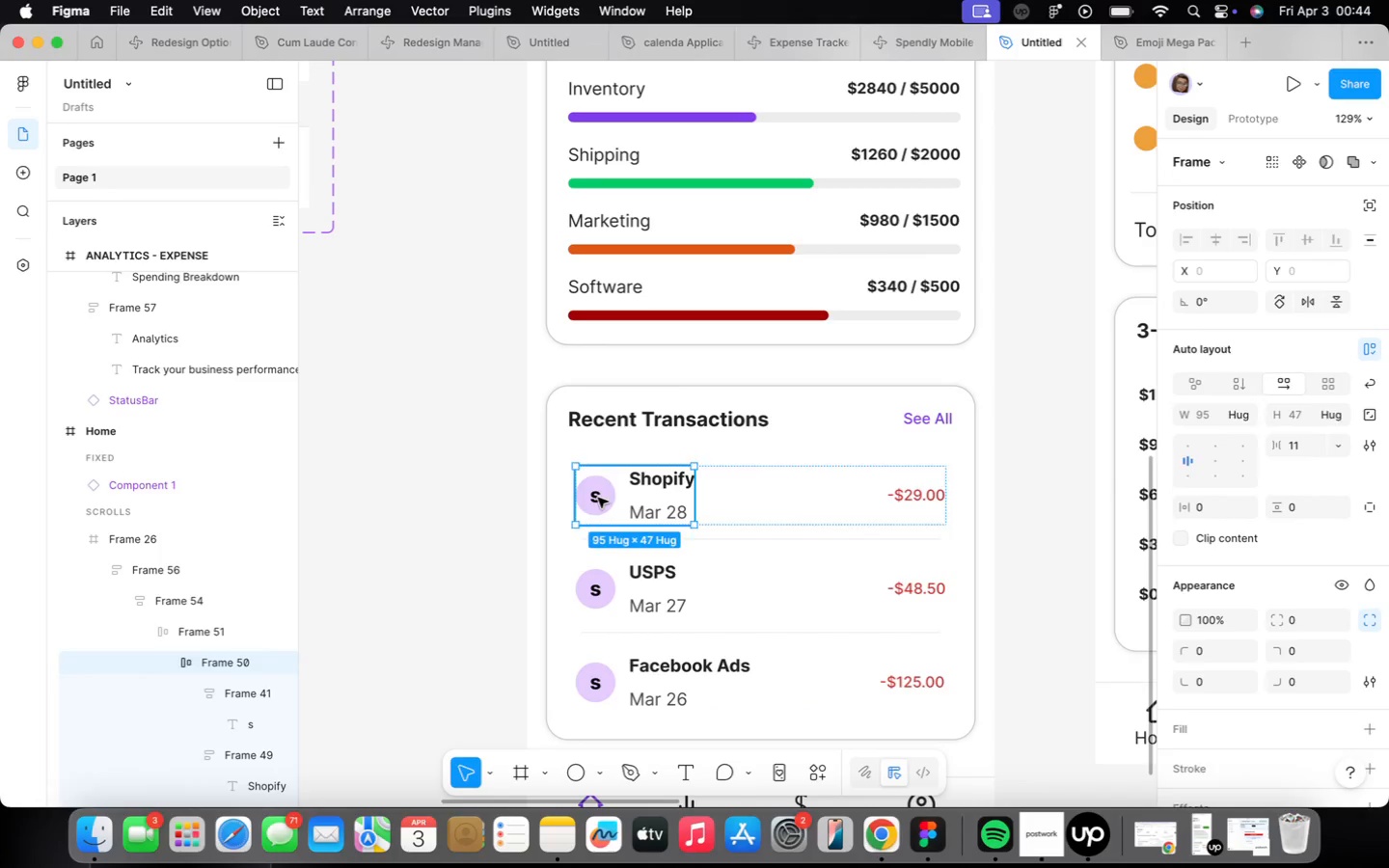 
triple_click([598, 498])
 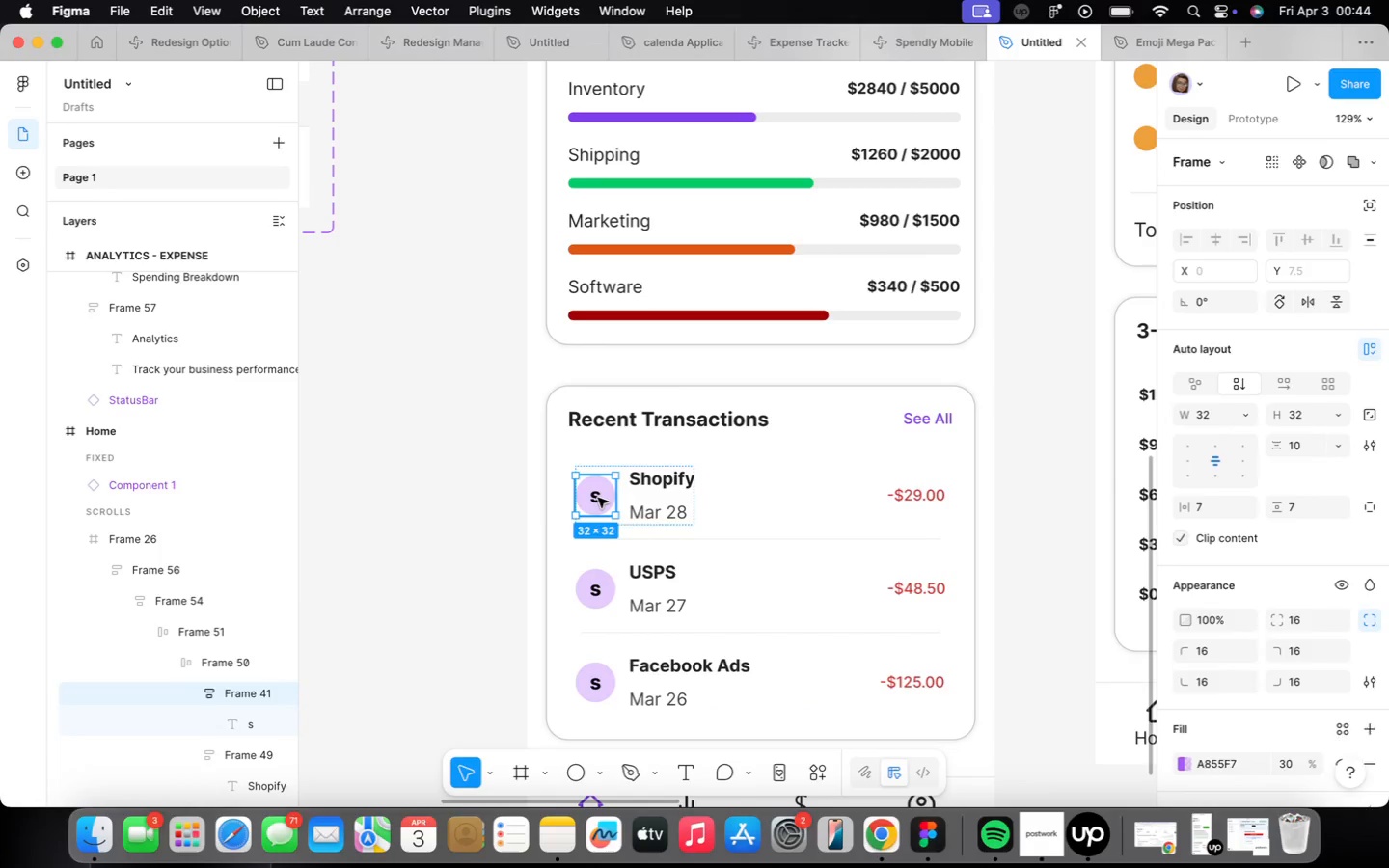 
triple_click([598, 498])
 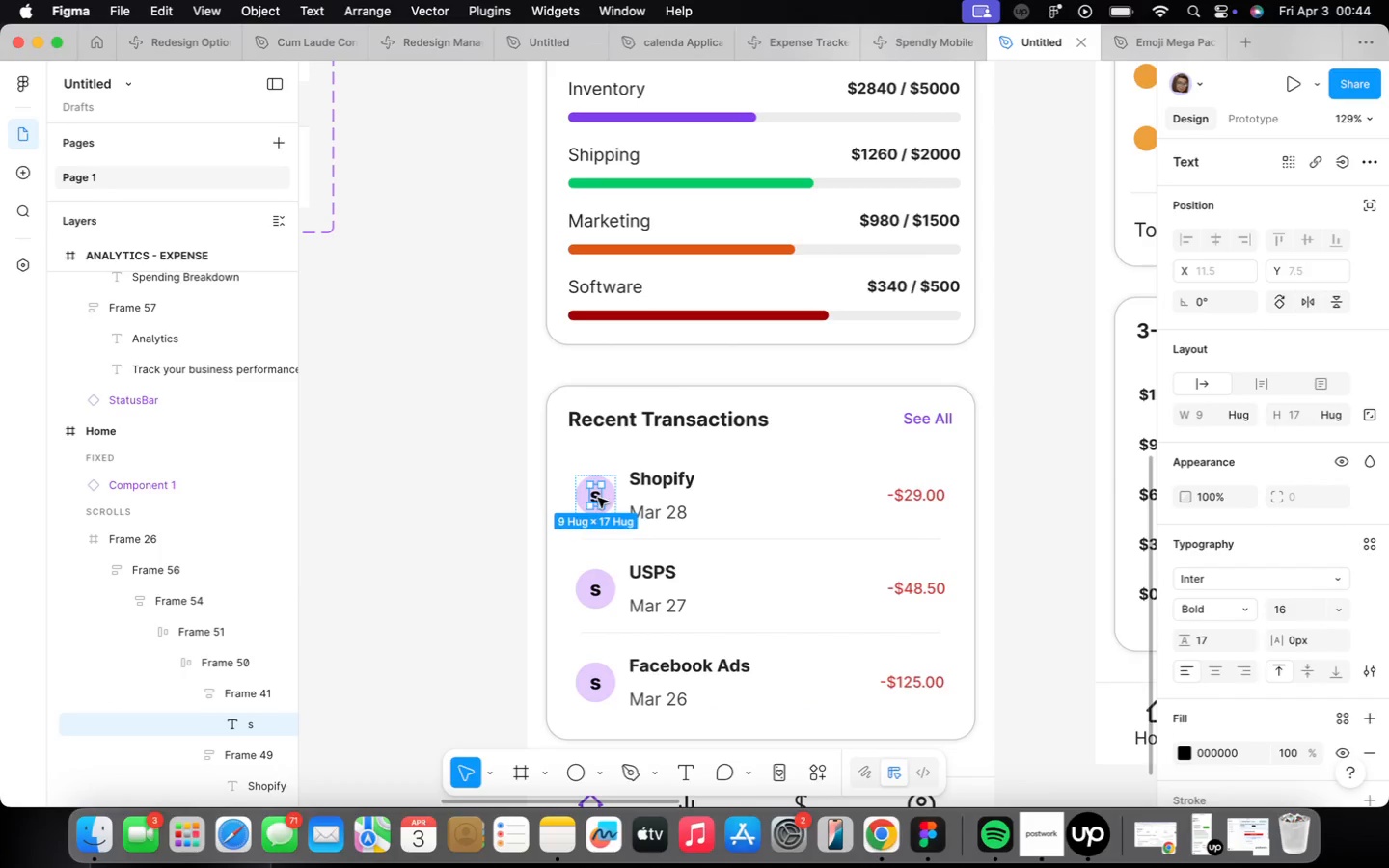 
triple_click([598, 498])
 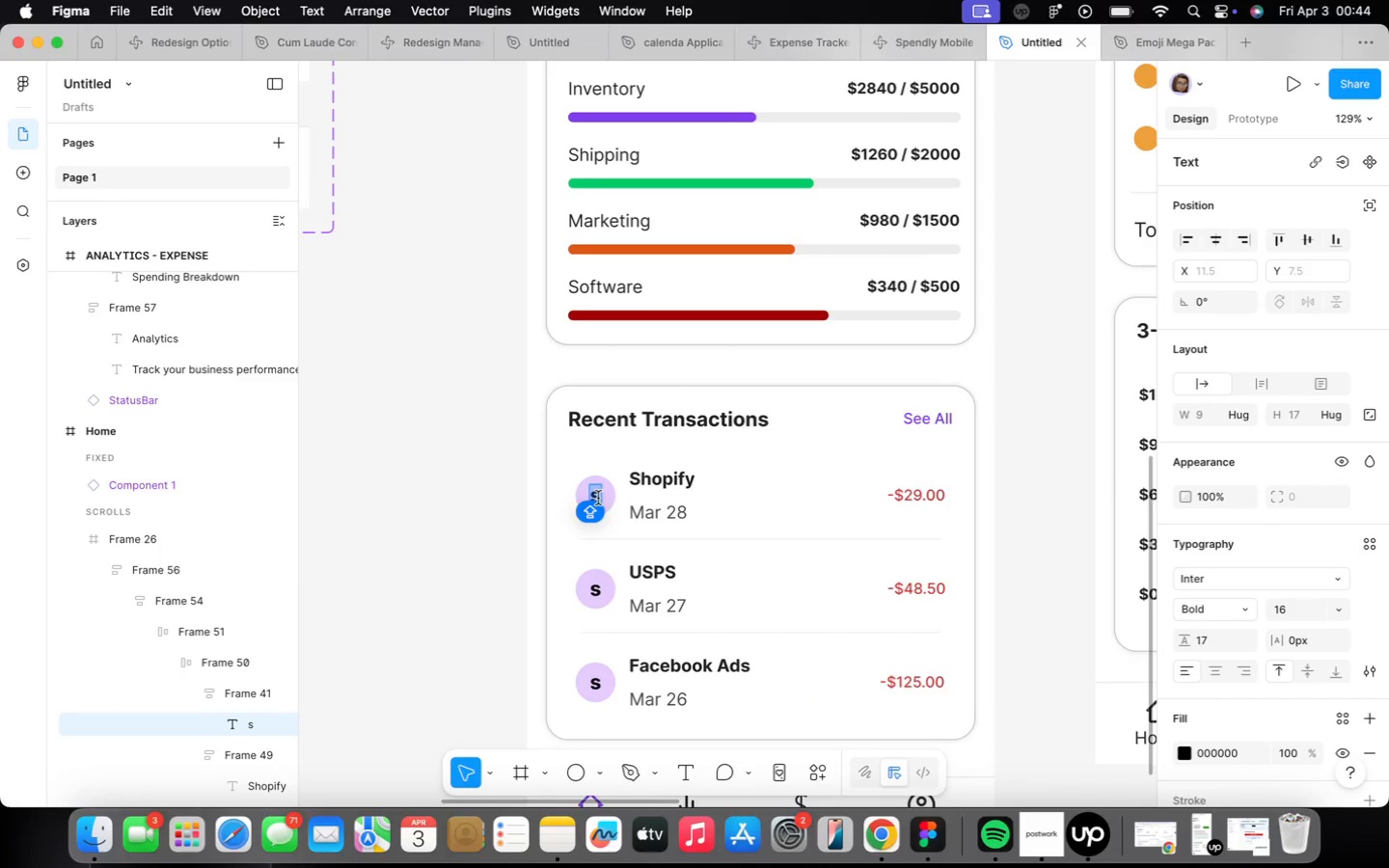 
key(S)
 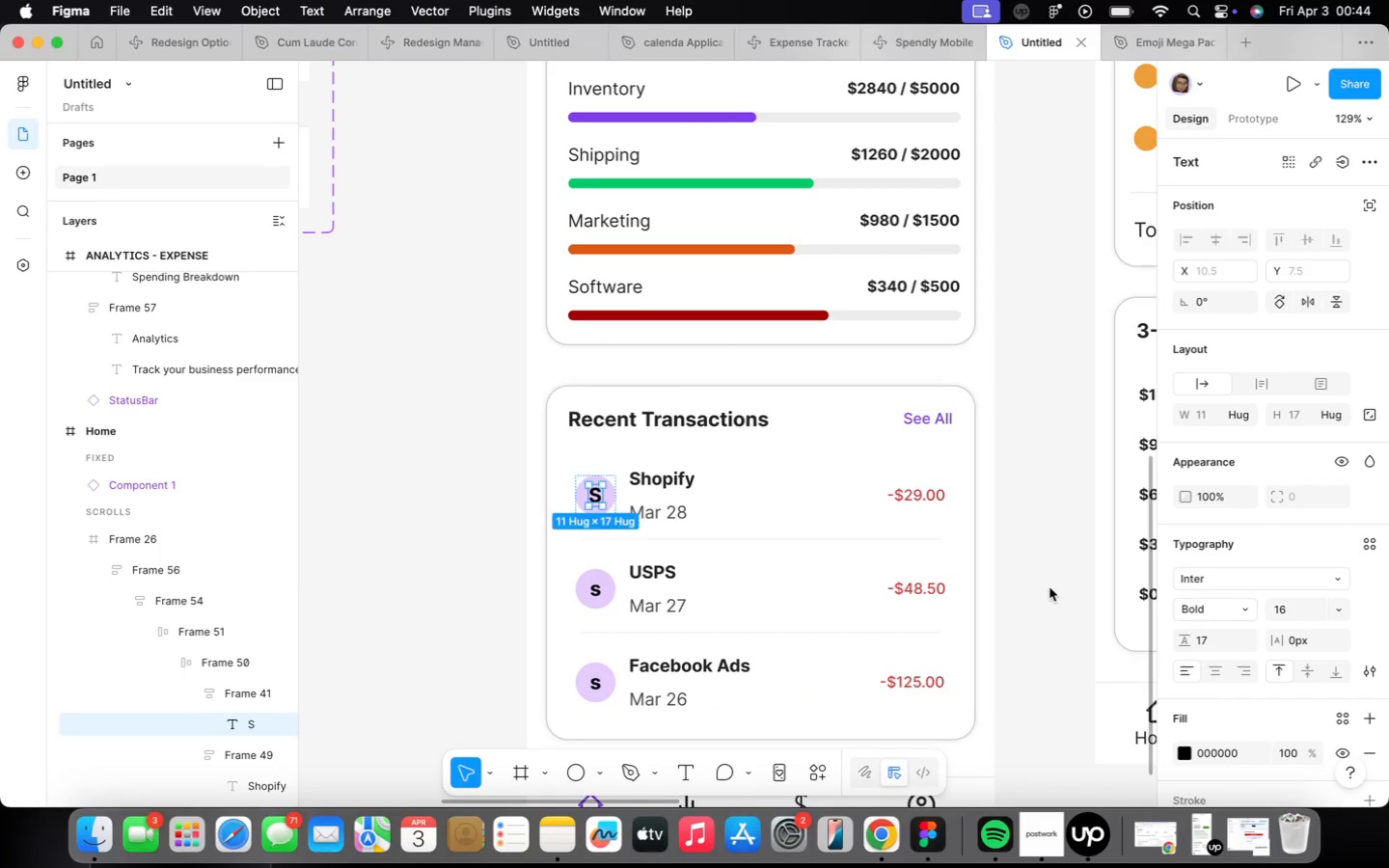 
left_click([1335, 613])
 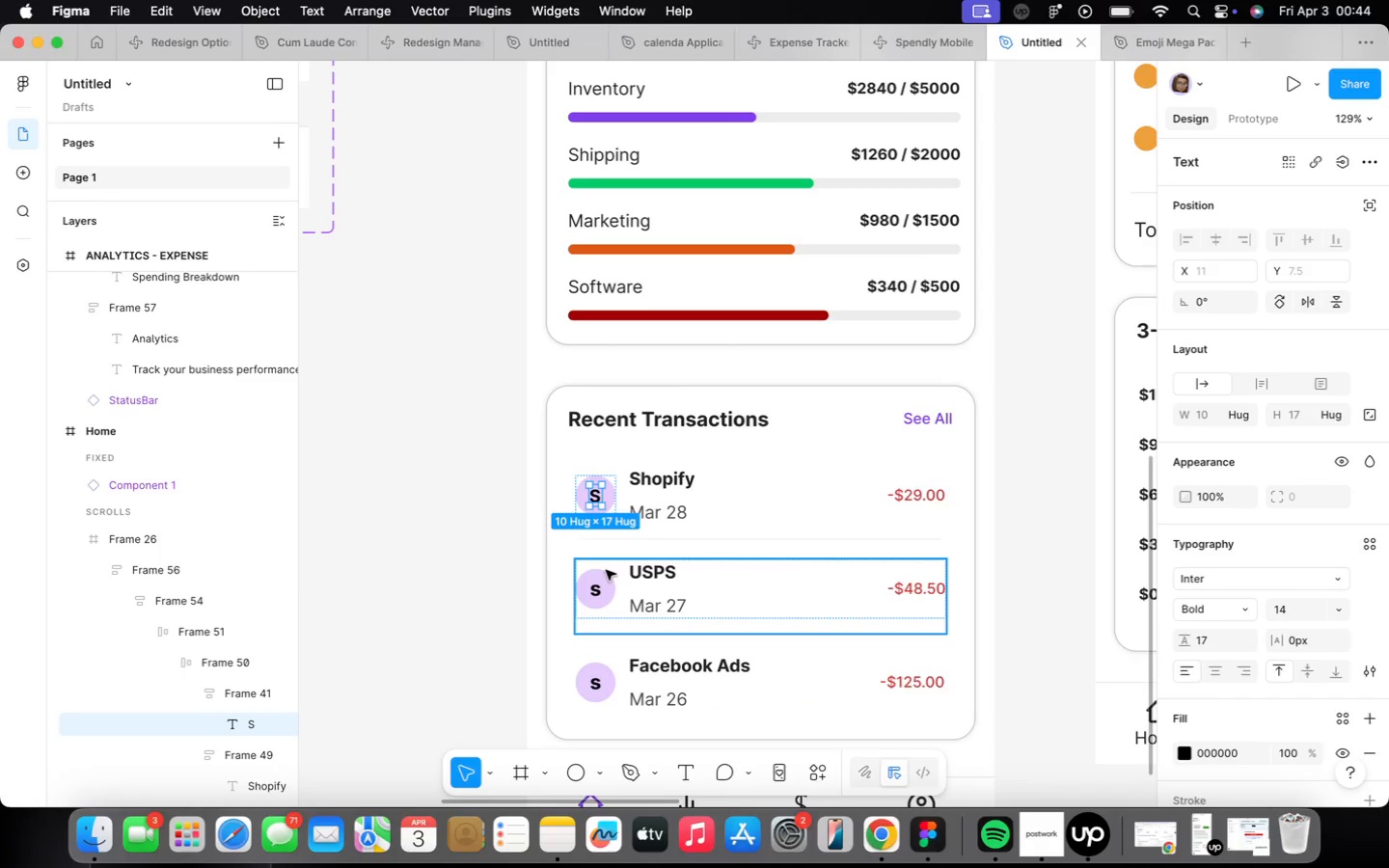 
double_click([598, 581])
 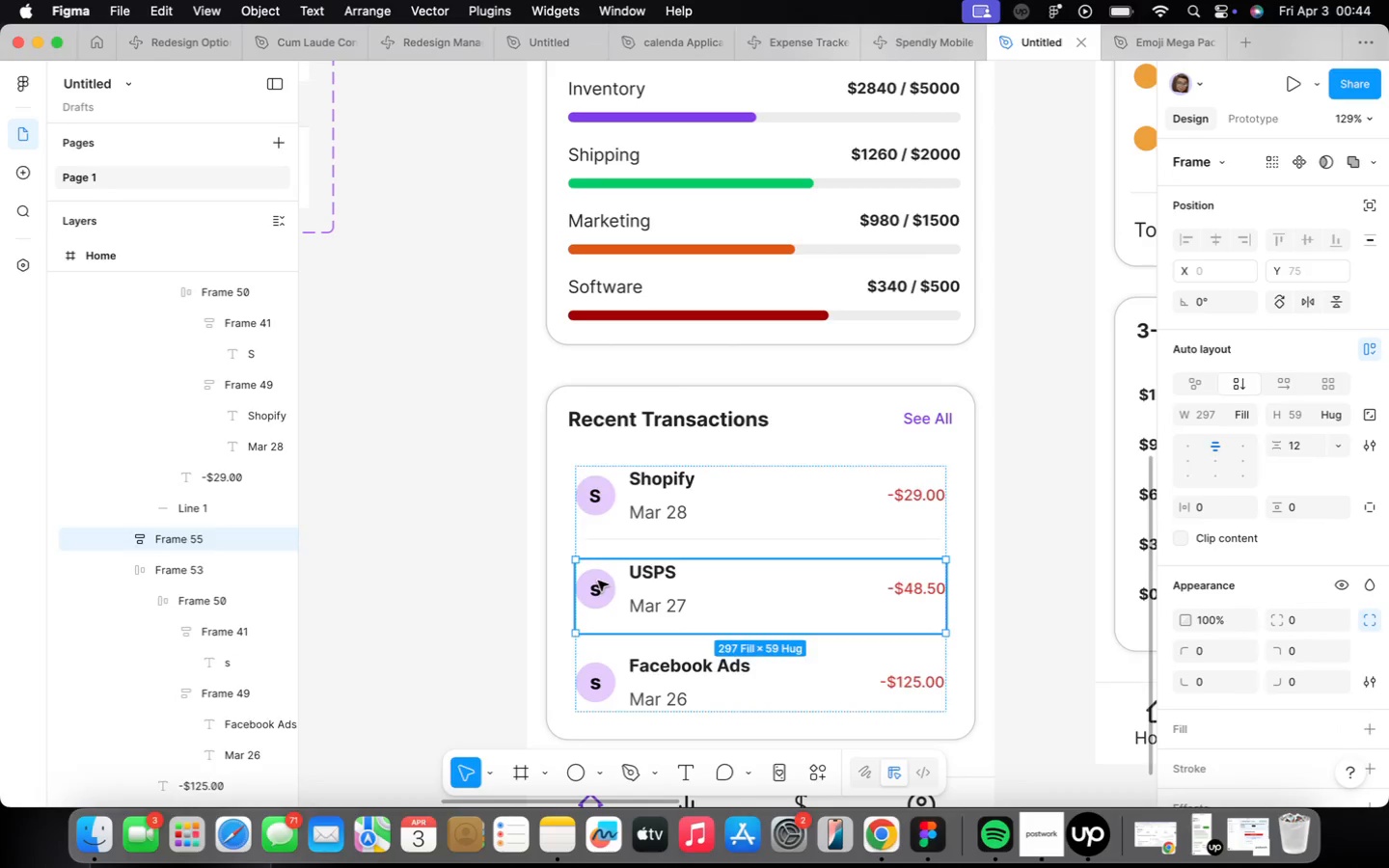 
triple_click([597, 583])
 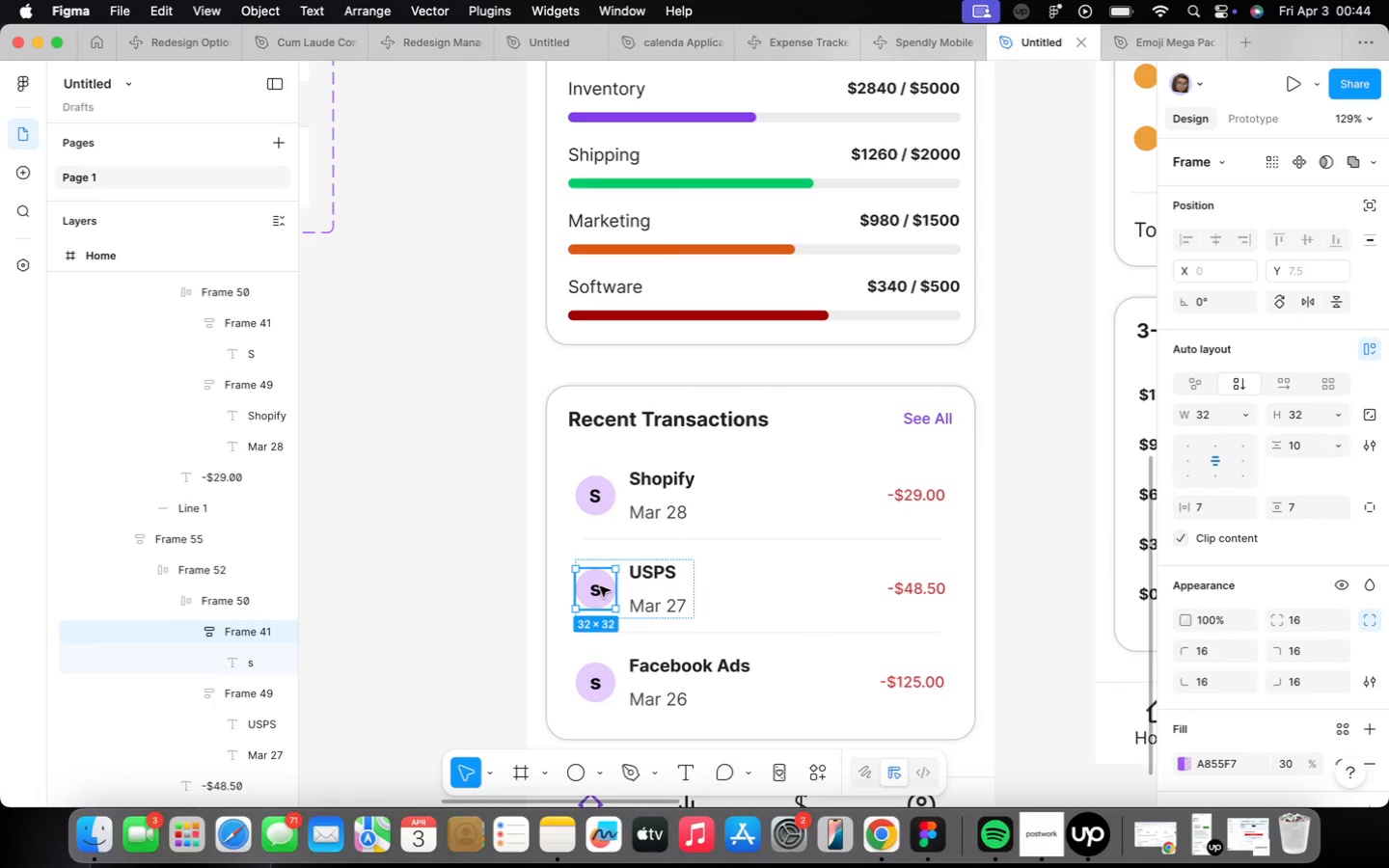 
triple_click([600, 585])
 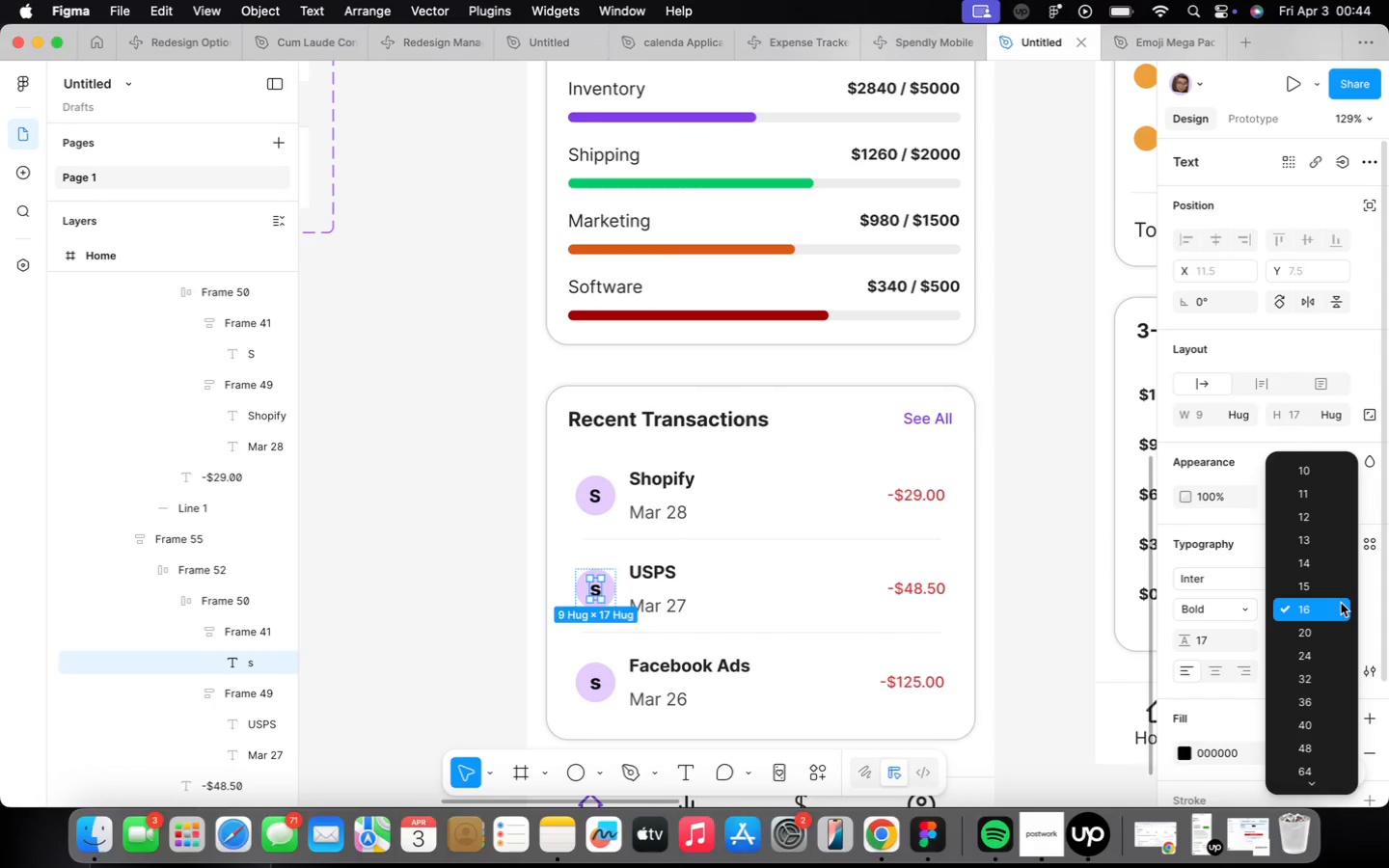 
left_click([1323, 560])
 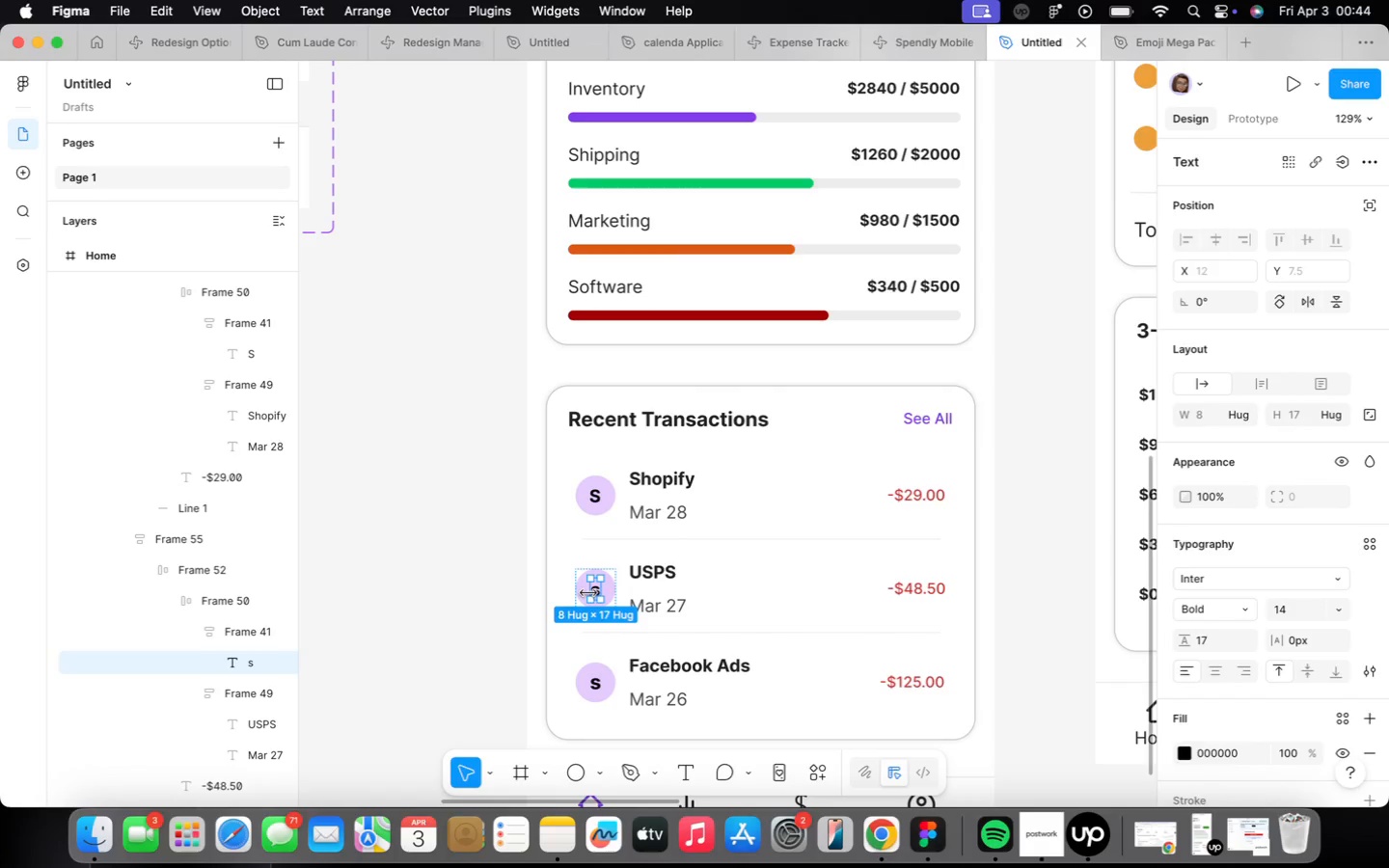 
double_click([594, 592])
 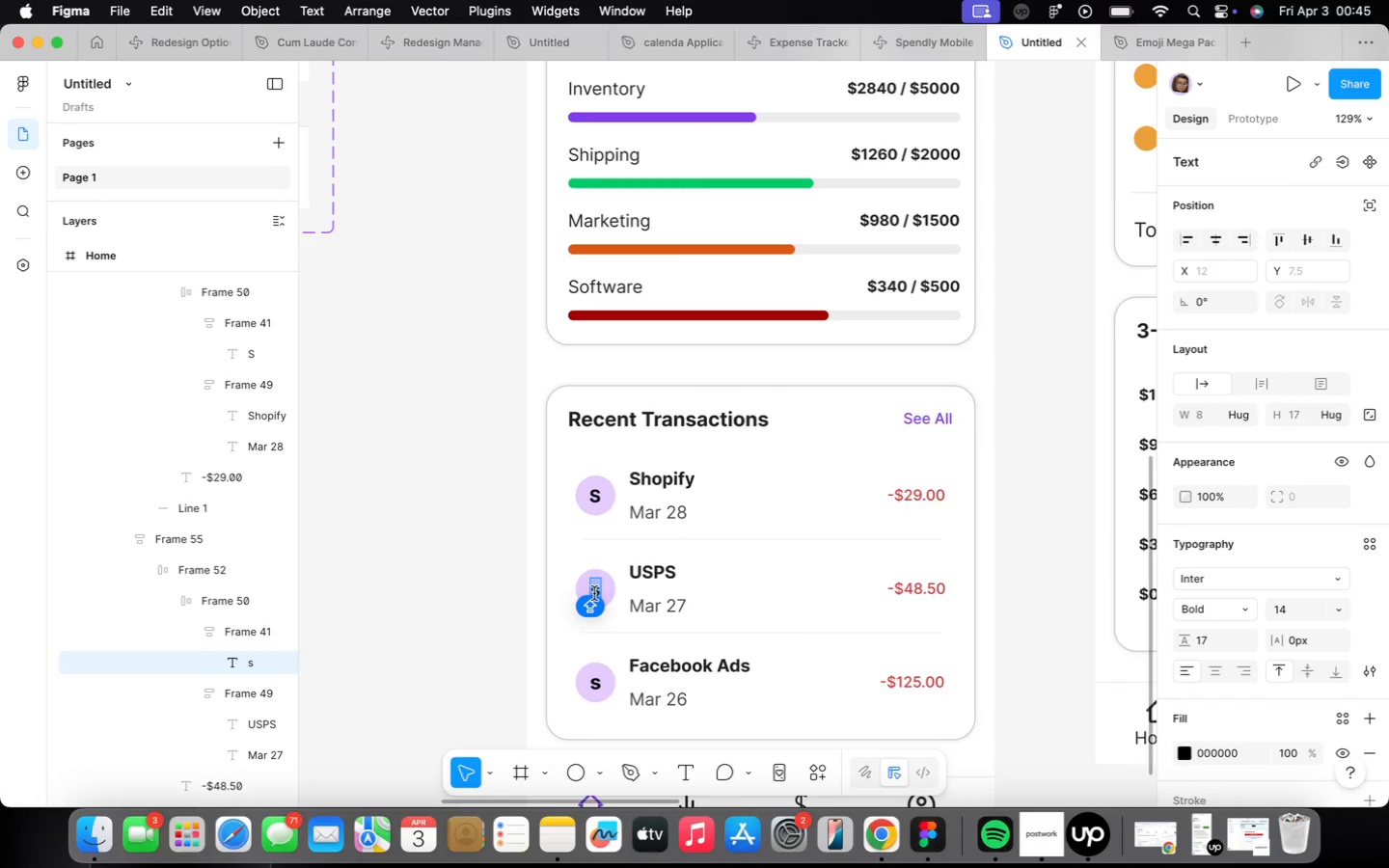 
key(U)
 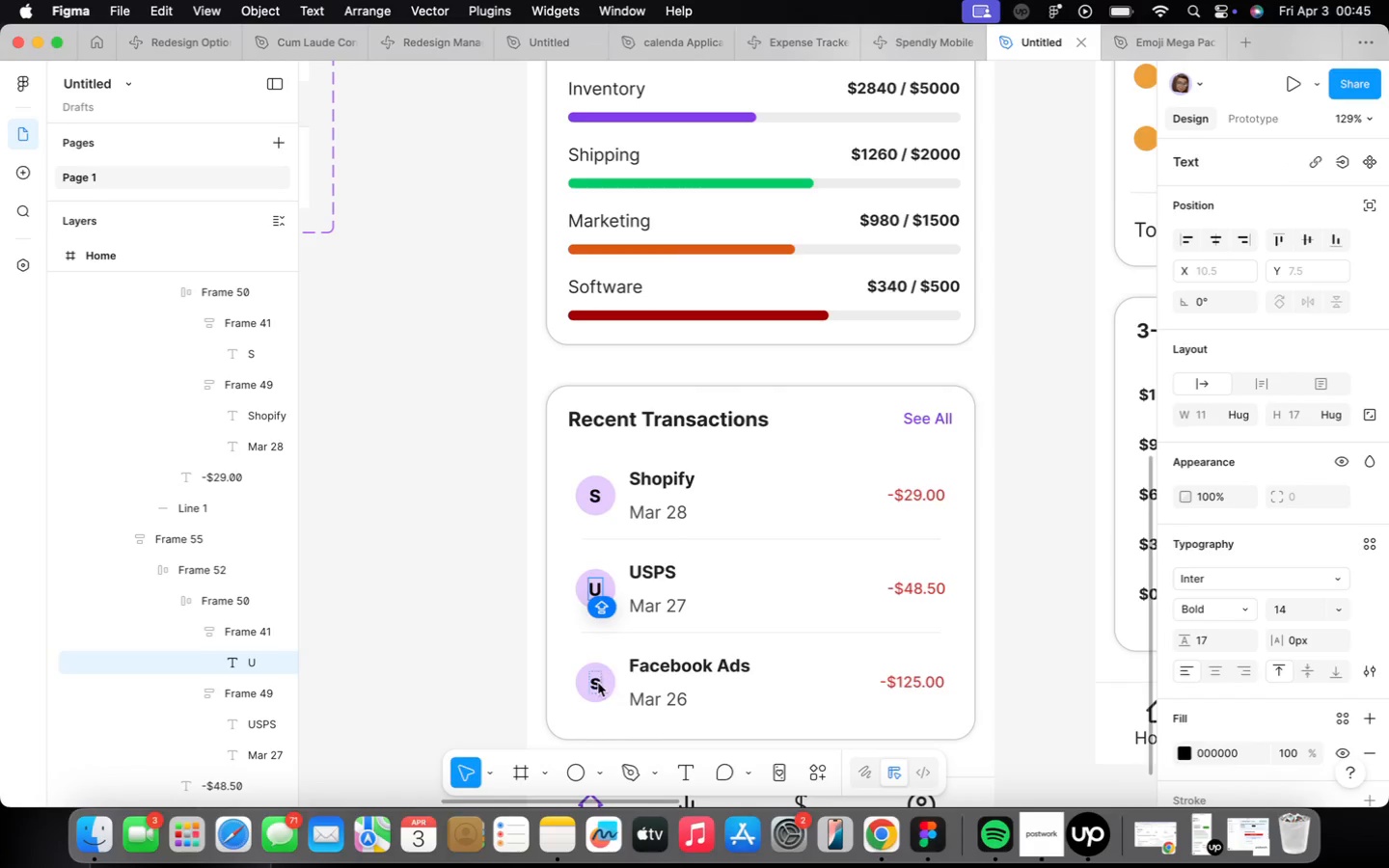 
double_click([598, 683])
 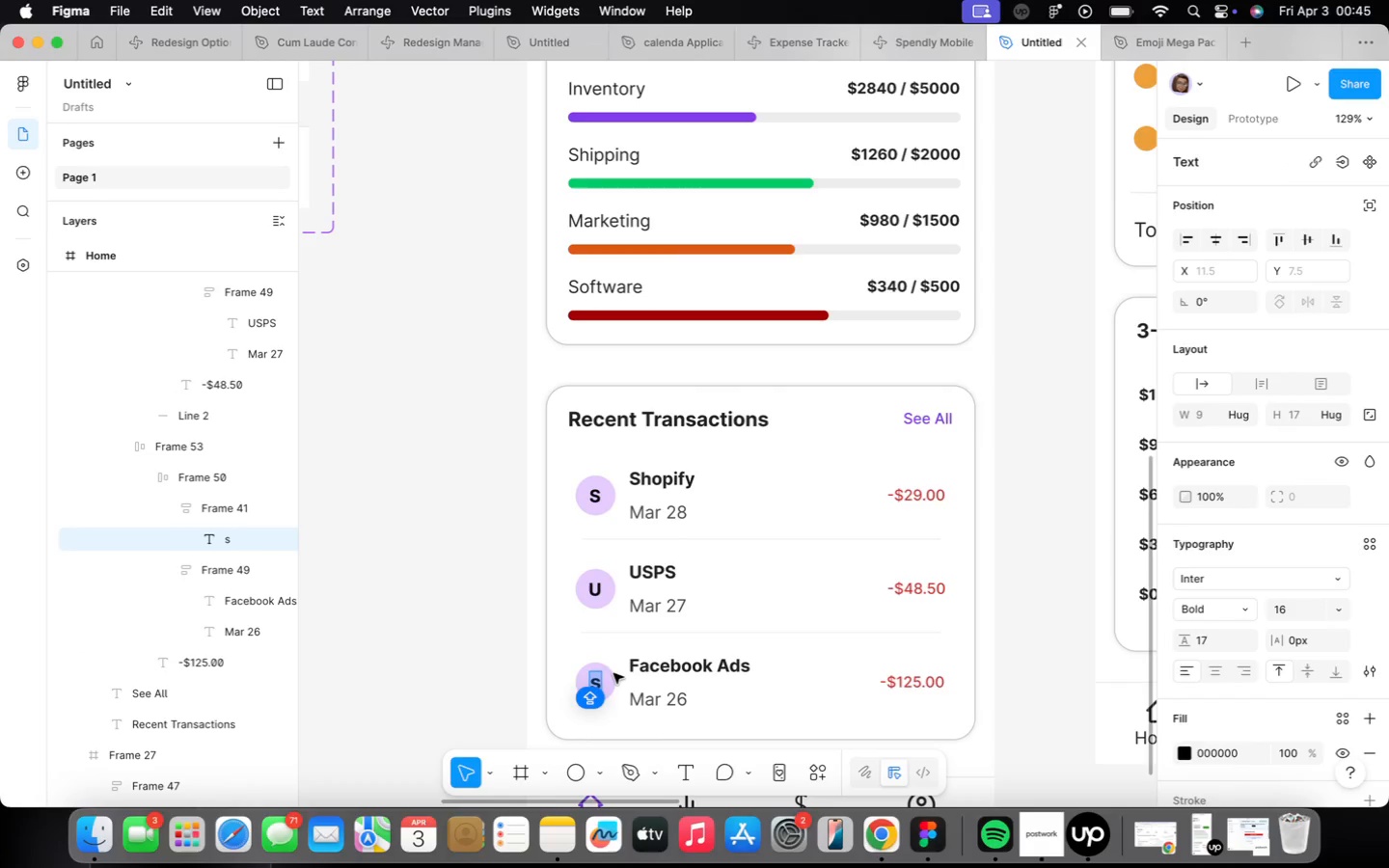 
key(F)
 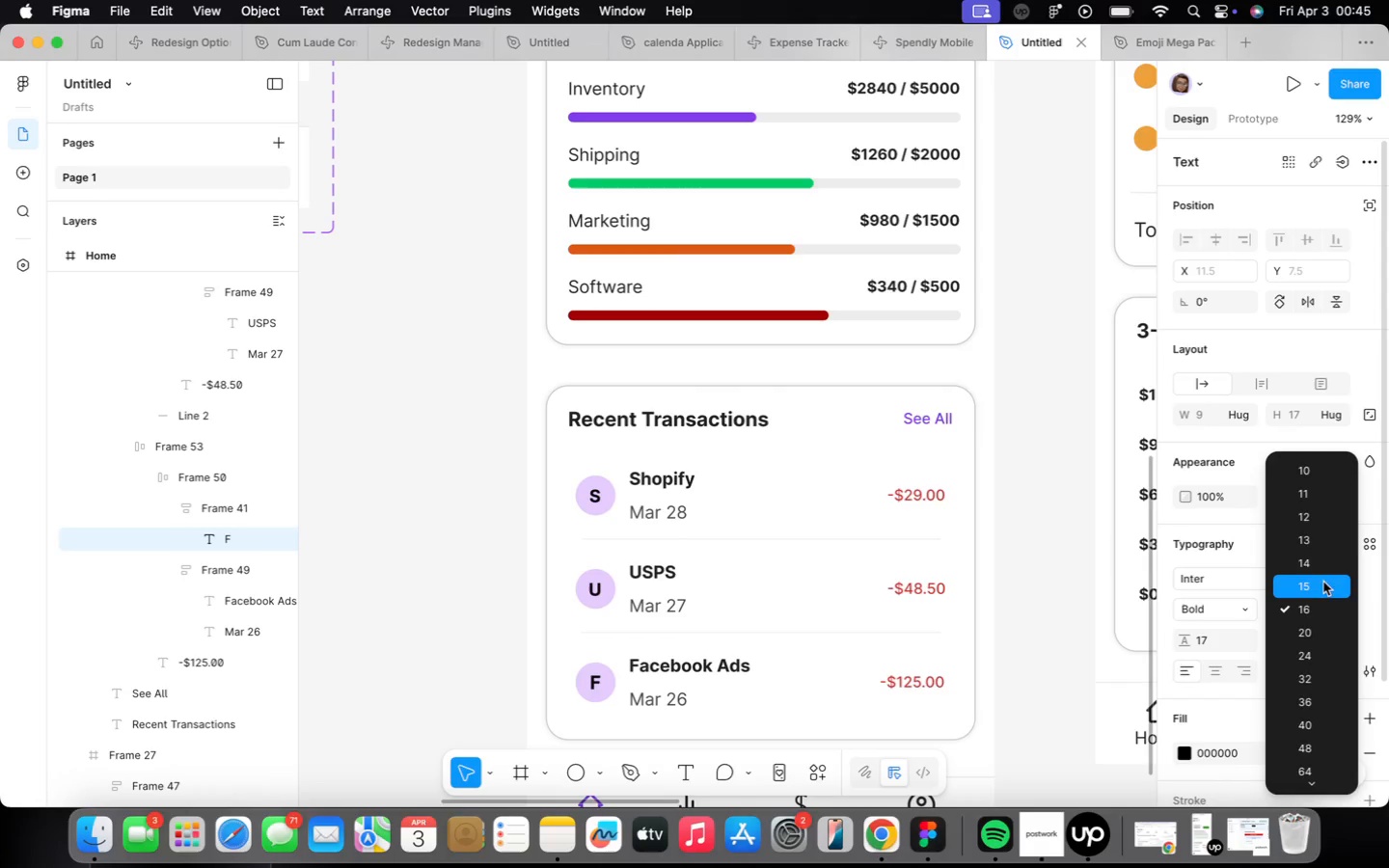 
scroll: coordinate [798, 635], scroll_direction: down, amount: 32.0
 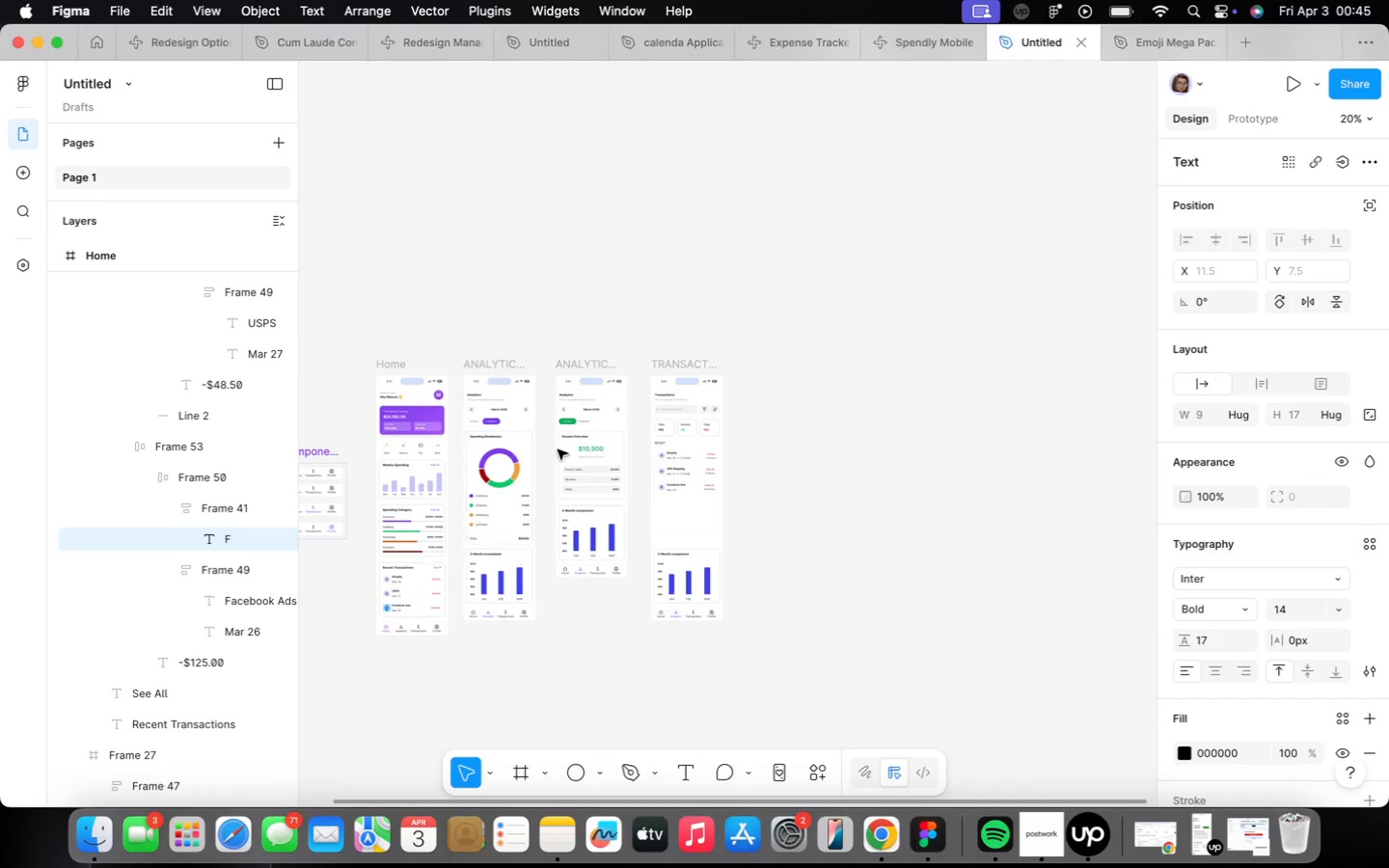 
scroll: coordinate [709, 473], scroll_direction: up, amount: 33.0
 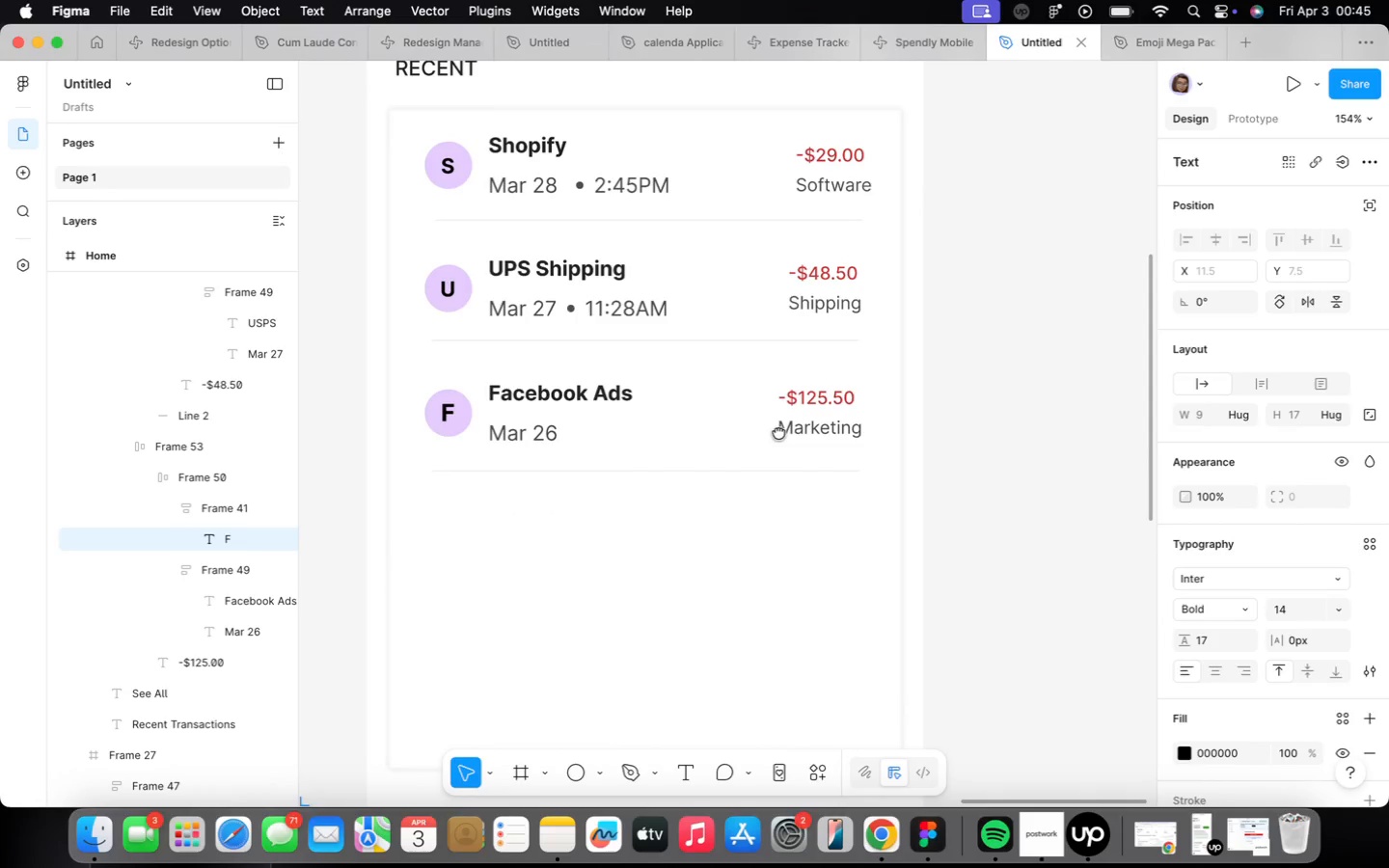 
scroll: coordinate [773, 433], scroll_direction: down, amount: 4.0
 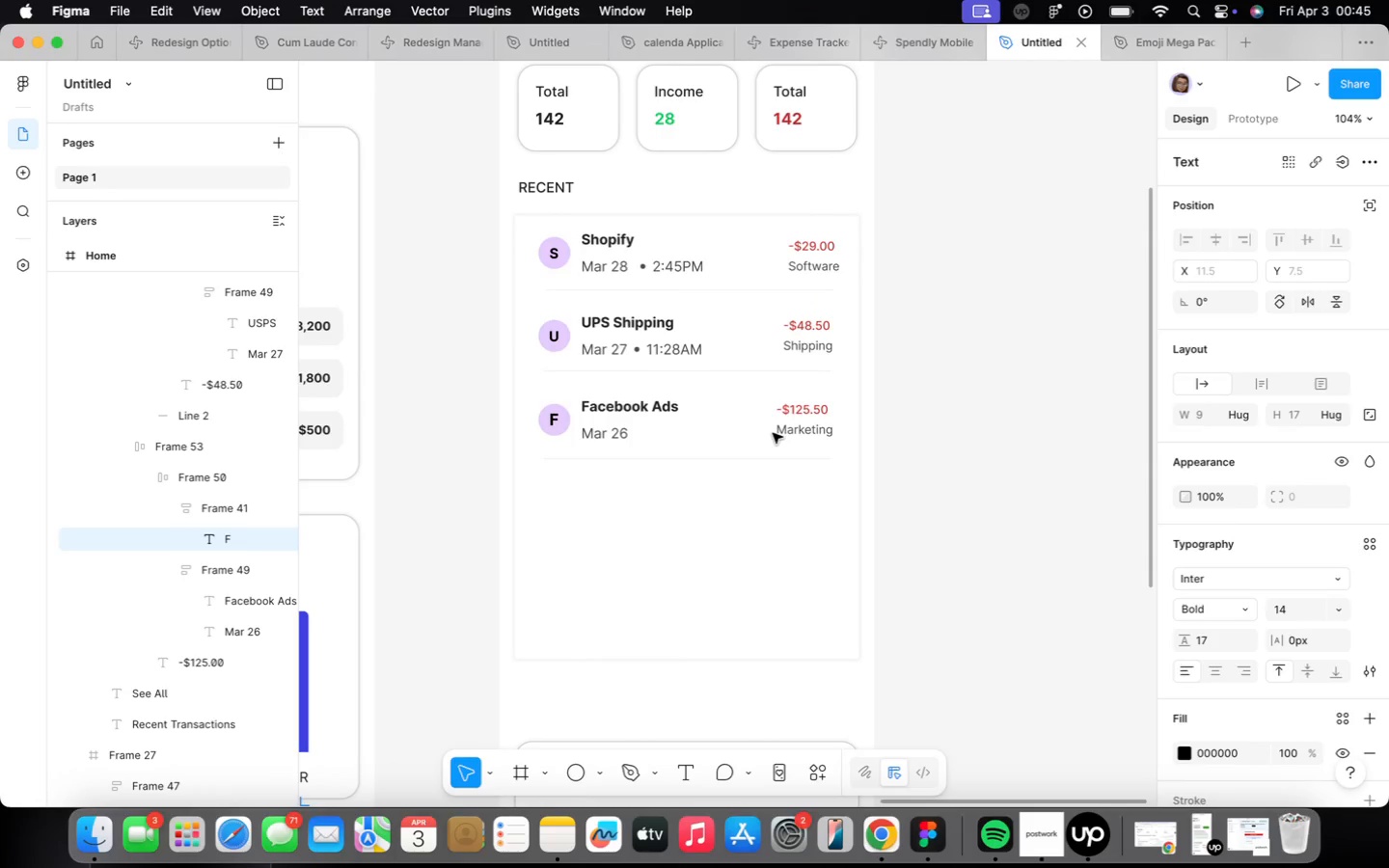 
double_click([773, 433])
 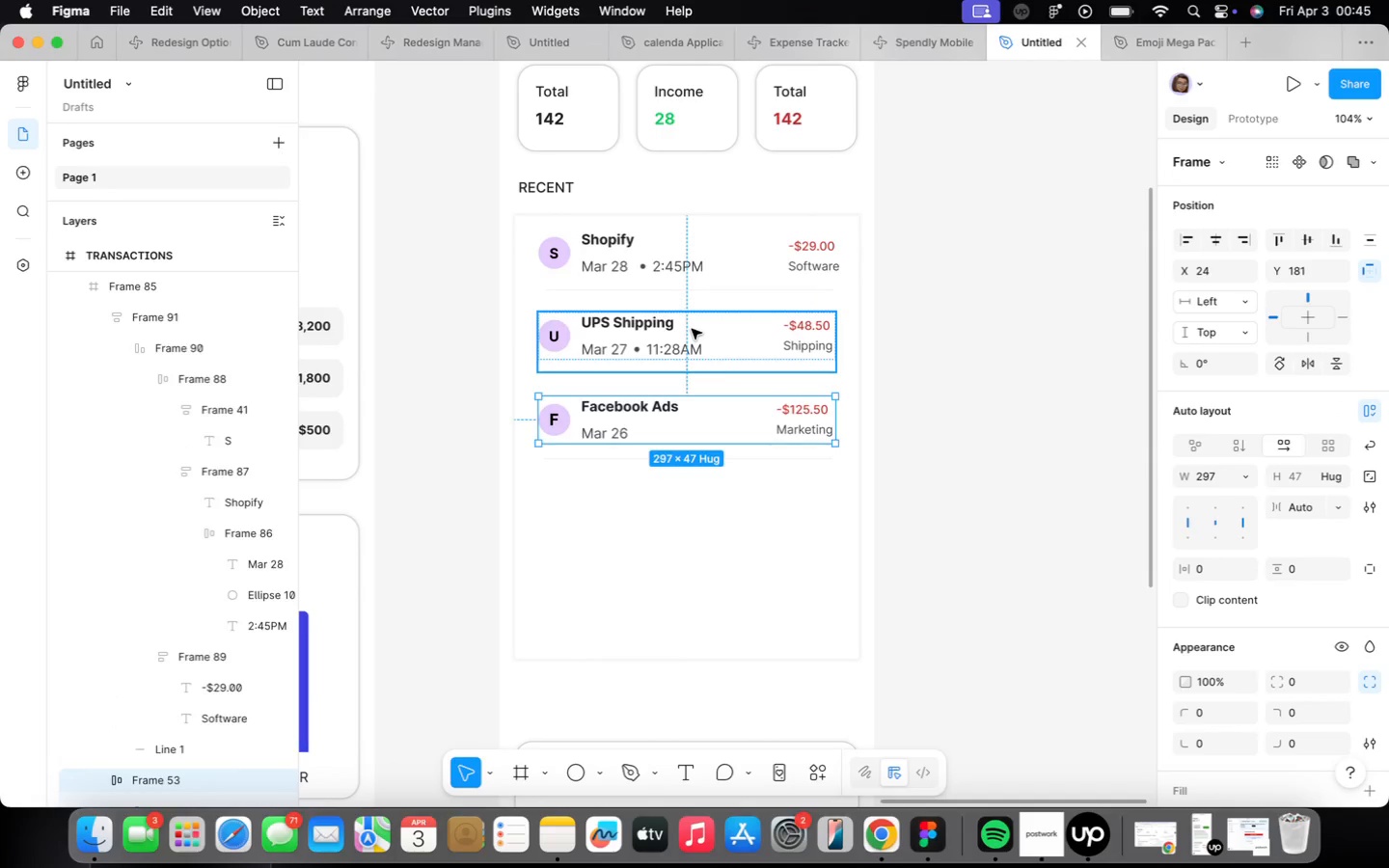 
double_click([665, 249])
 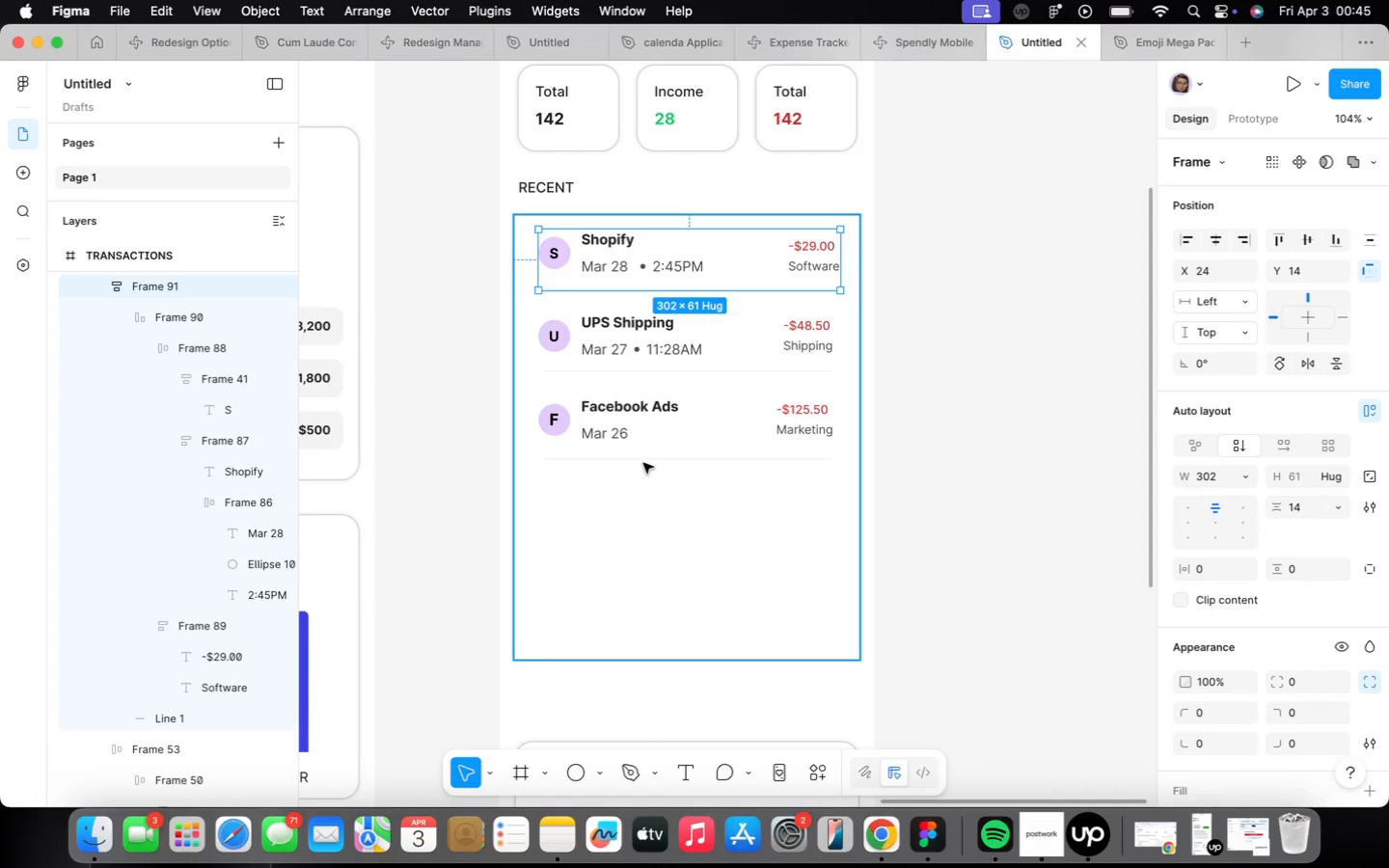 
left_click([642, 458])
 